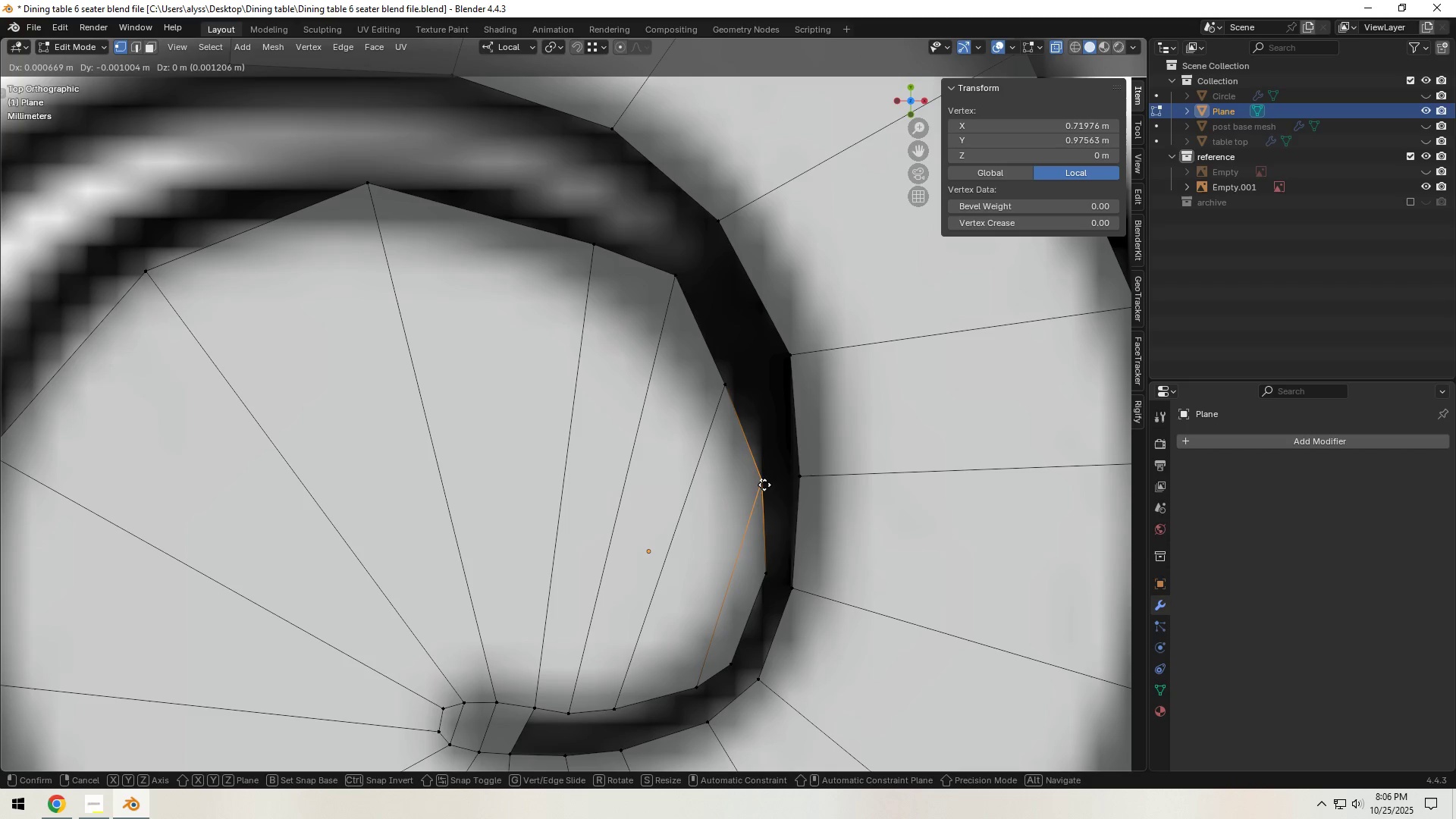 
left_click([764, 485])
 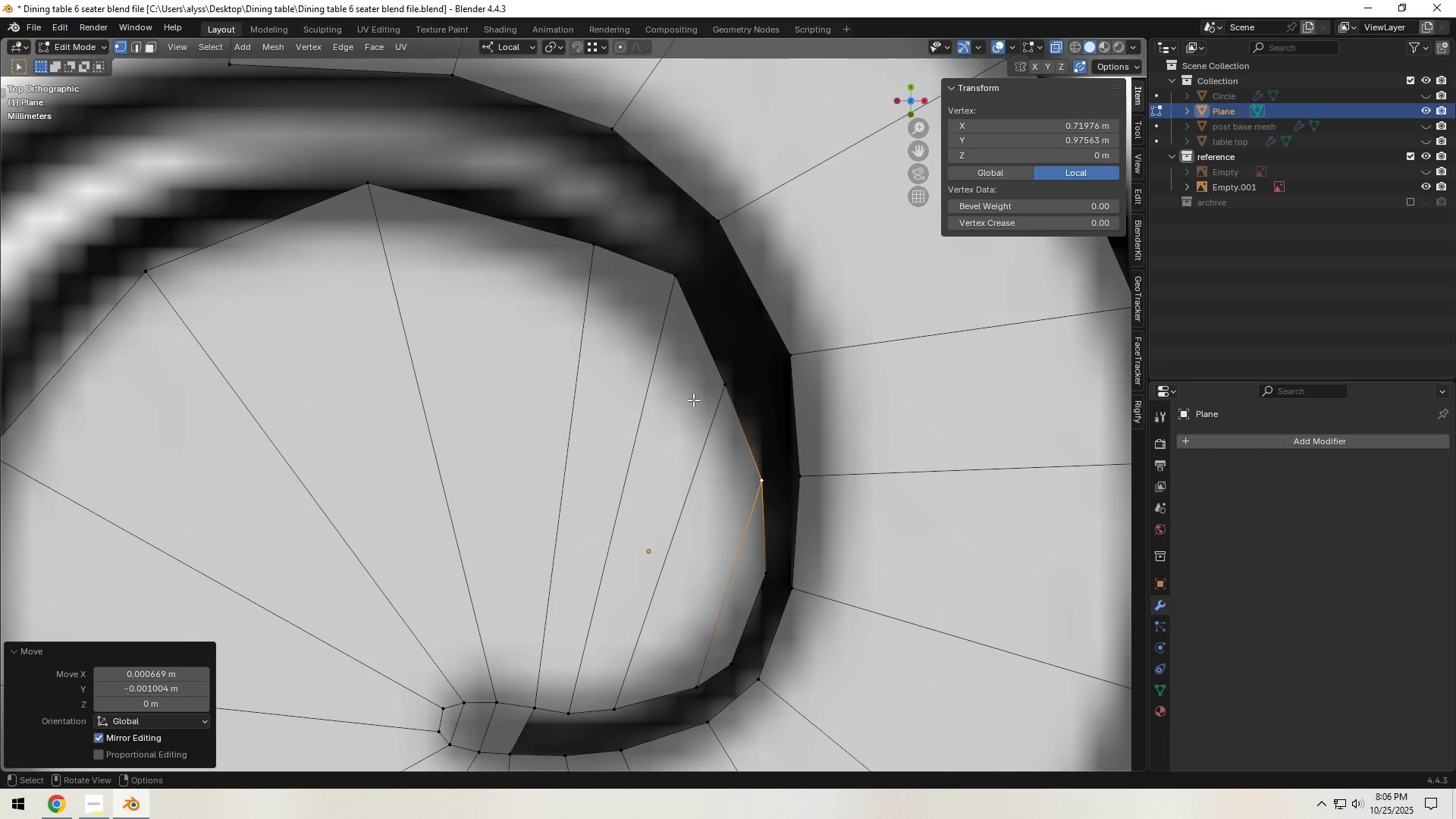 
hold_key(key=ShiftLeft, duration=0.38)
 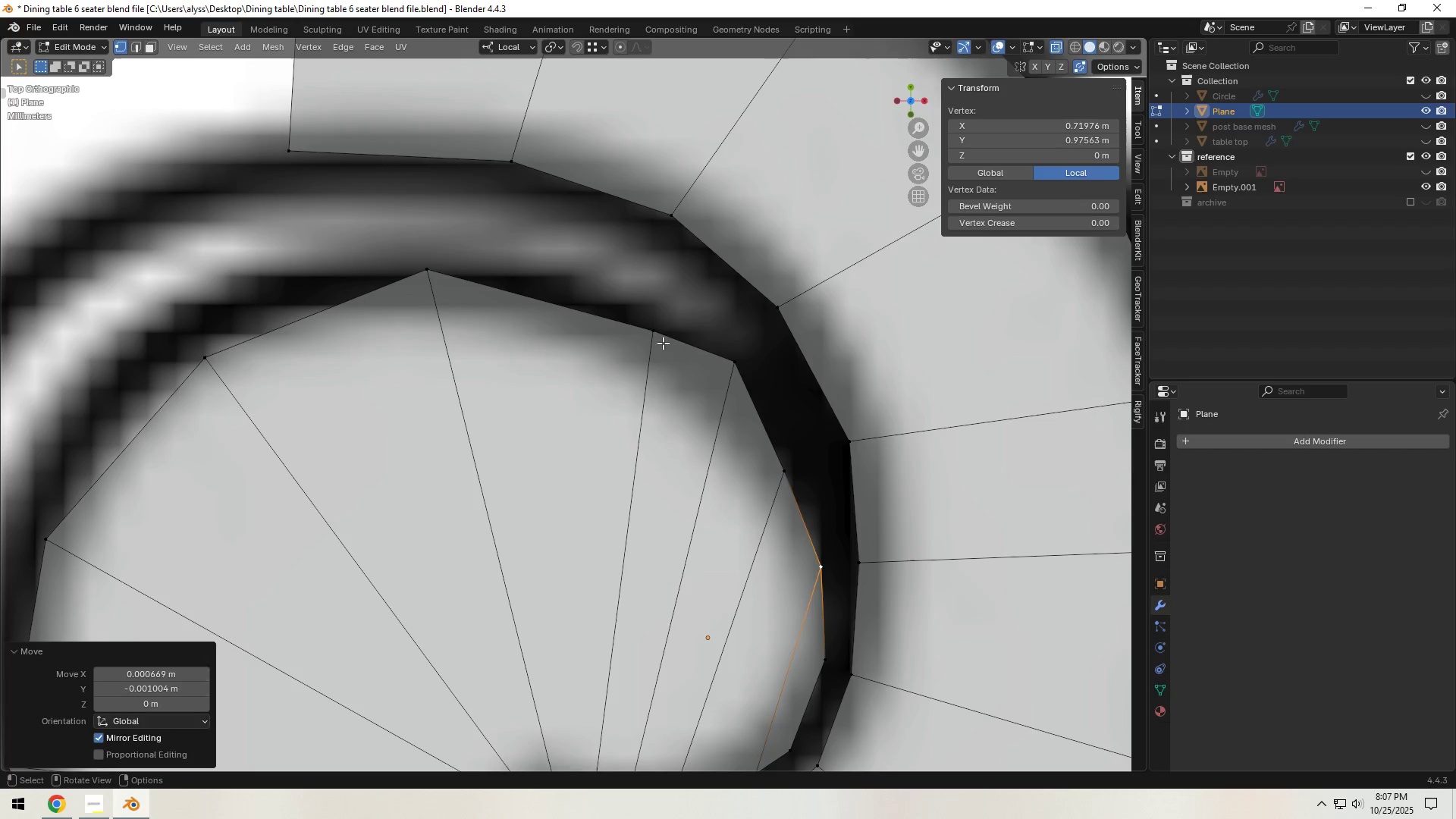 
left_click([661, 336])
 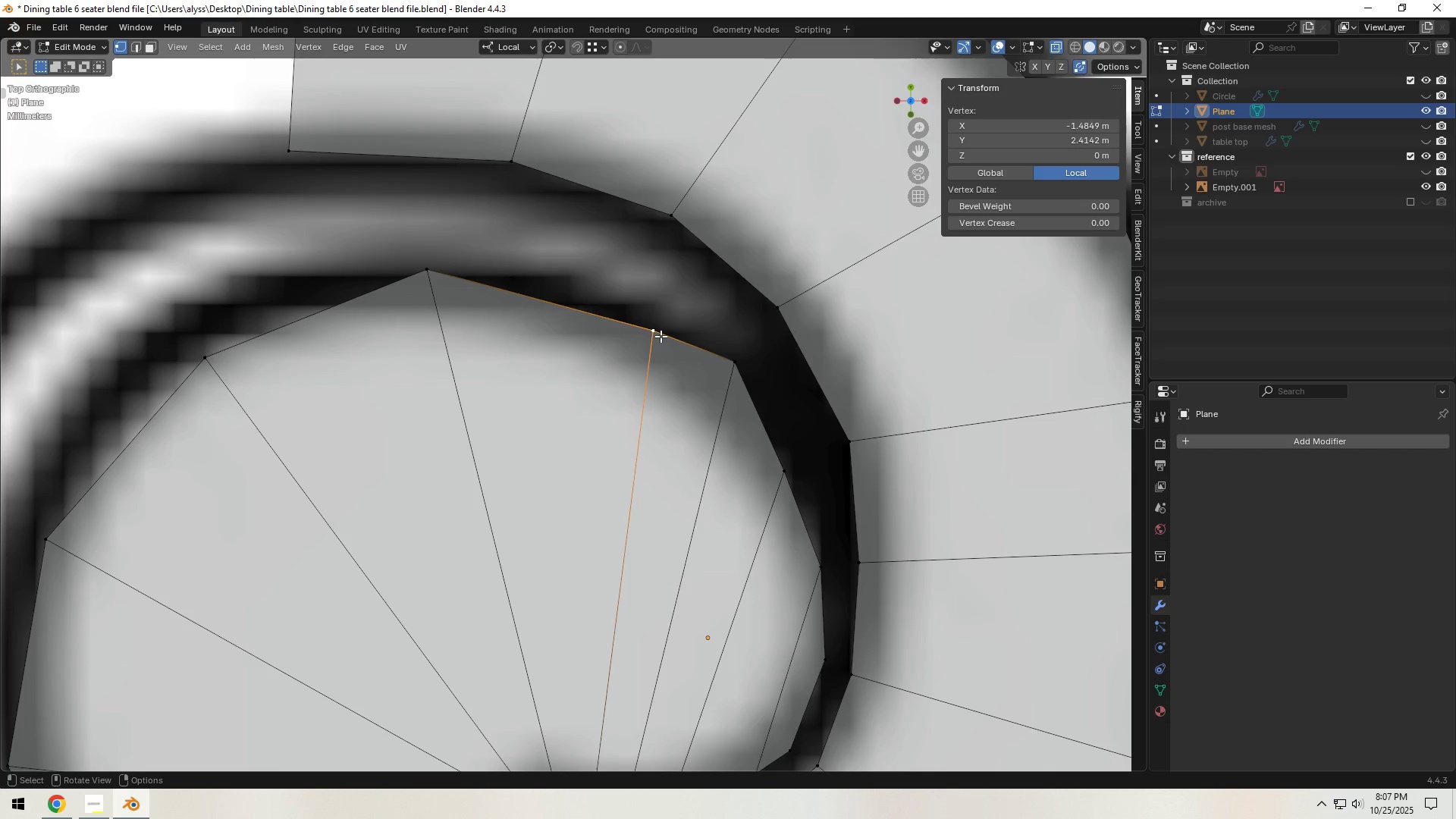 
key(G)
 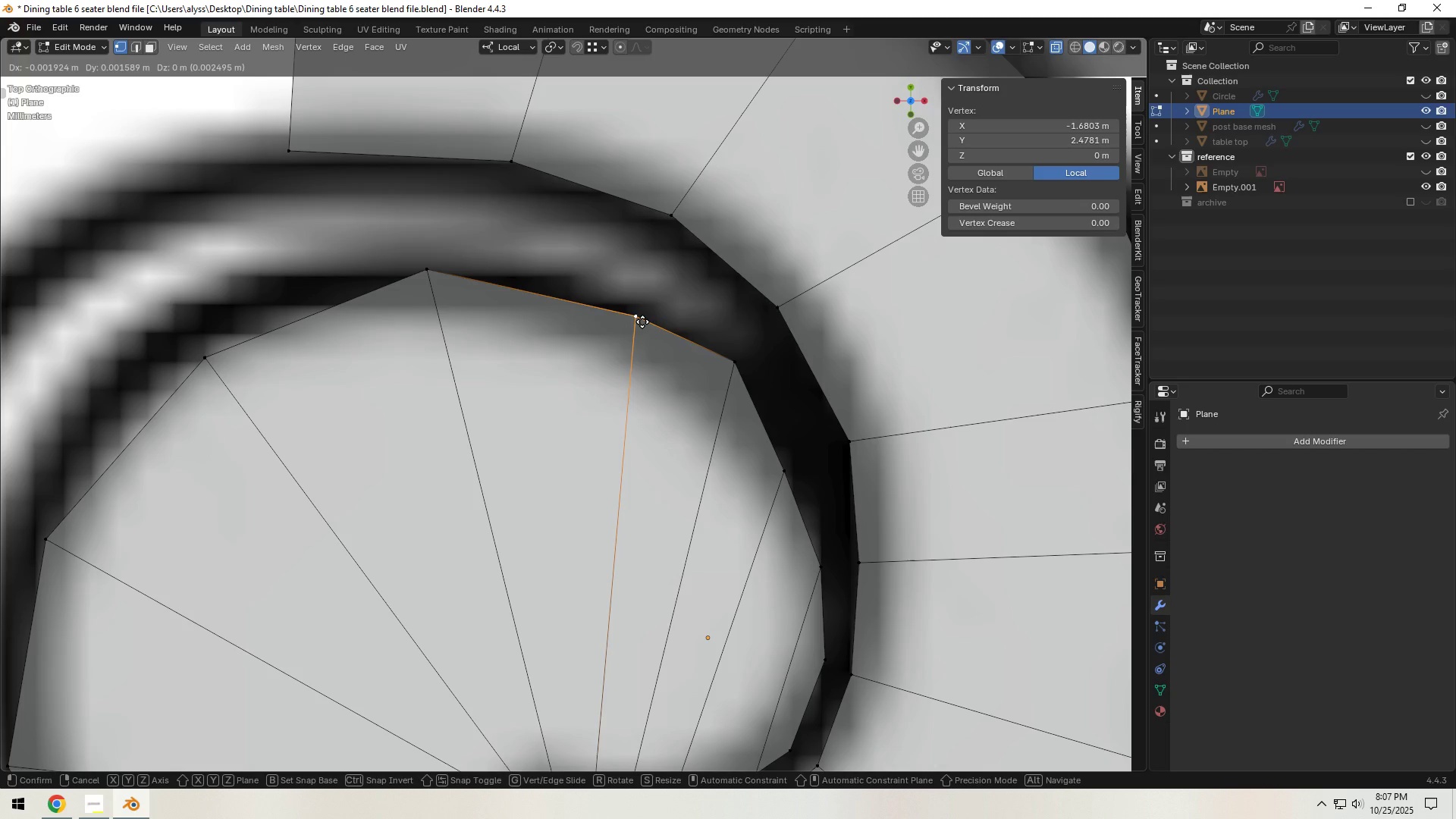 
left_click([642, 322])
 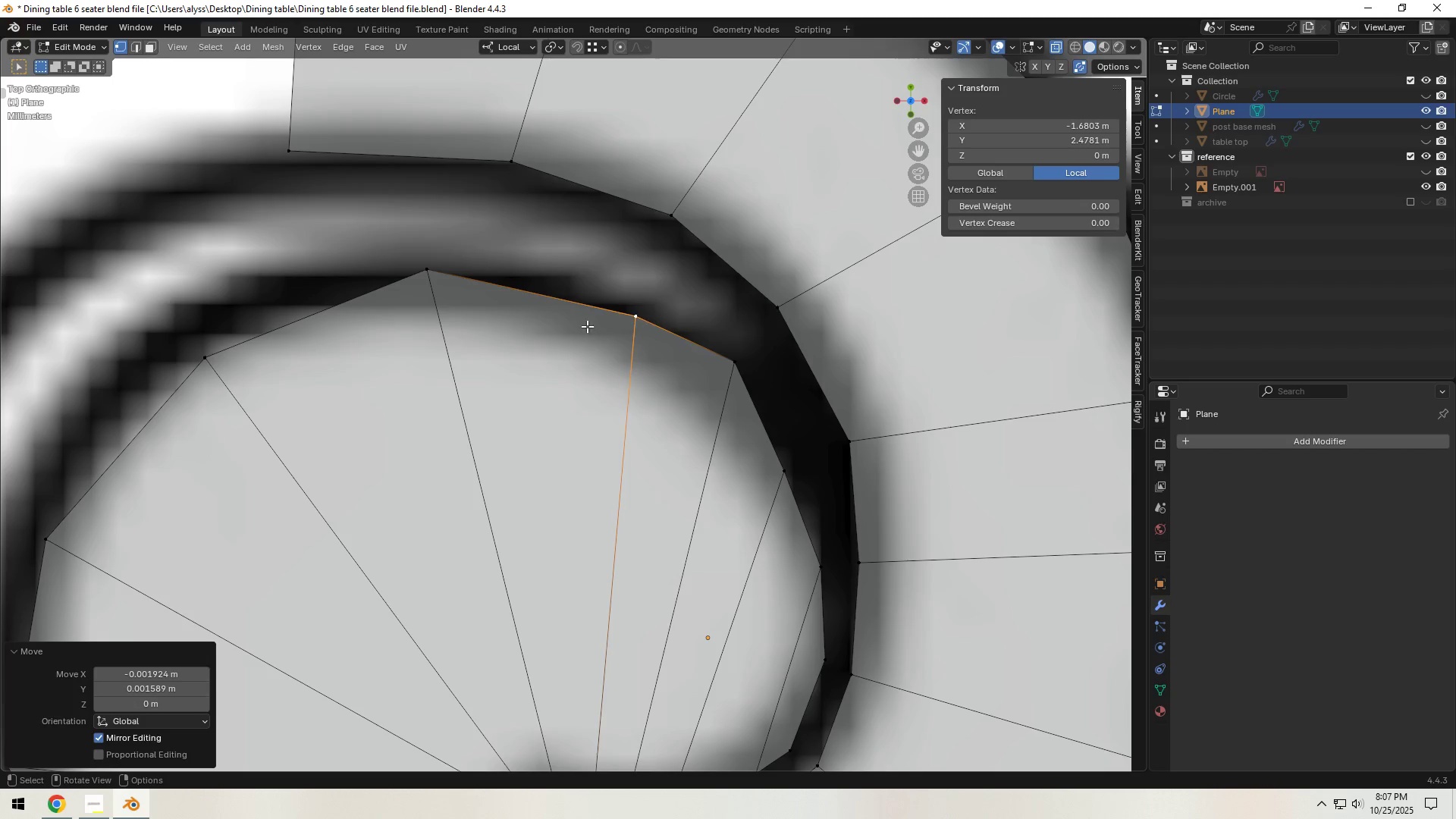 
hold_key(key=ShiftLeft, duration=0.33)
 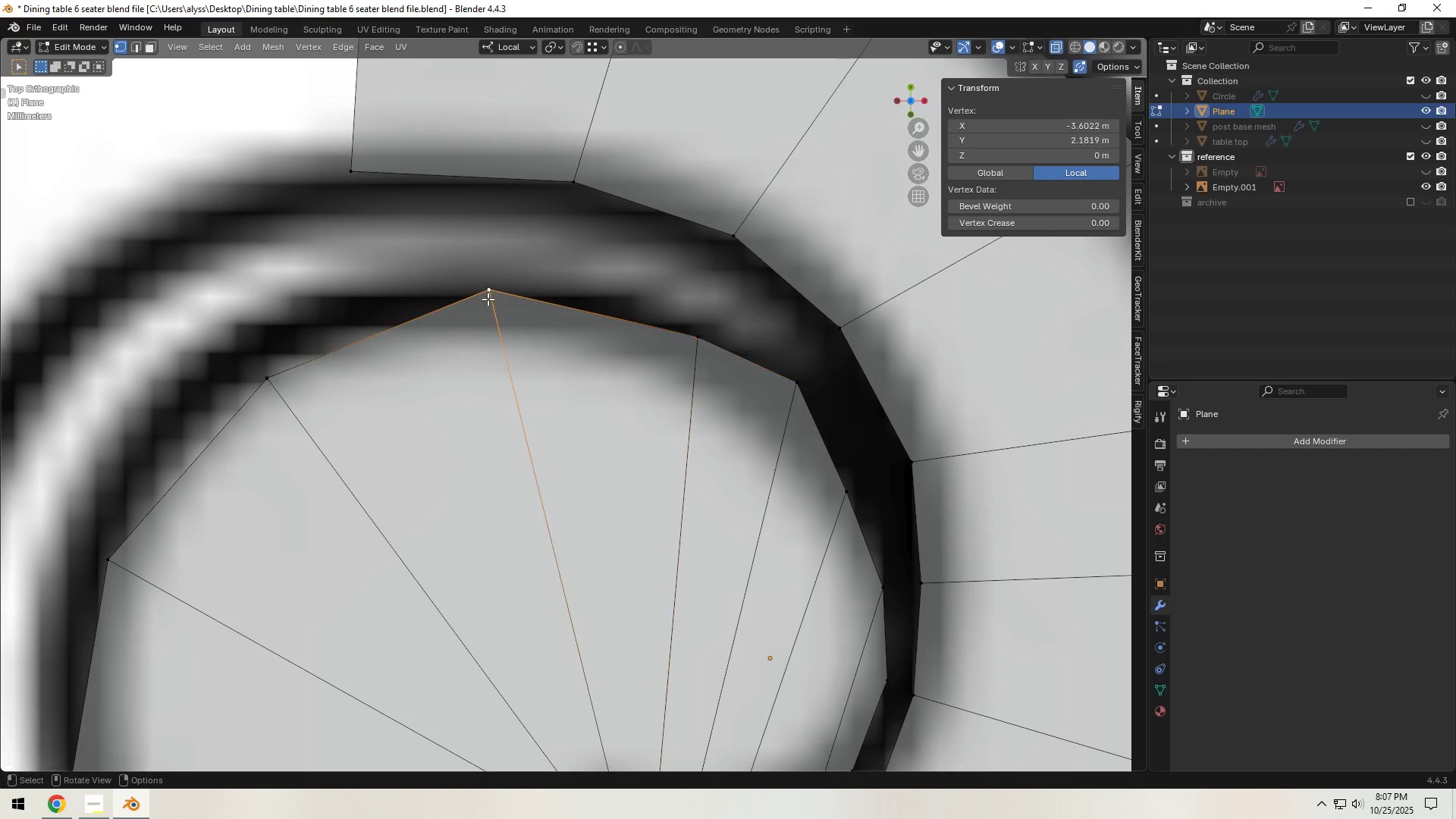 
left_click([488, 299])
 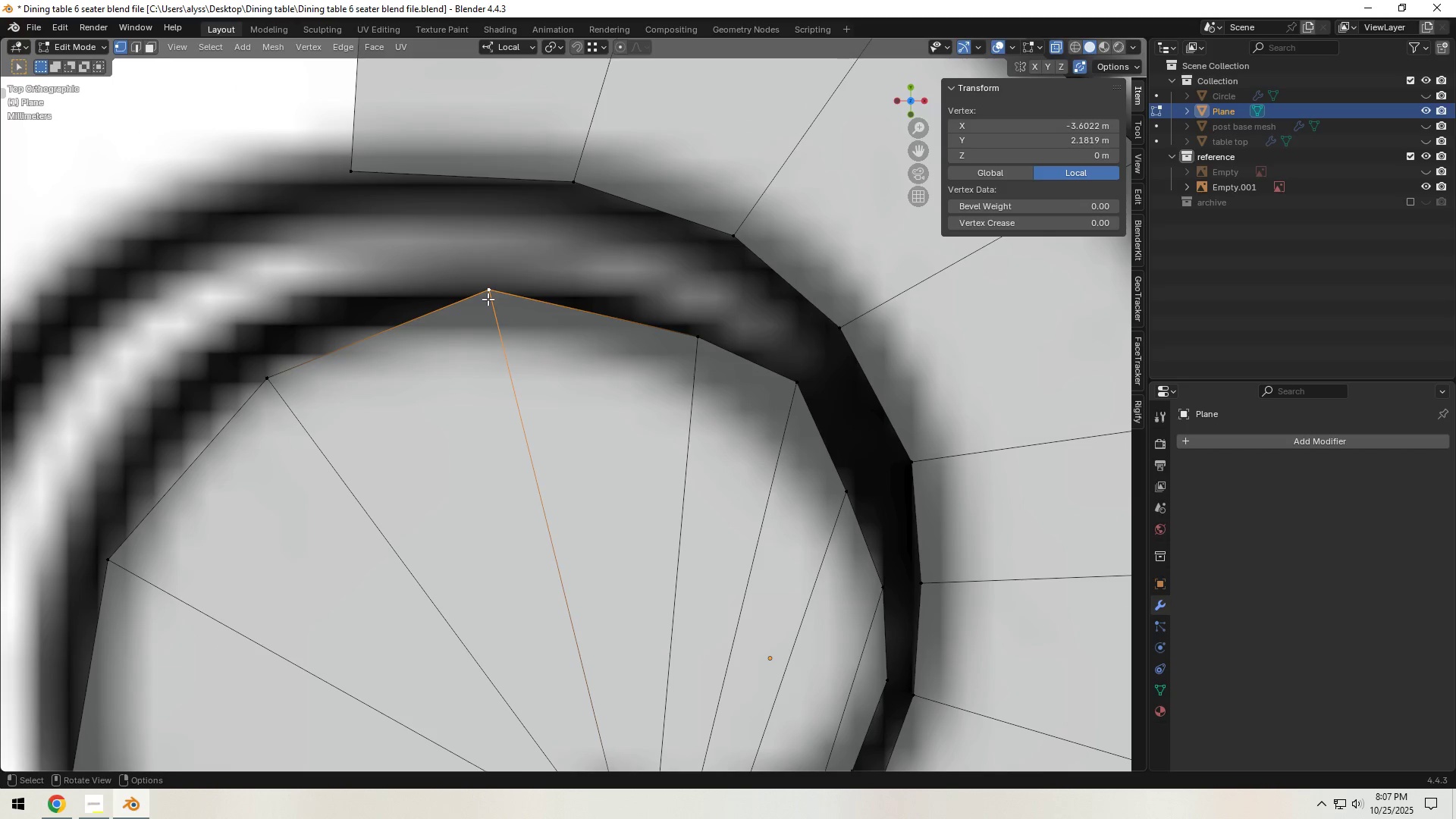 
key(G)
 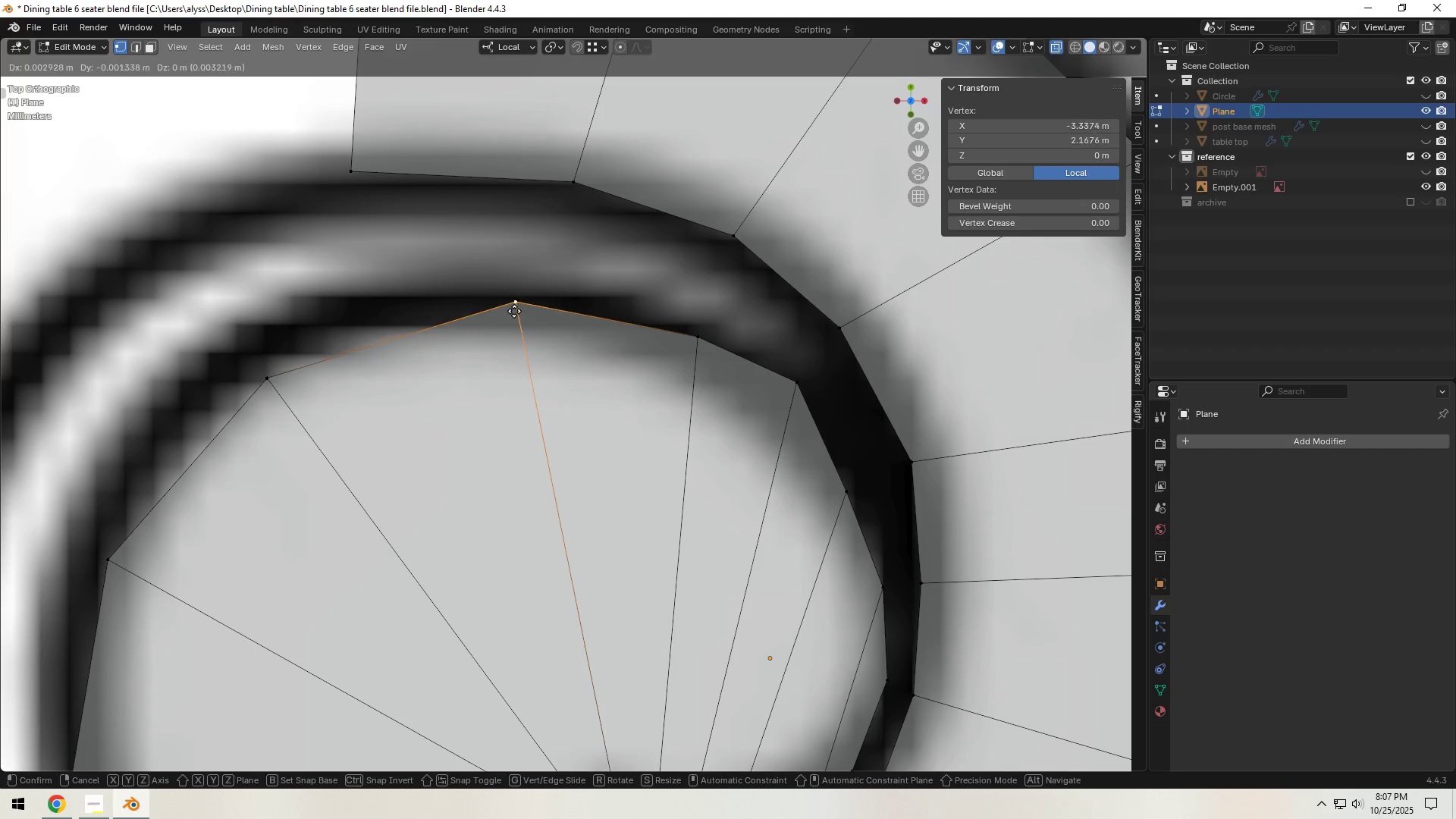 
left_click([515, 311])
 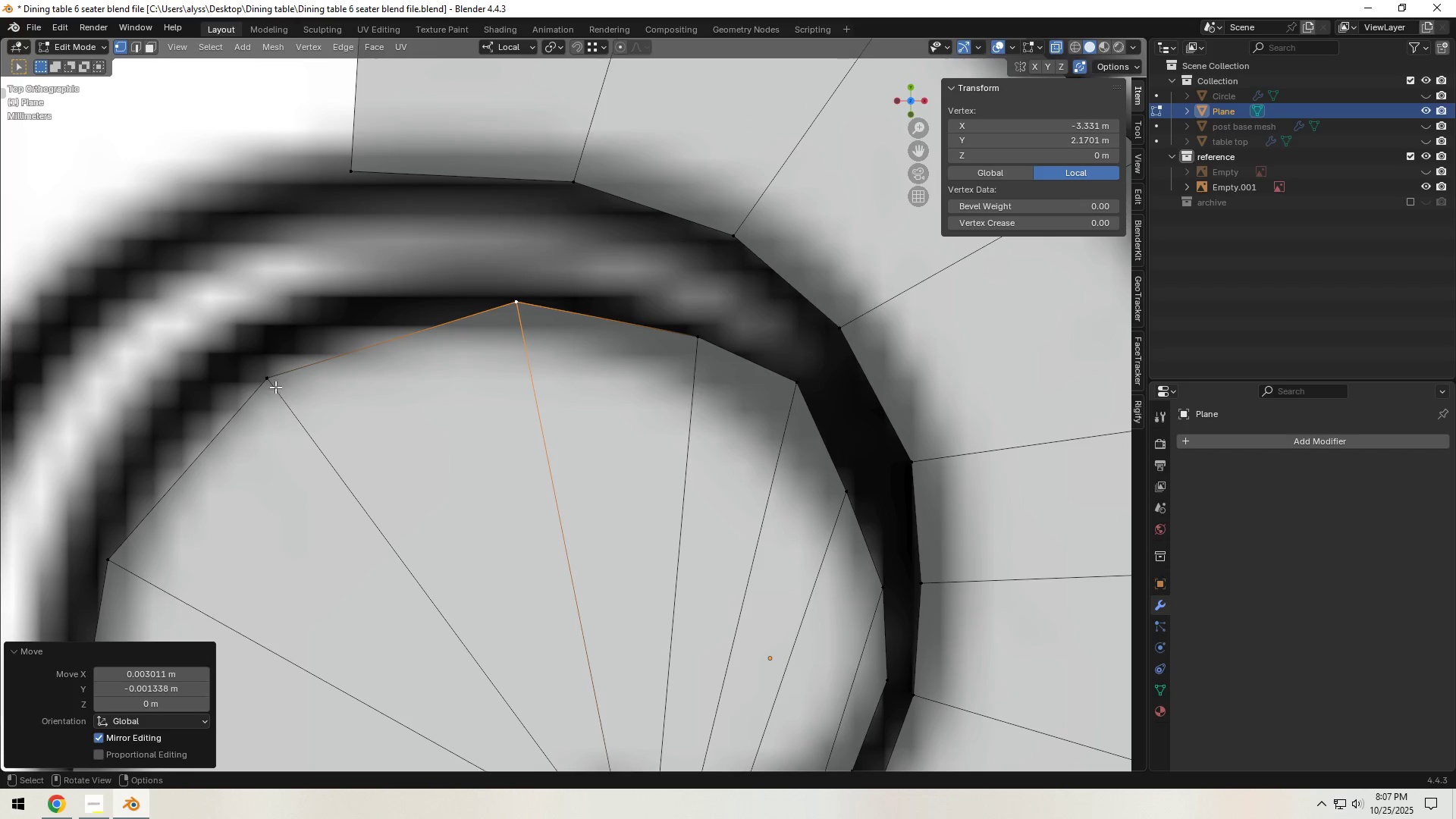 
left_click([274, 386])
 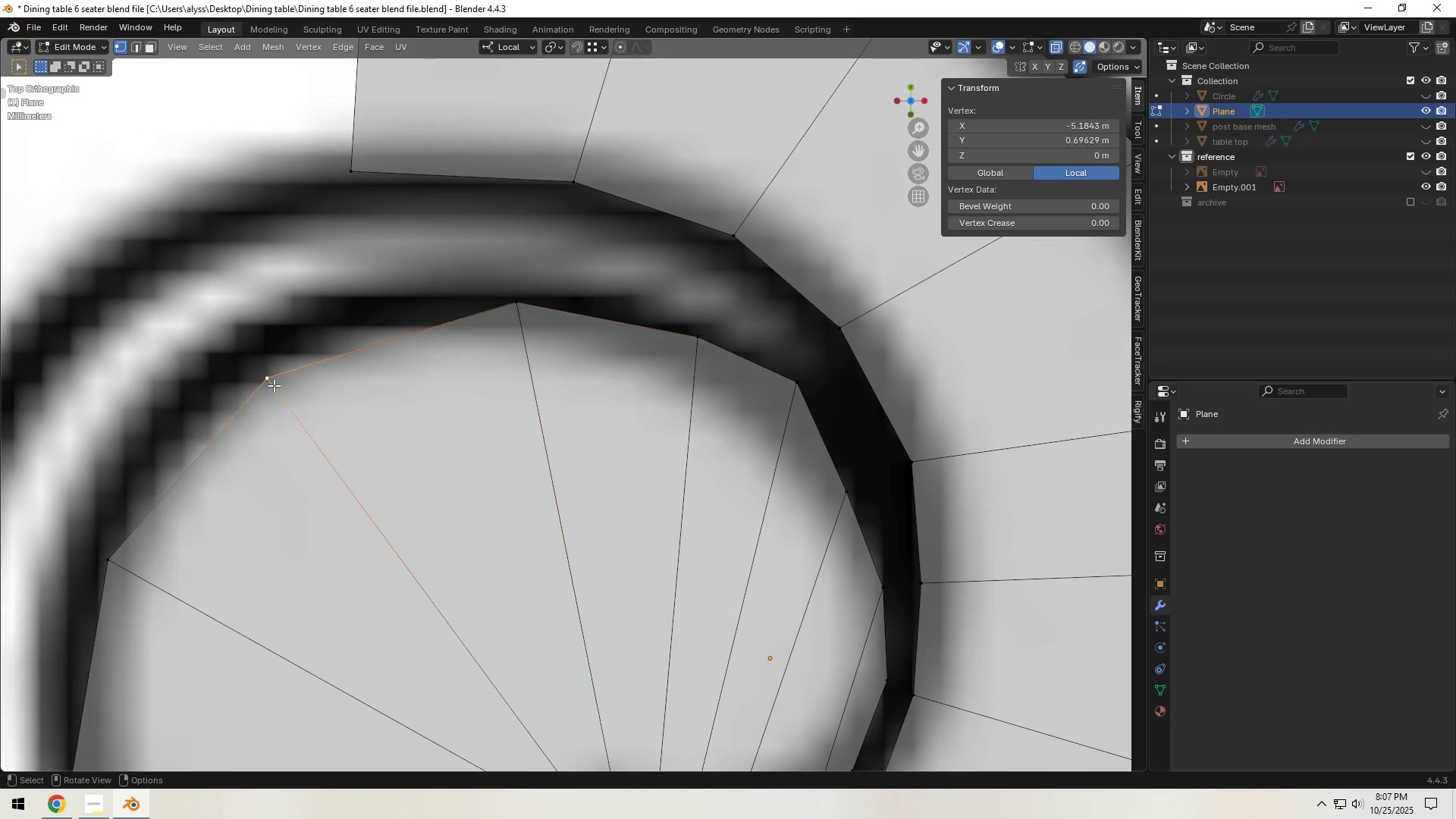 
type(g2)
 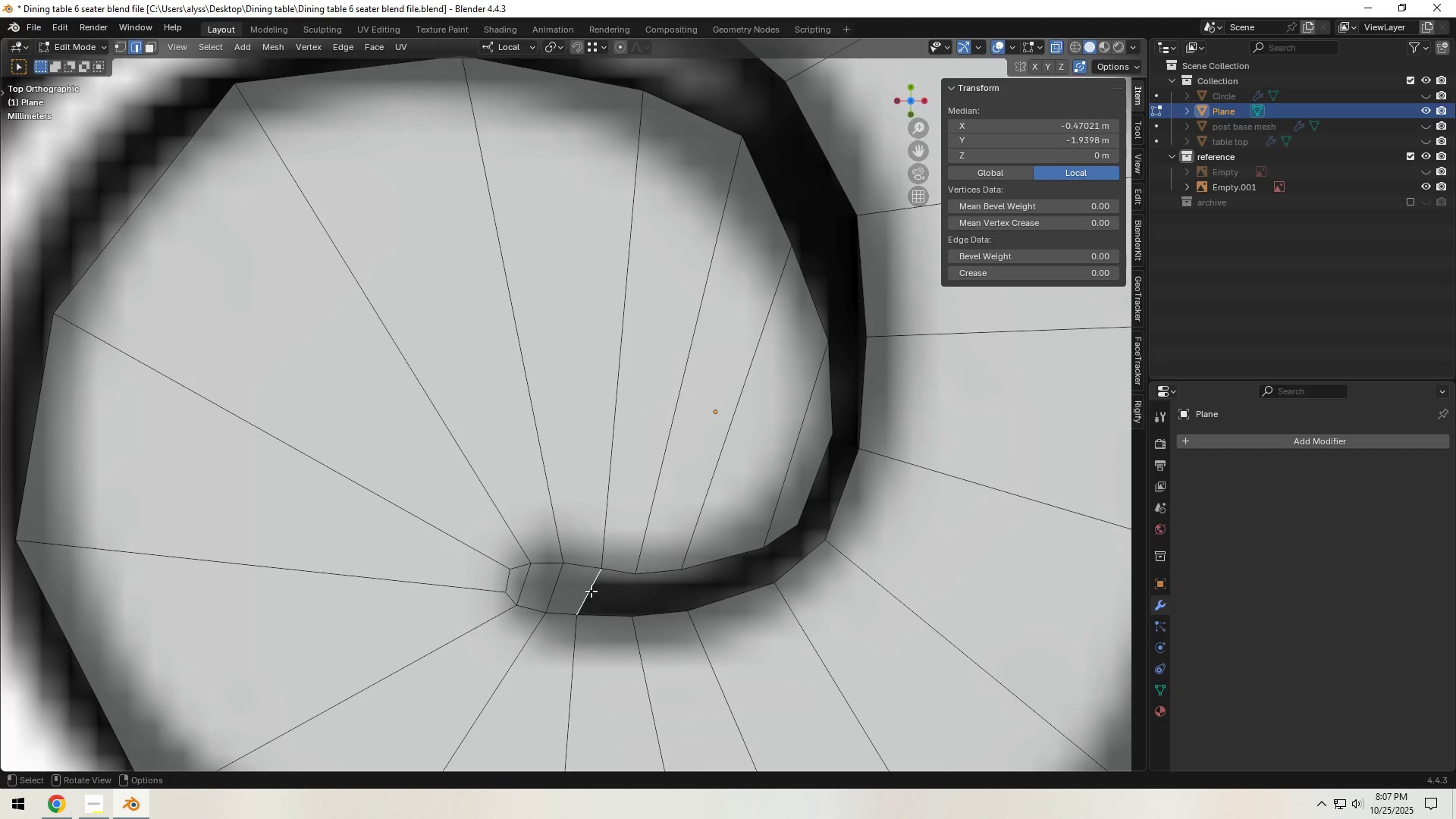 
 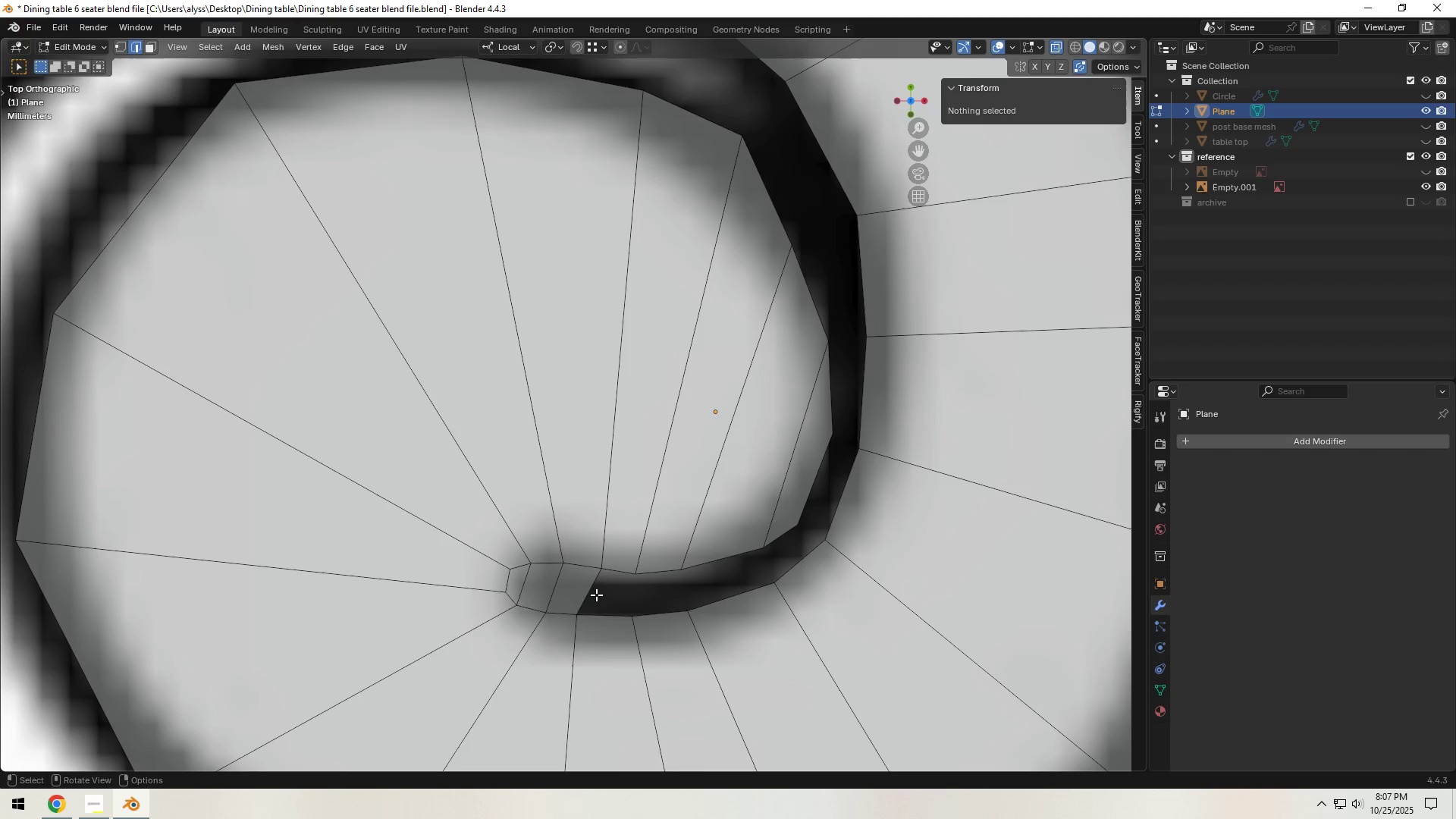 
left_click([591, 591])
 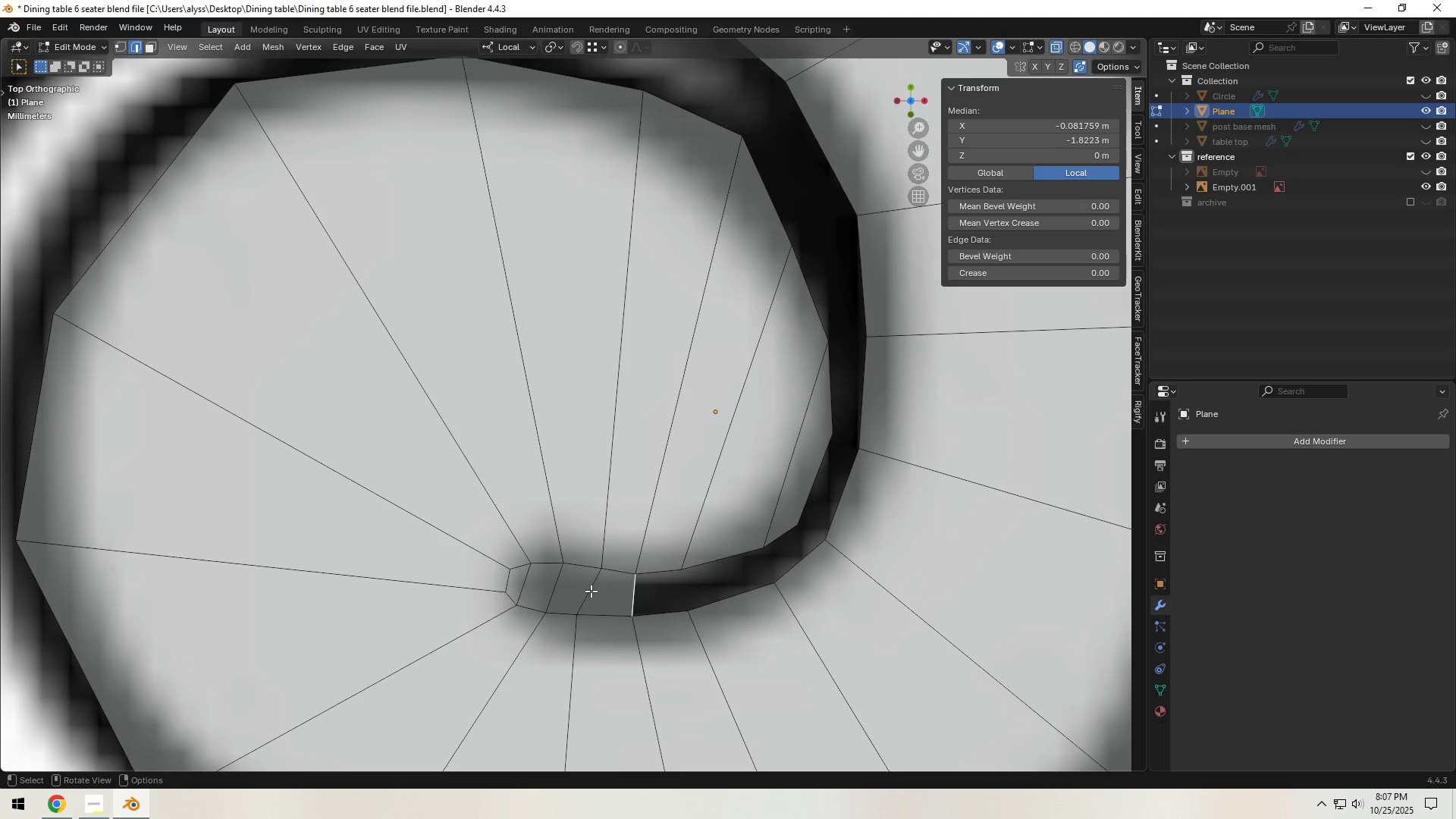 
type(fffffffffff1)
 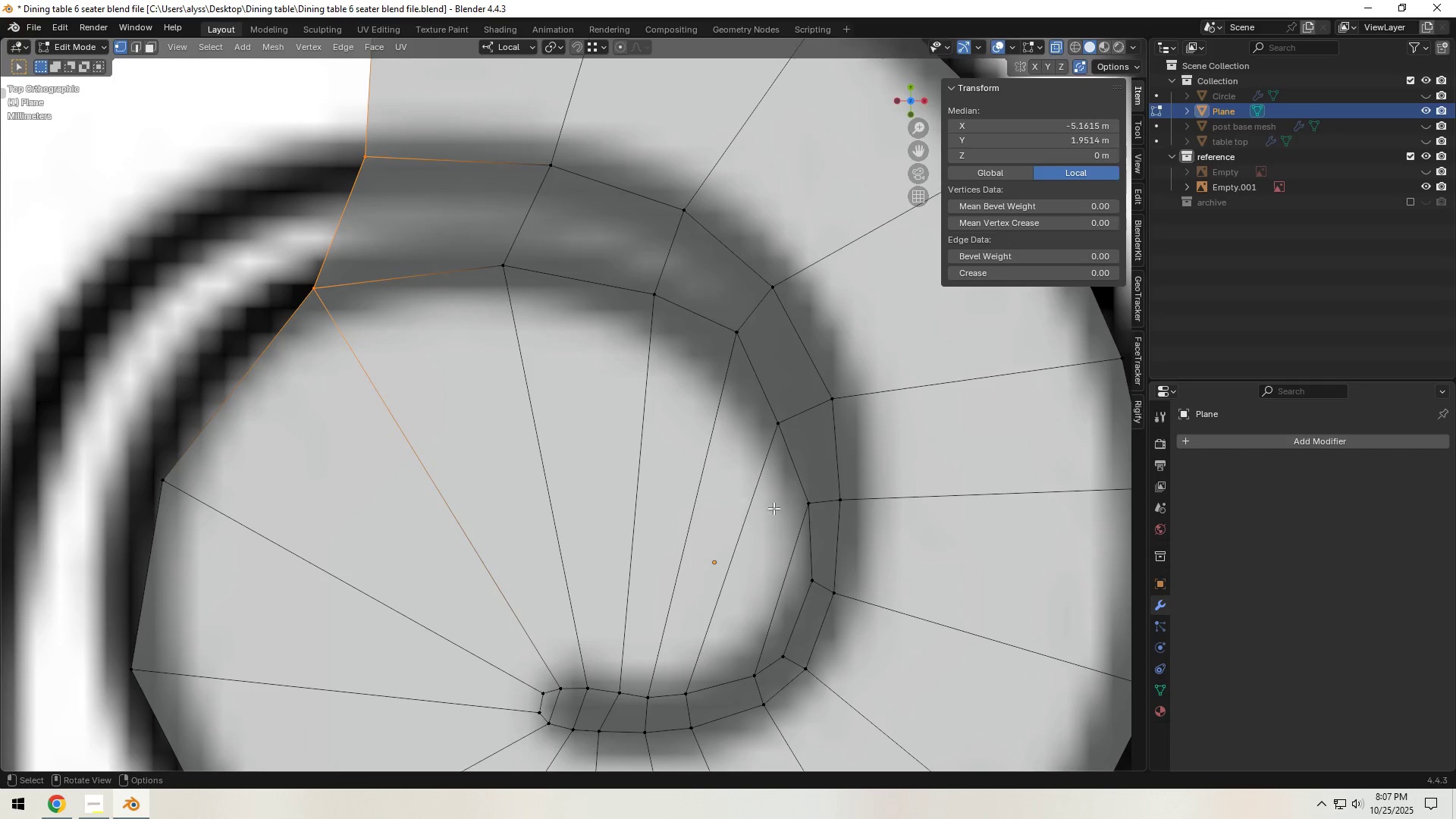 
scroll: coordinate [830, 570], scroll_direction: down, amount: 8.0
 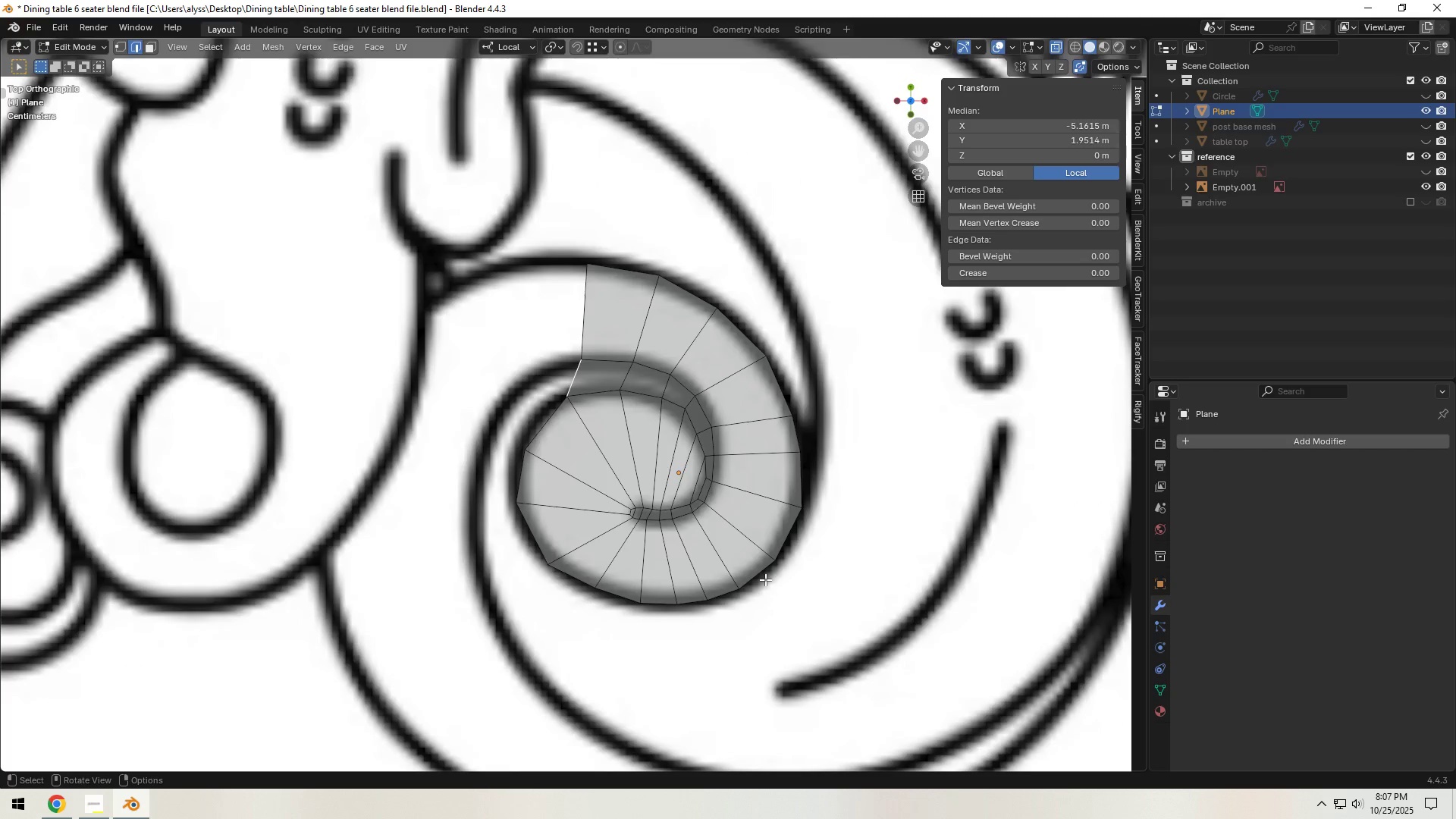 
scroll: coordinate [742, 494], scroll_direction: up, amount: 7.0
 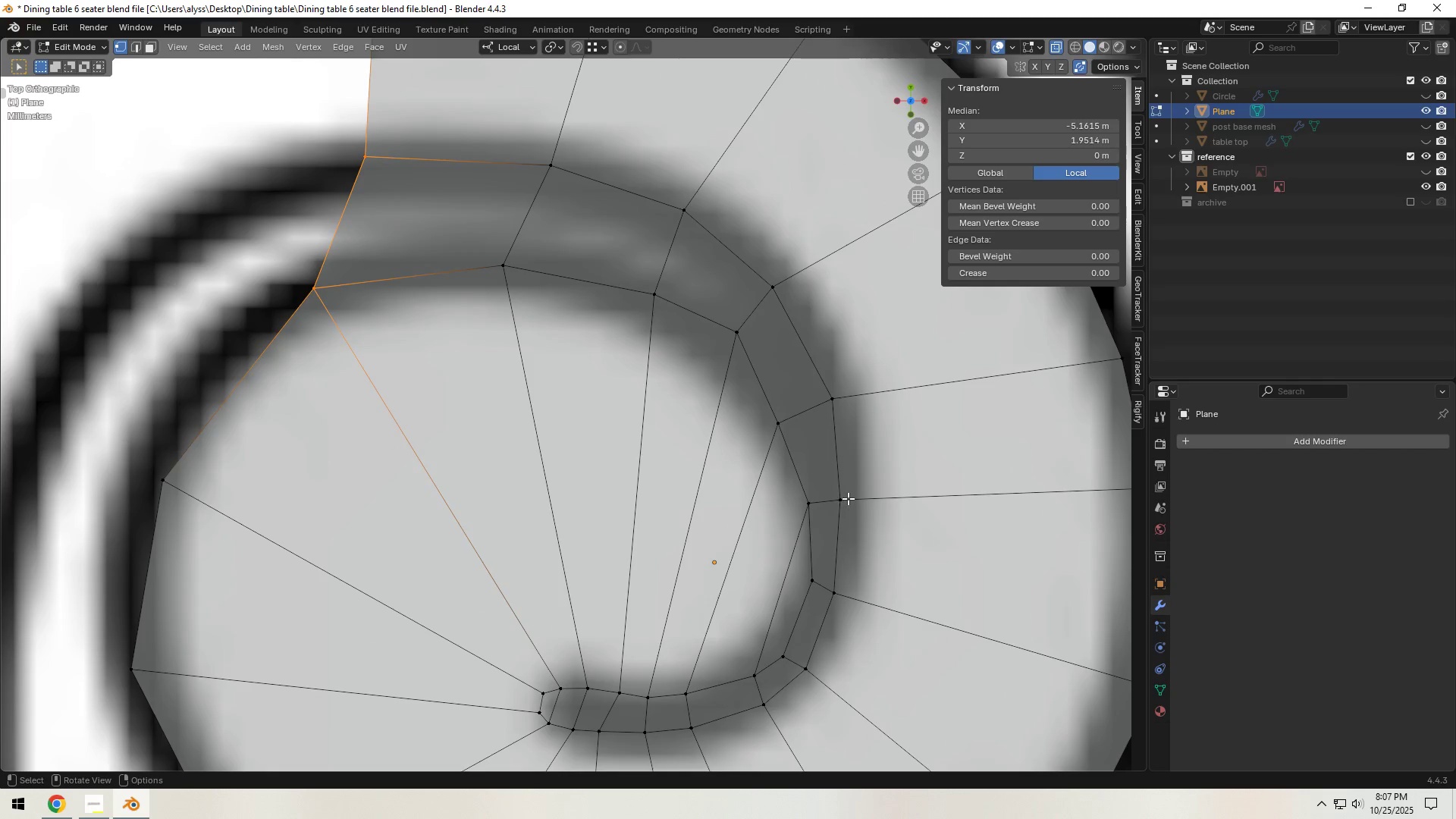 
left_click([848, 498])
 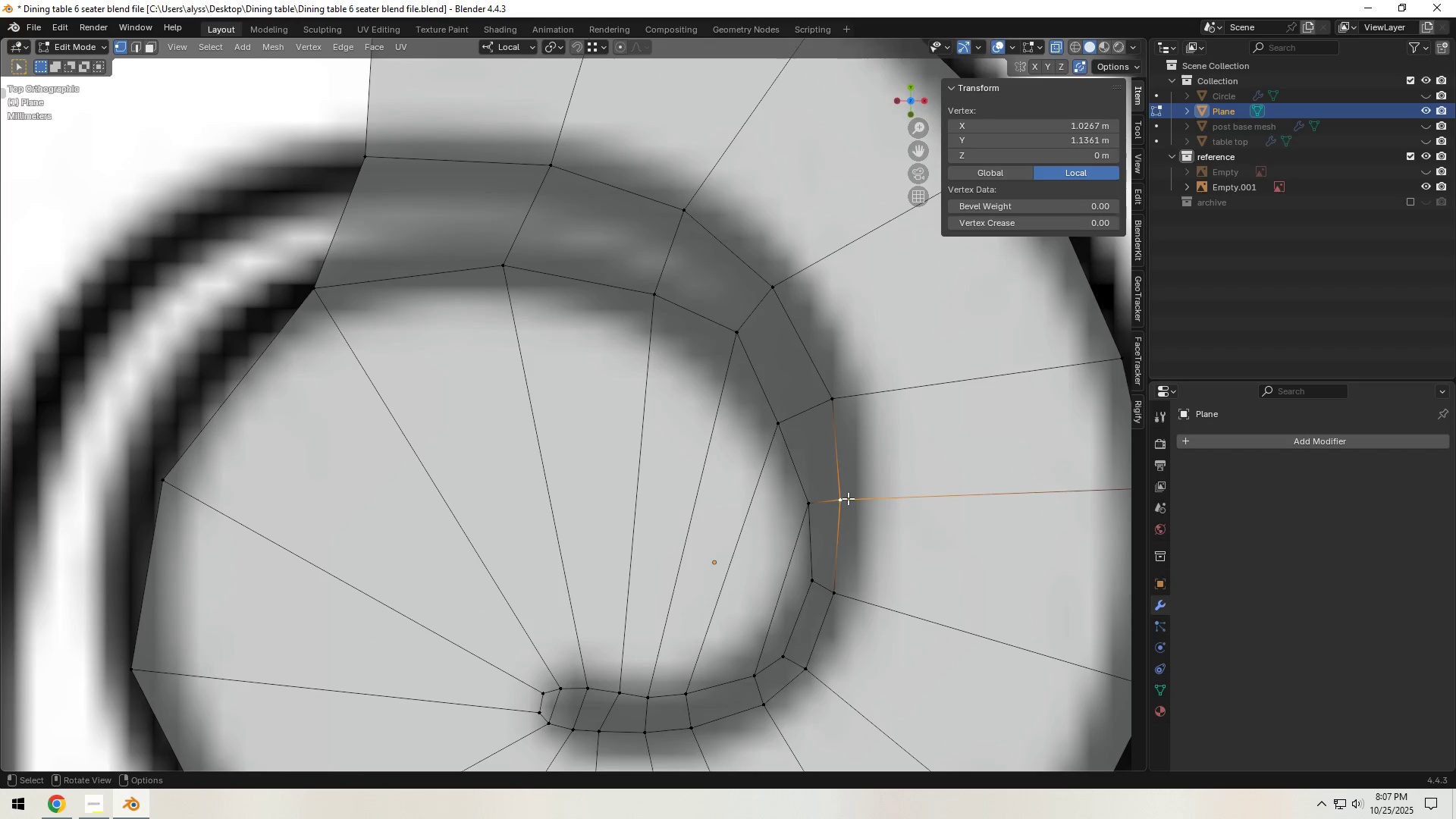 
key(G)
 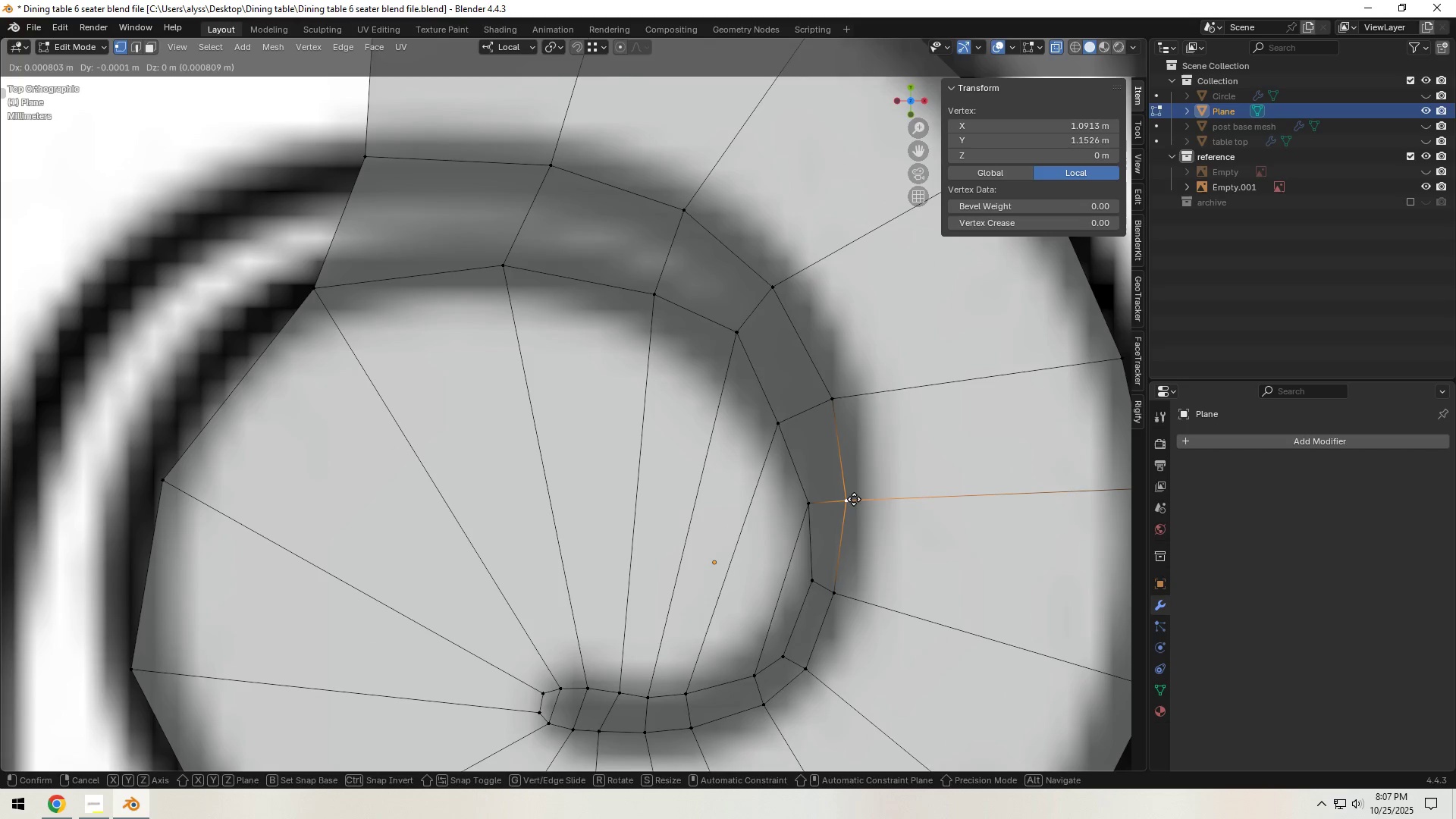 
left_click([854, 499])
 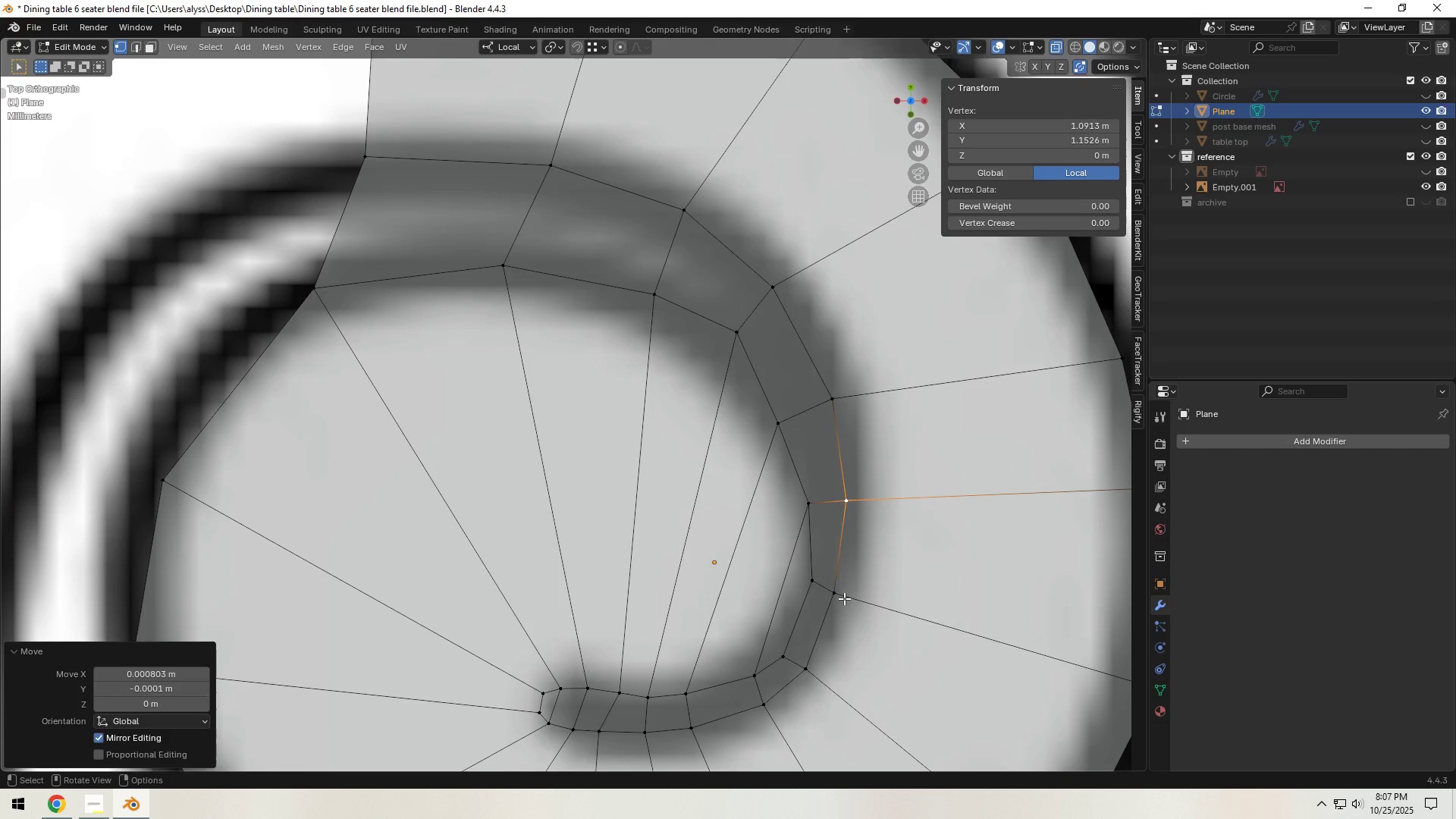 
left_click([844, 598])
 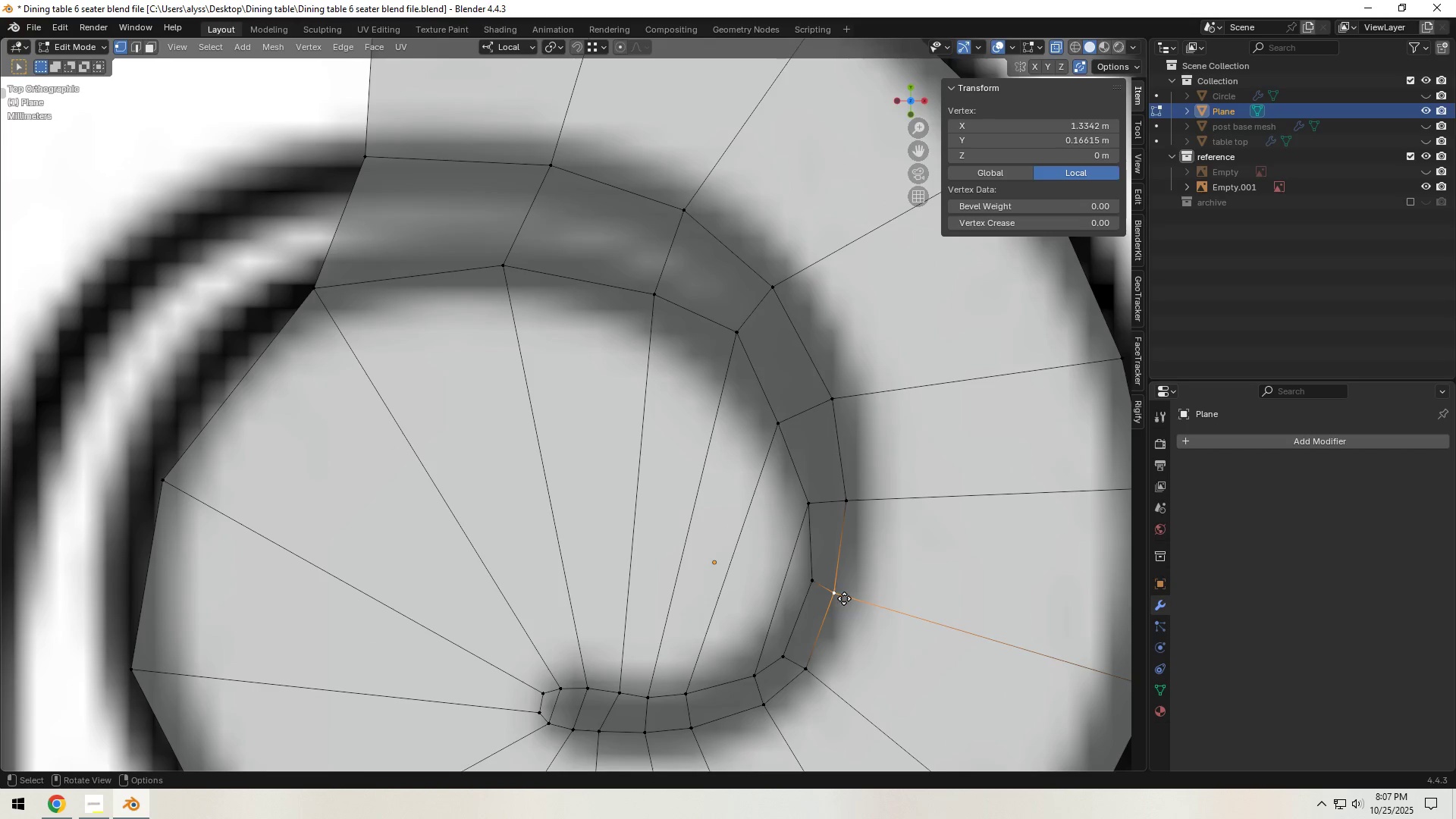 
key(G)
 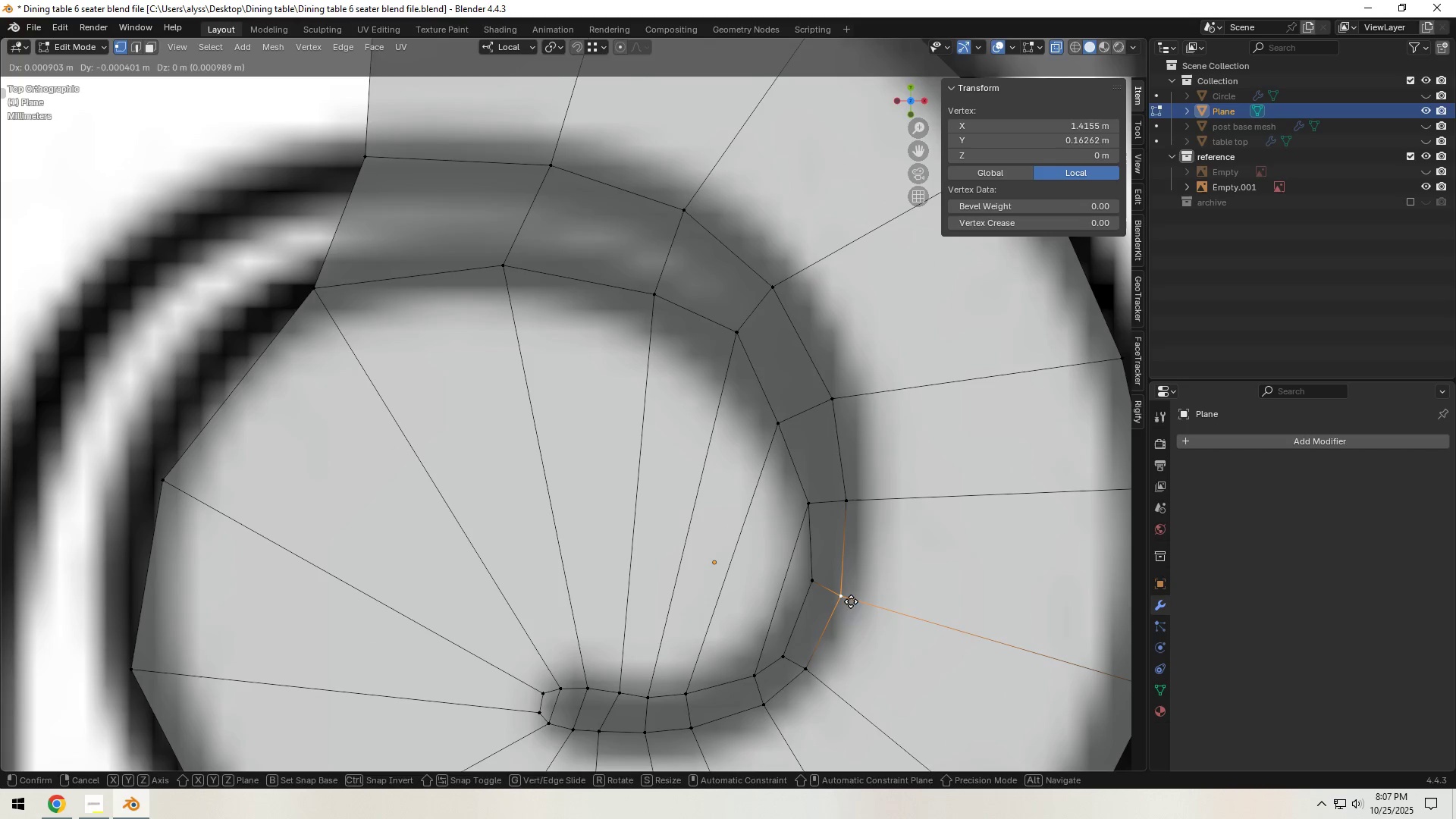 
left_click([851, 601])
 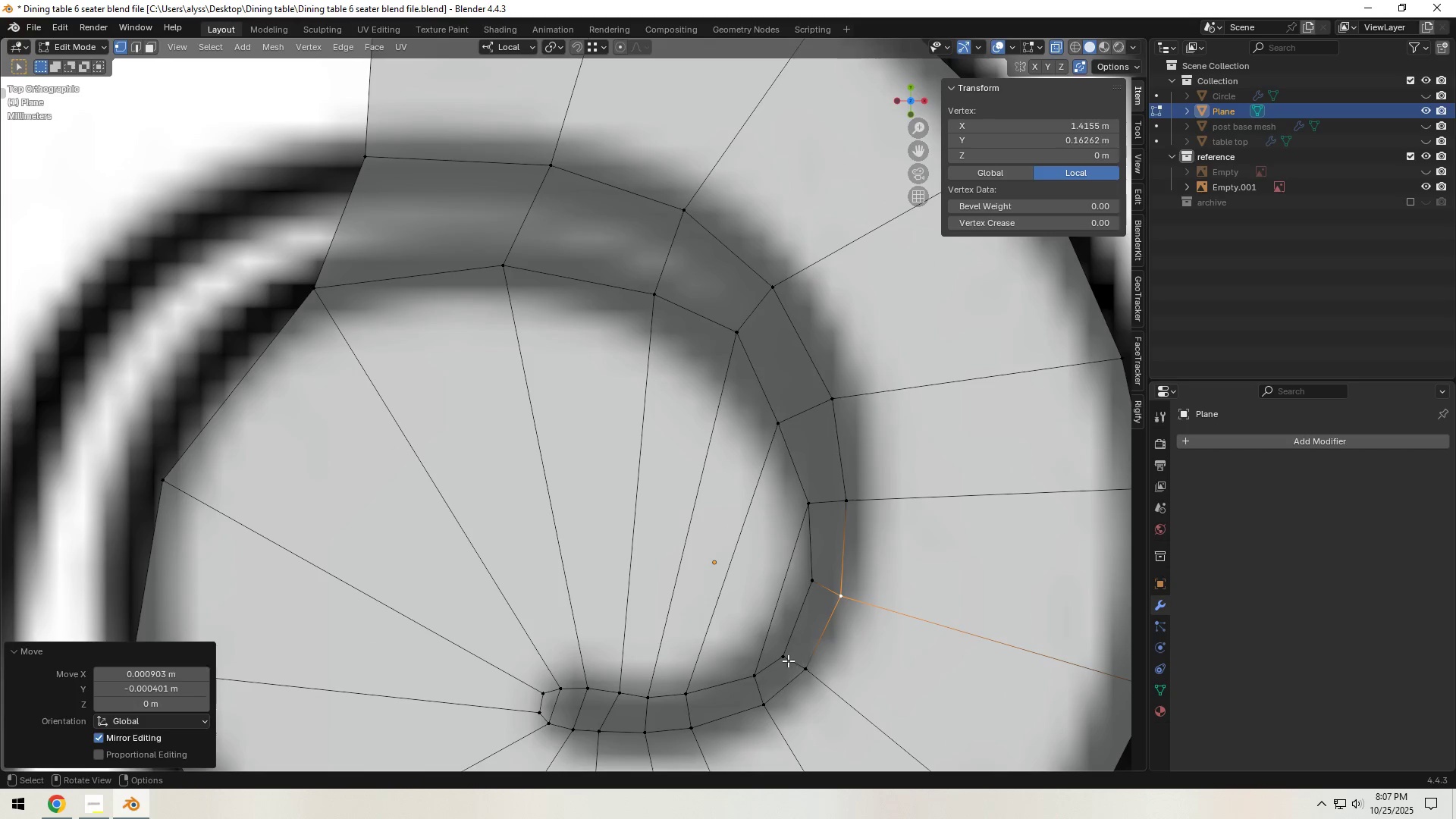 
left_click([788, 661])
 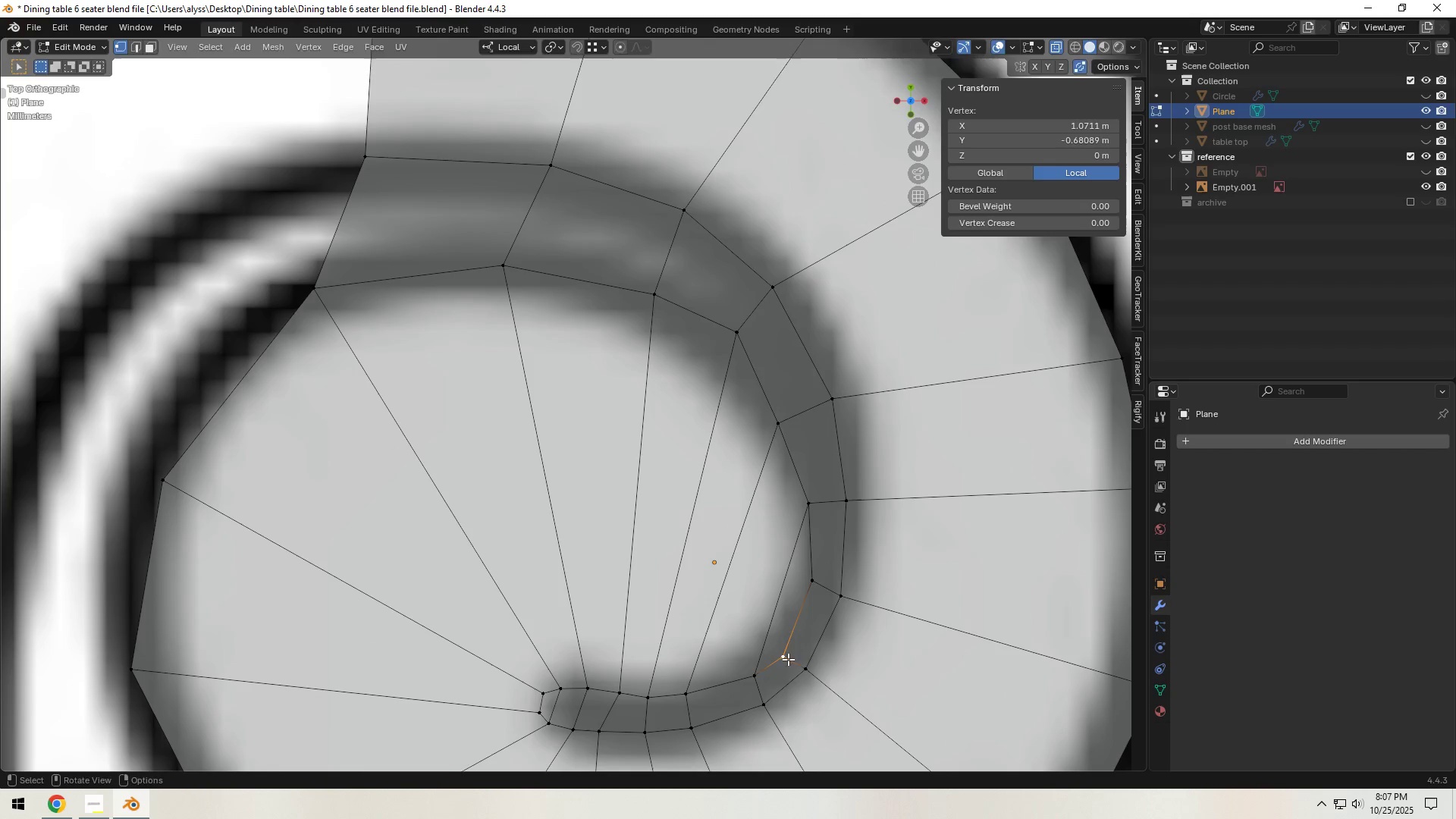 
key(G)
 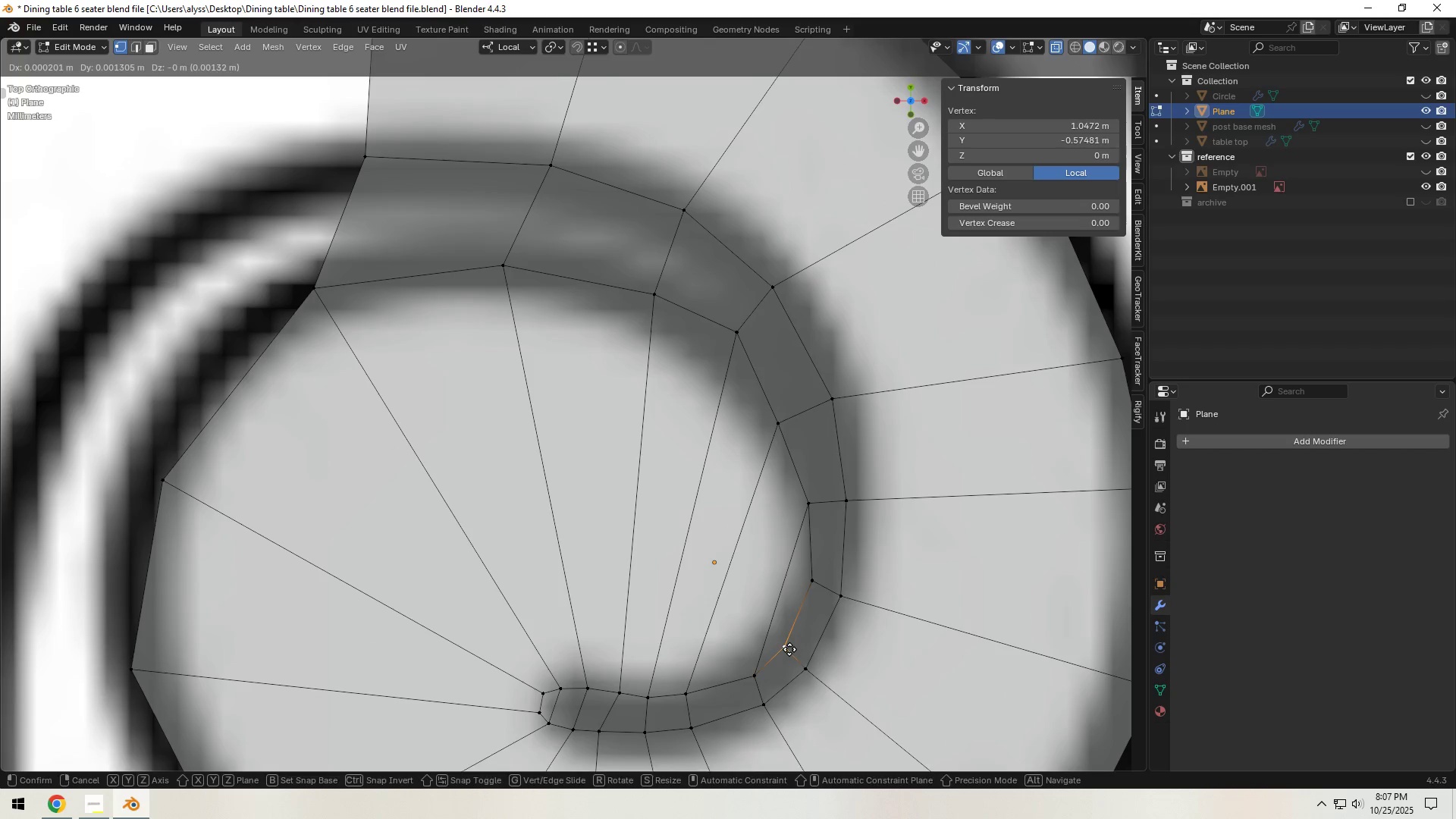 
left_click([789, 649])
 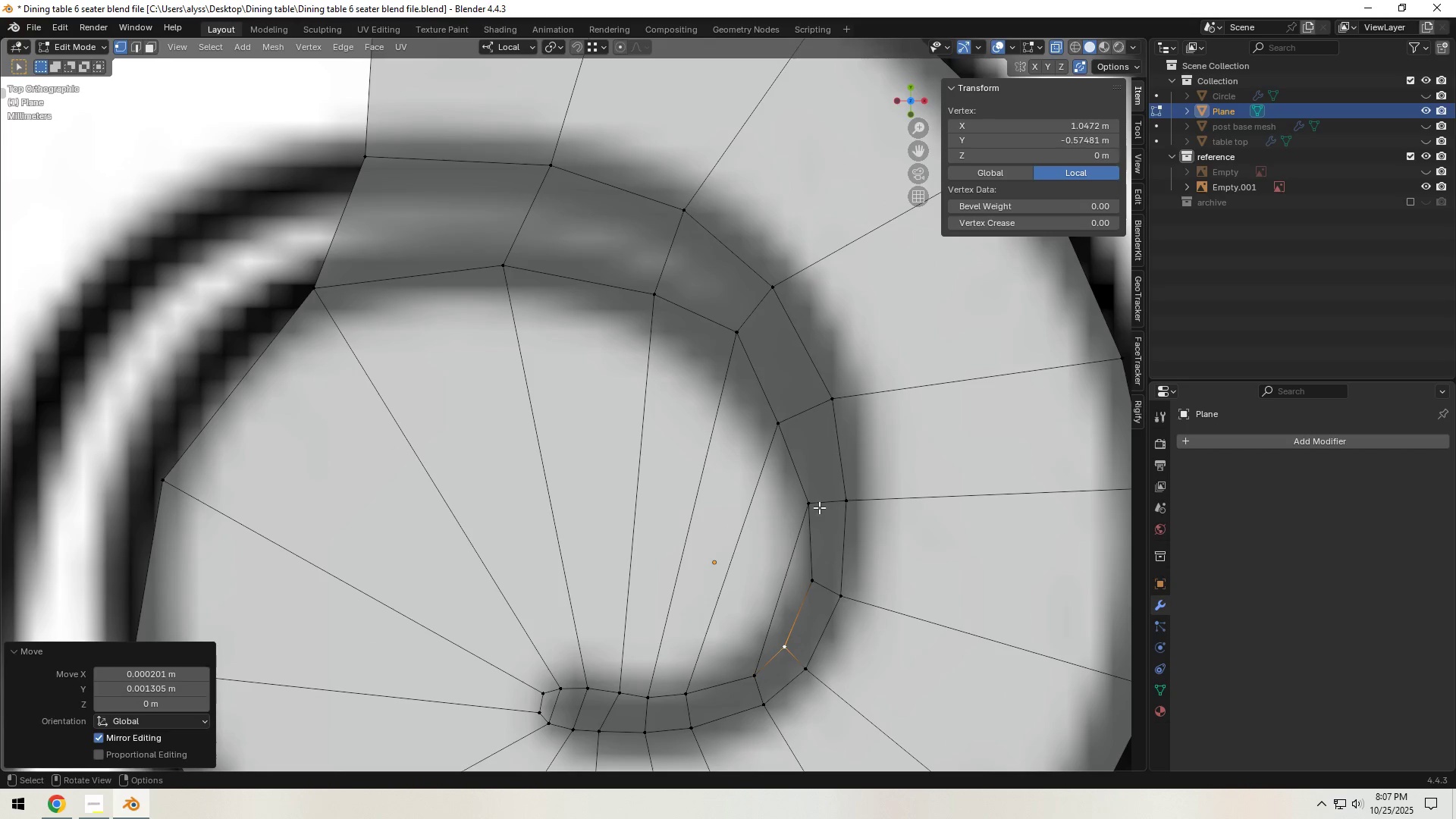 
left_click([811, 507])
 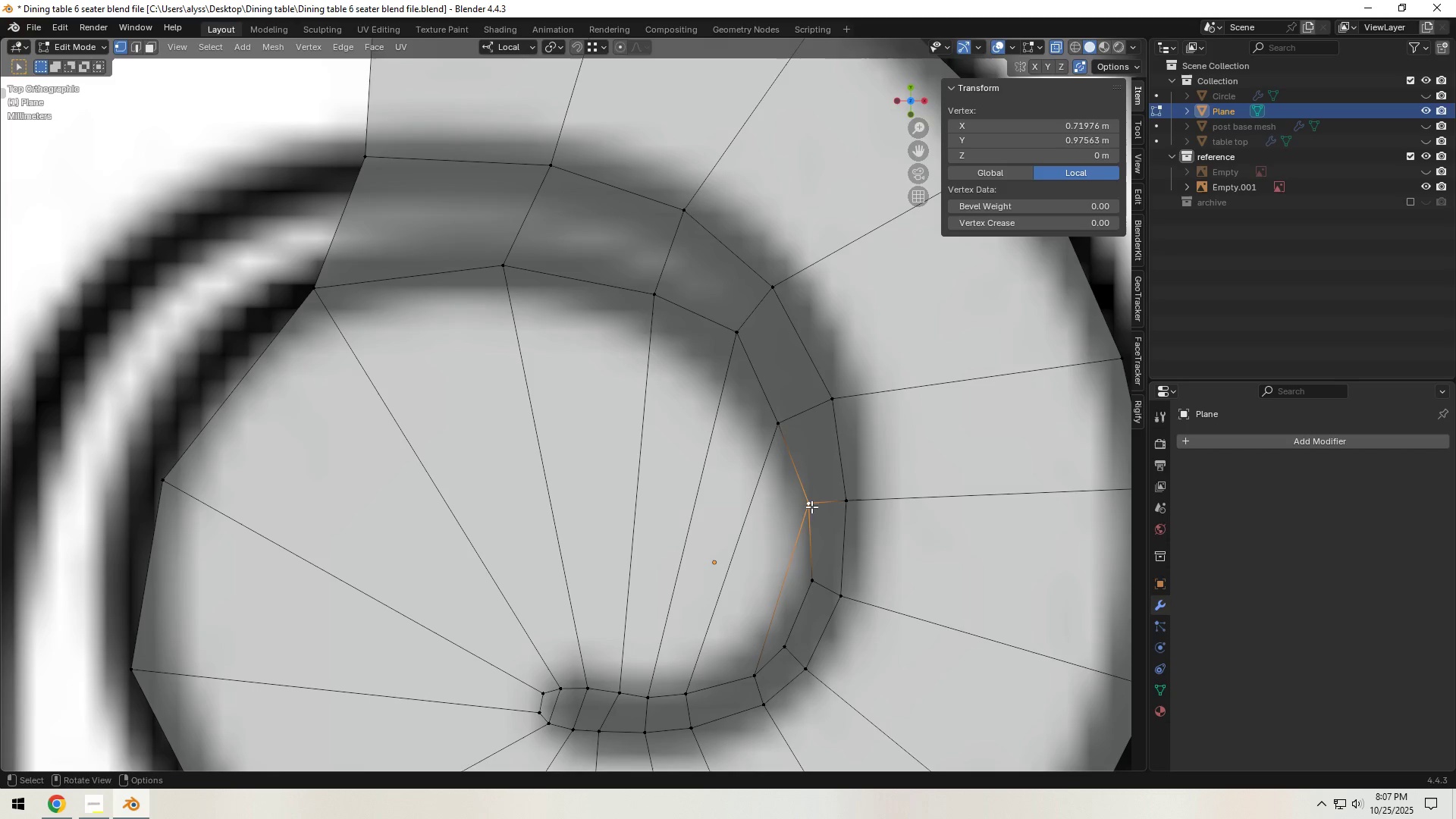 
key(G)
 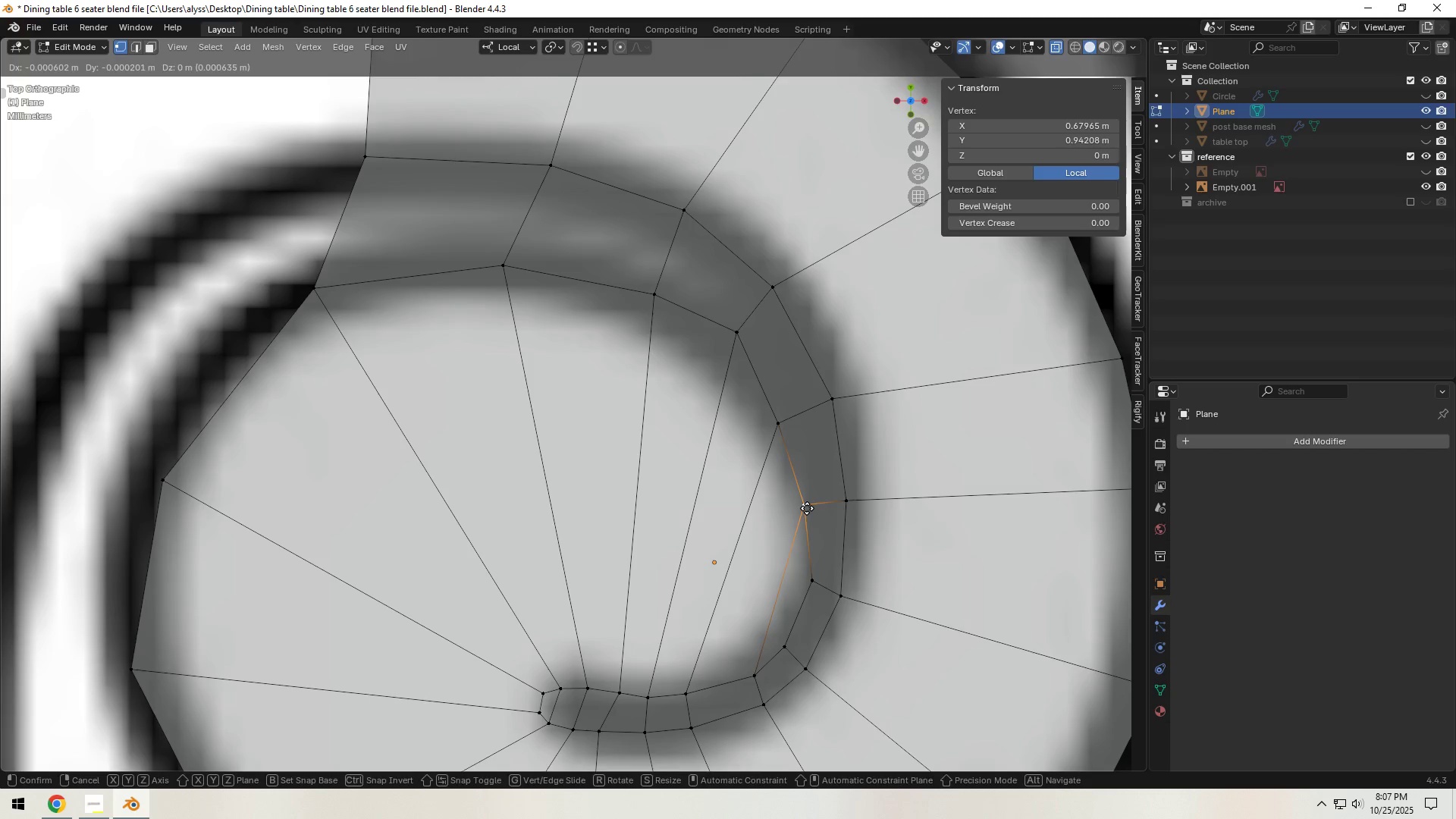 
left_click([807, 508])
 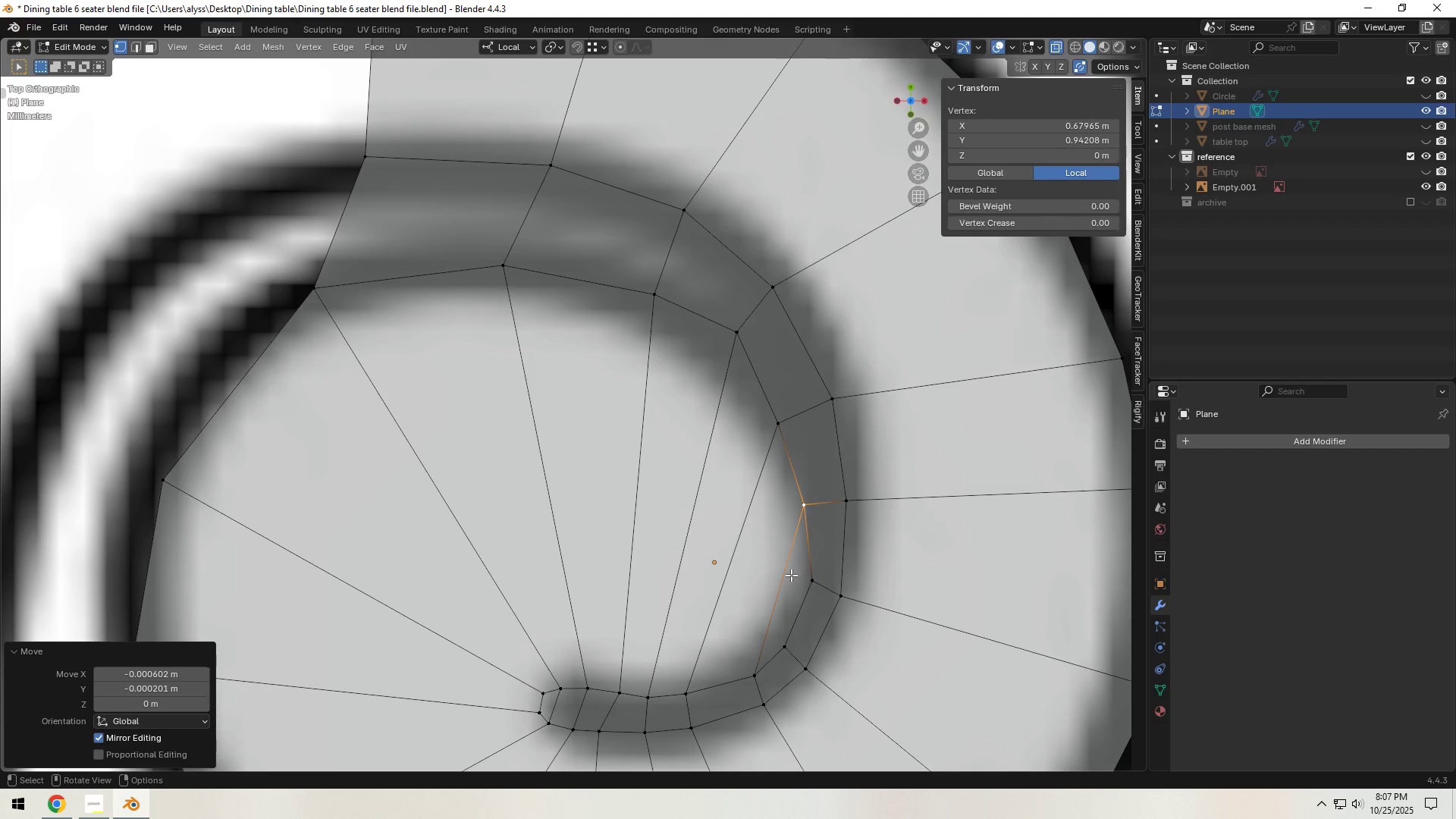 
scroll: coordinate [784, 611], scroll_direction: down, amount: 6.0
 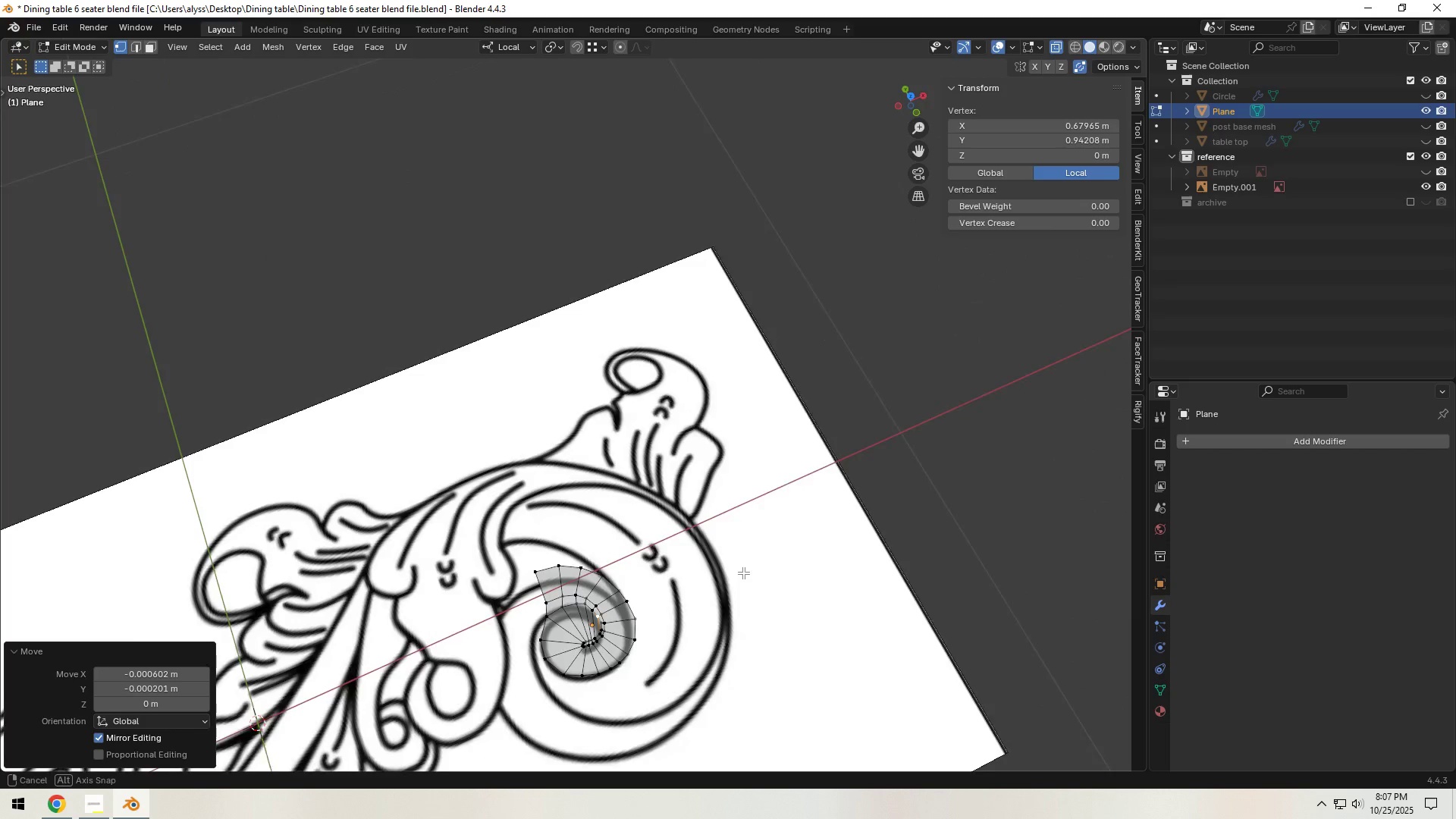 
key(Backquote)
 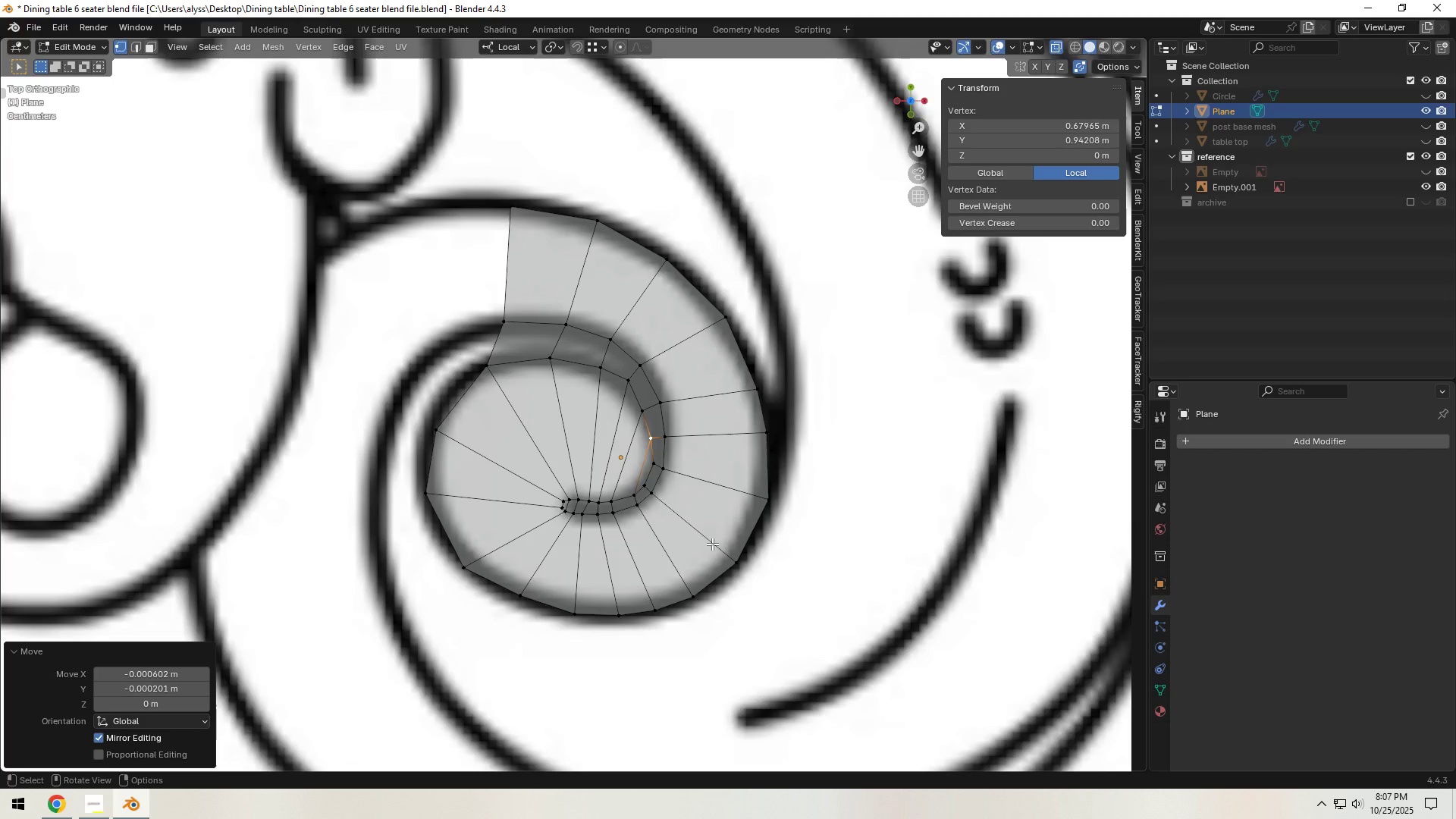 
hold_key(key=ShiftLeft, duration=0.62)
 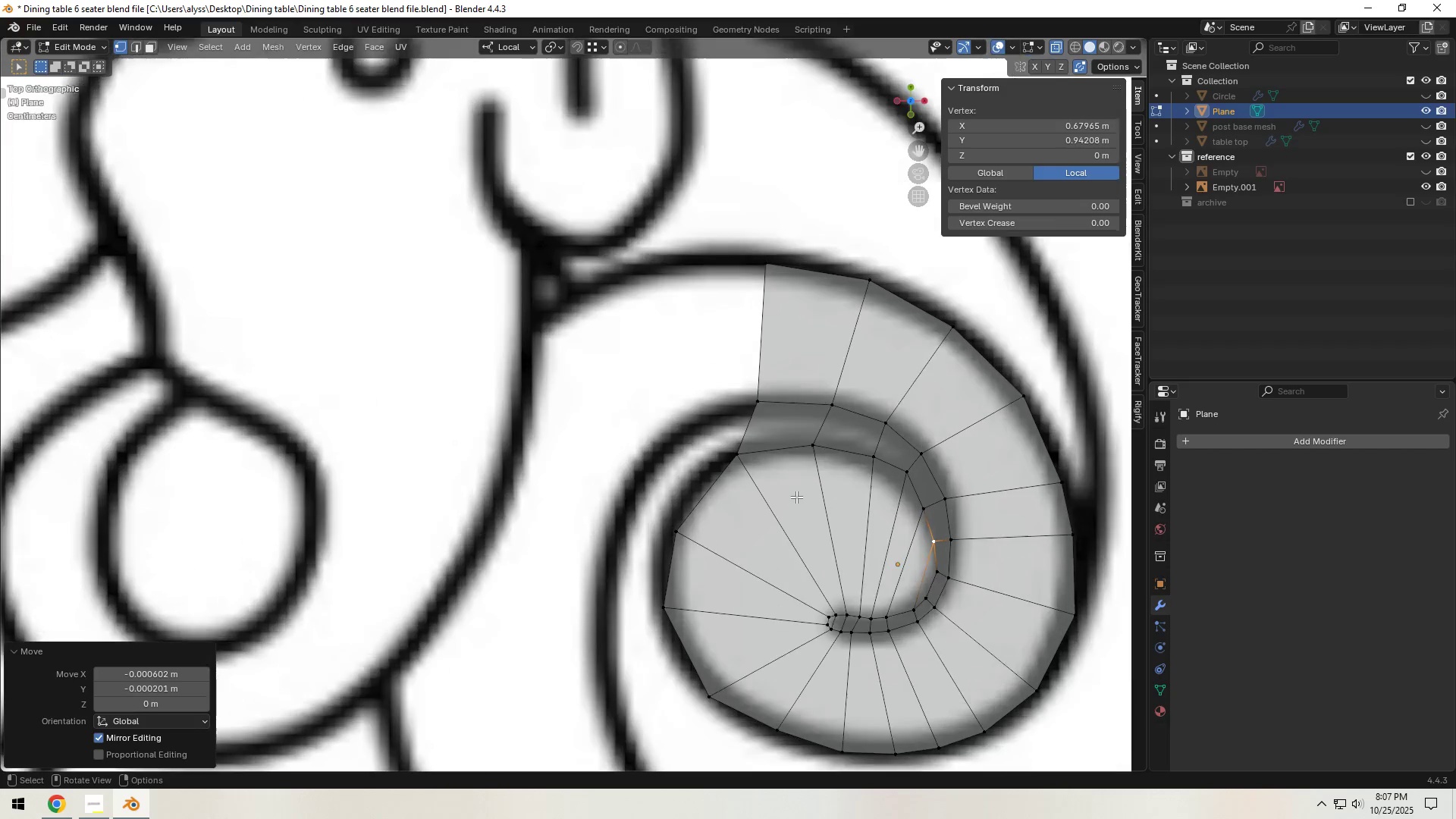 
scroll: coordinate [796, 497], scroll_direction: up, amount: 1.0
 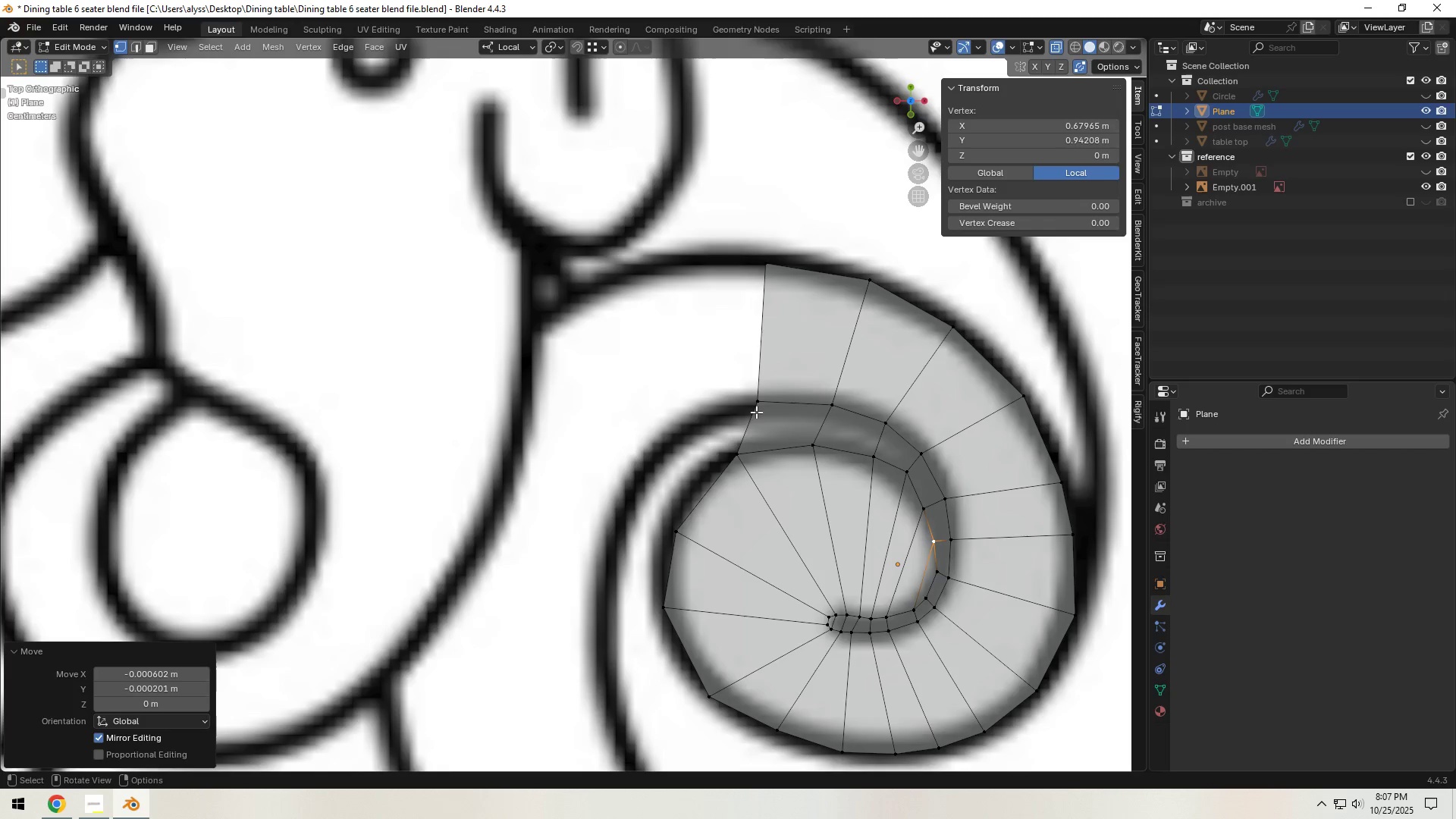 
left_click([756, 407])
 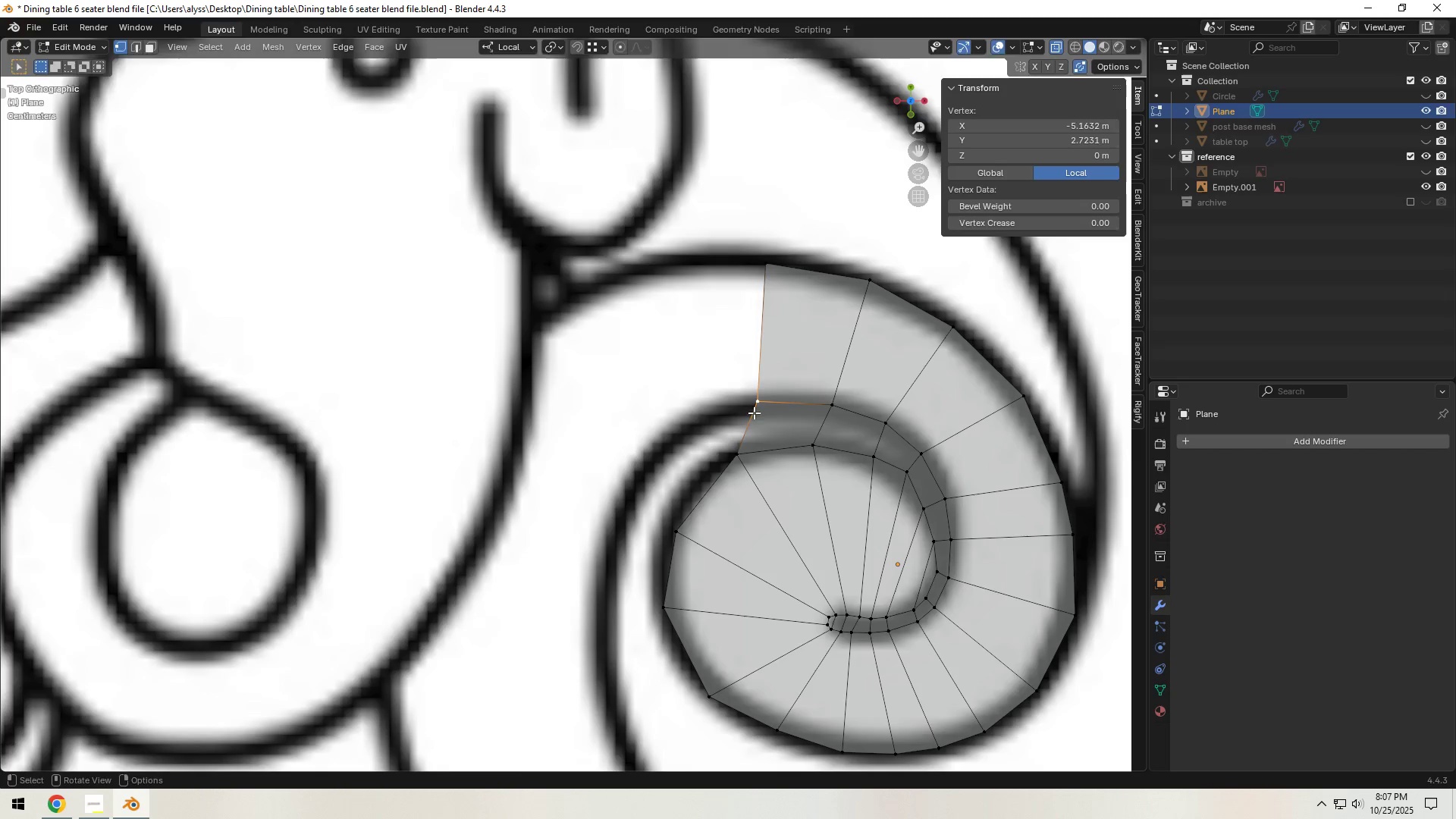 
key(G)
 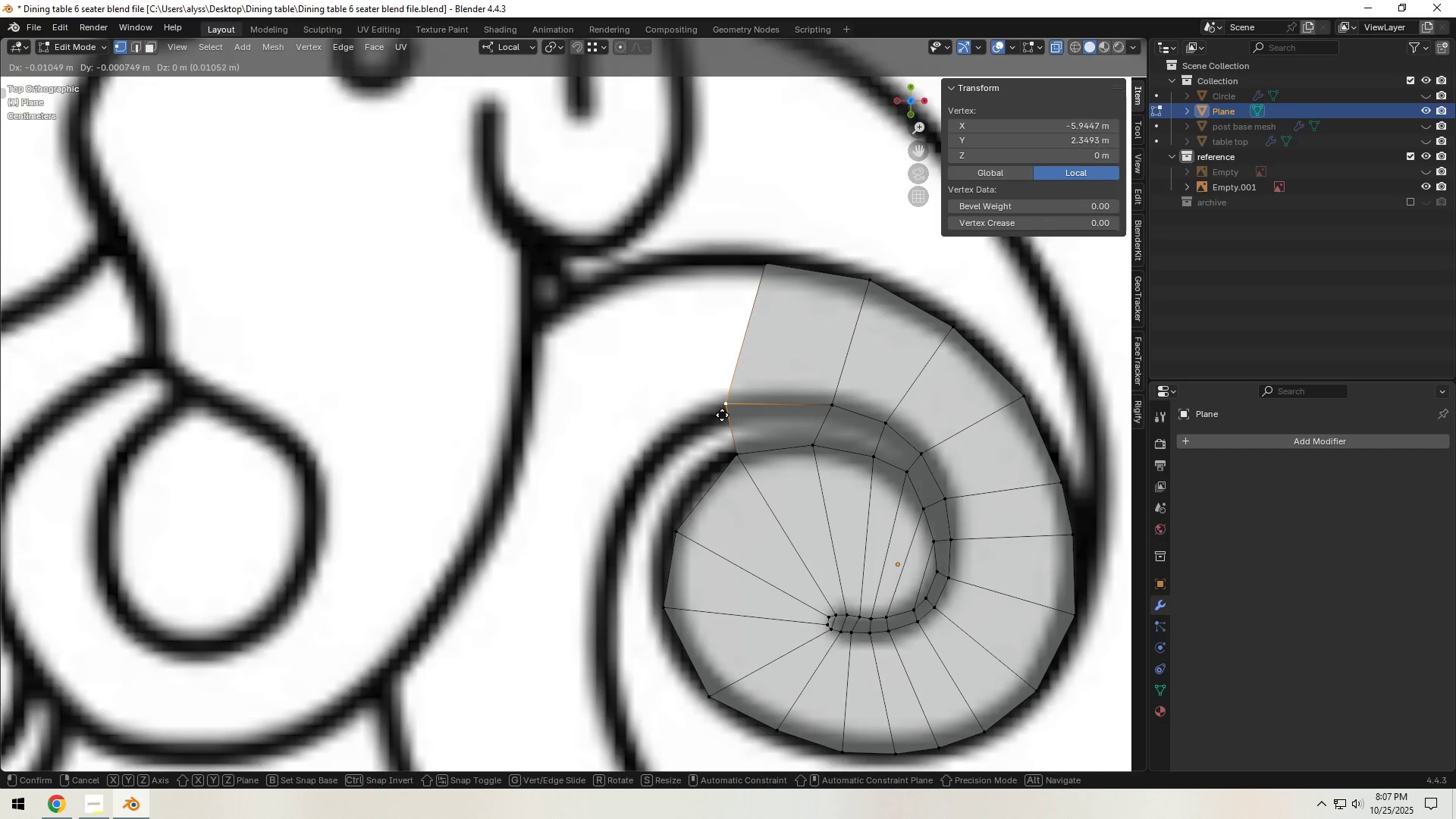 
left_click([720, 414])
 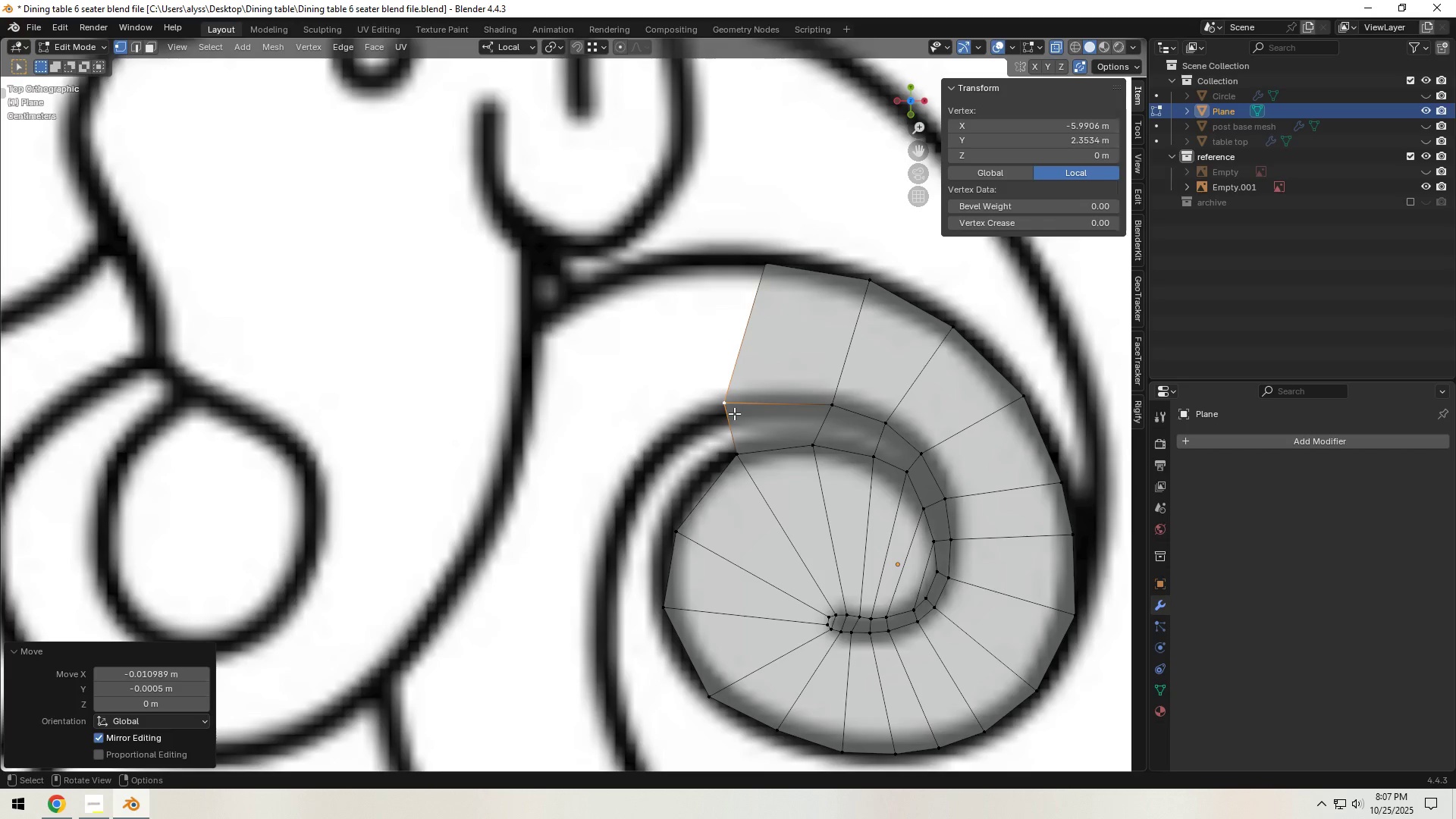 
key(E)
 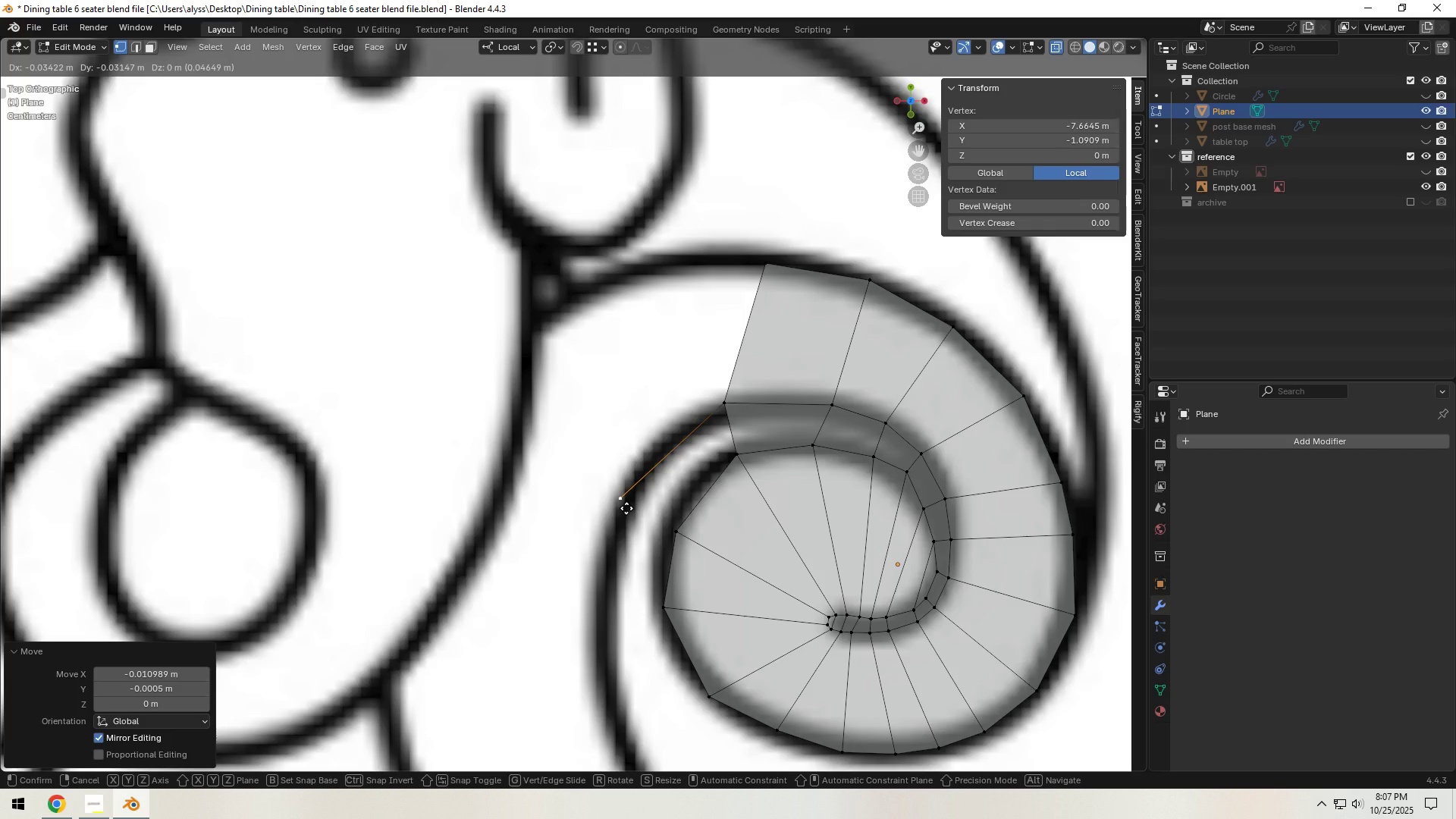 
left_click([626, 508])
 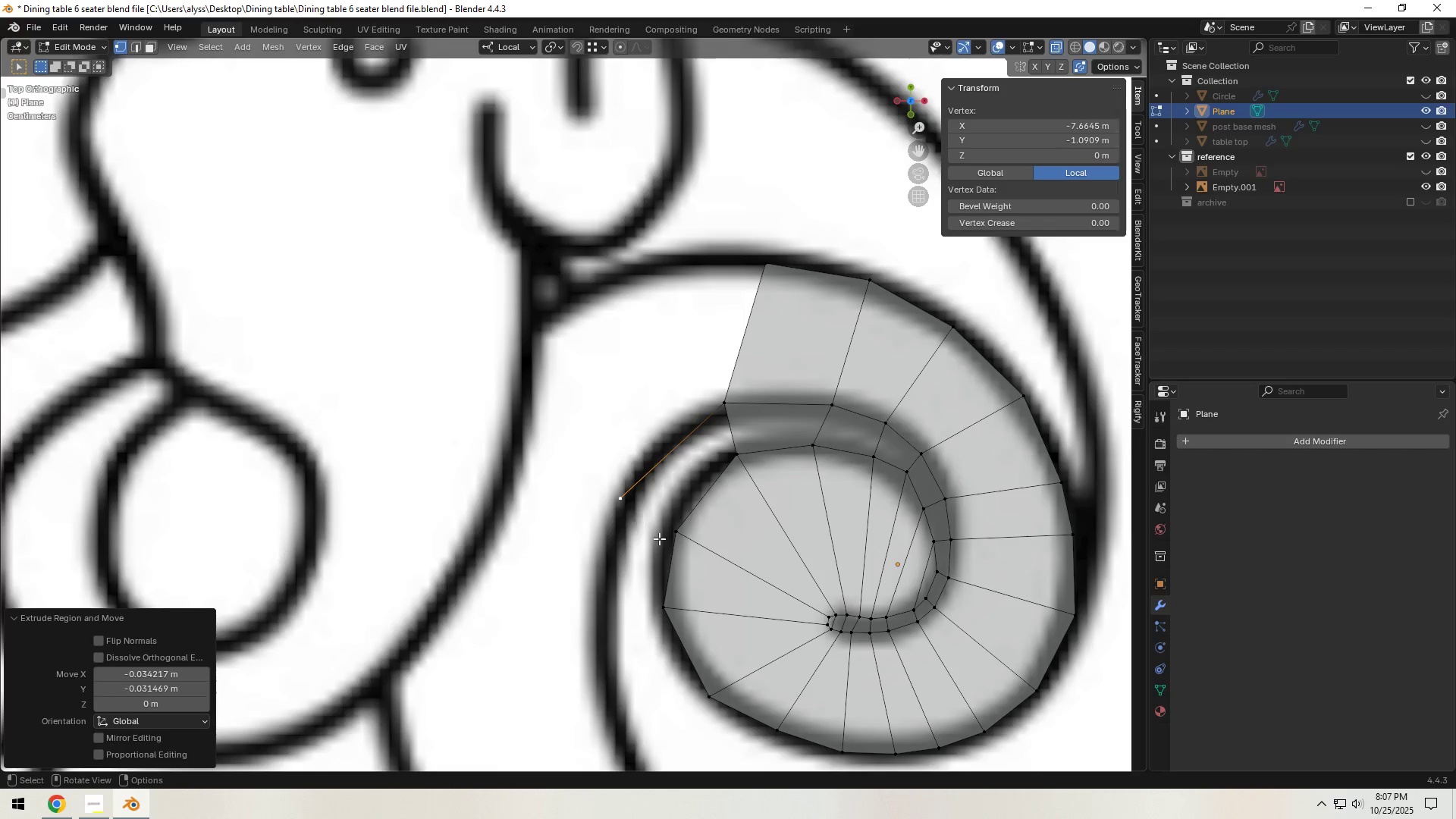 
hold_key(key=ShiftLeft, duration=0.38)
 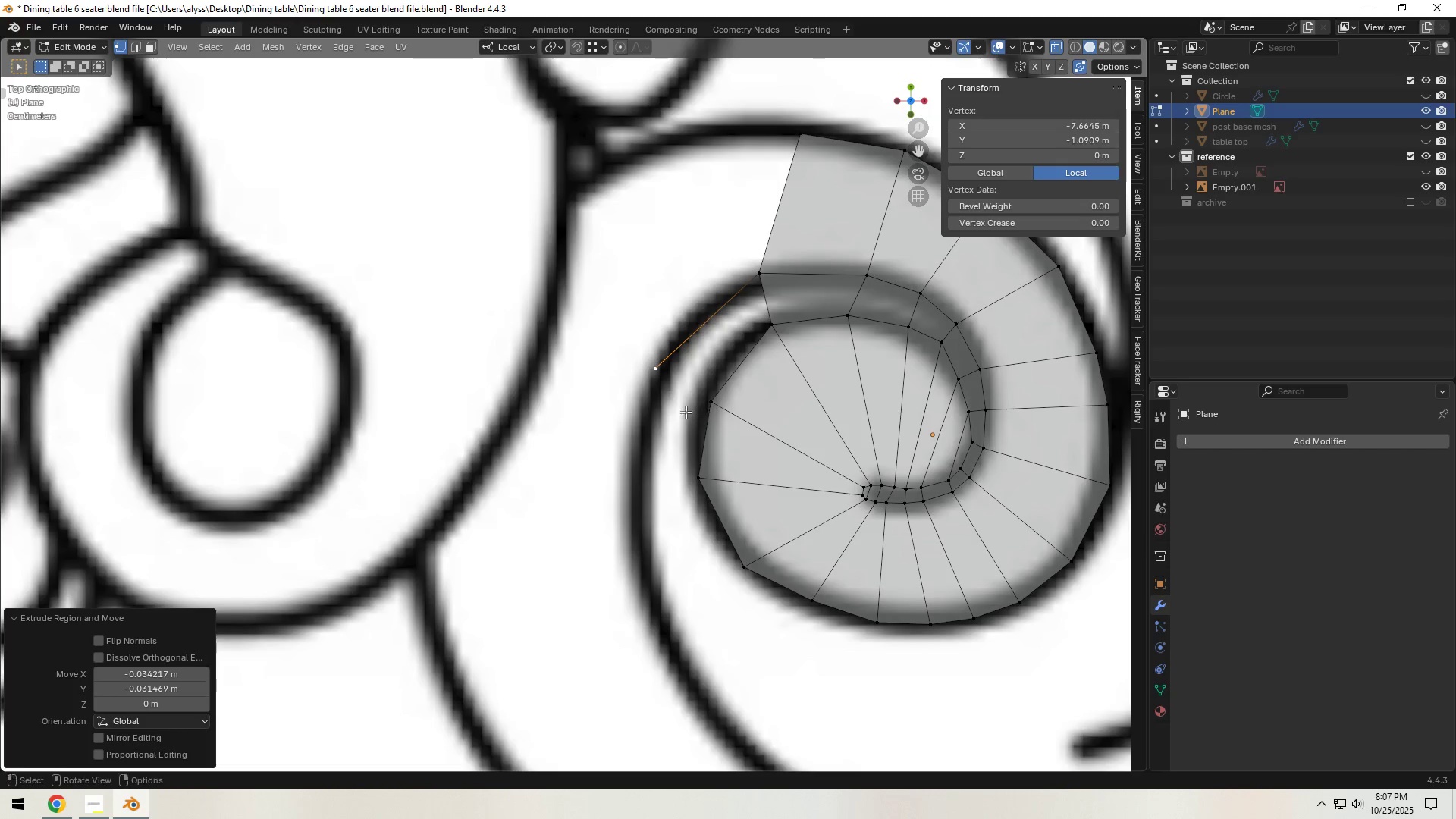 
key(E)
 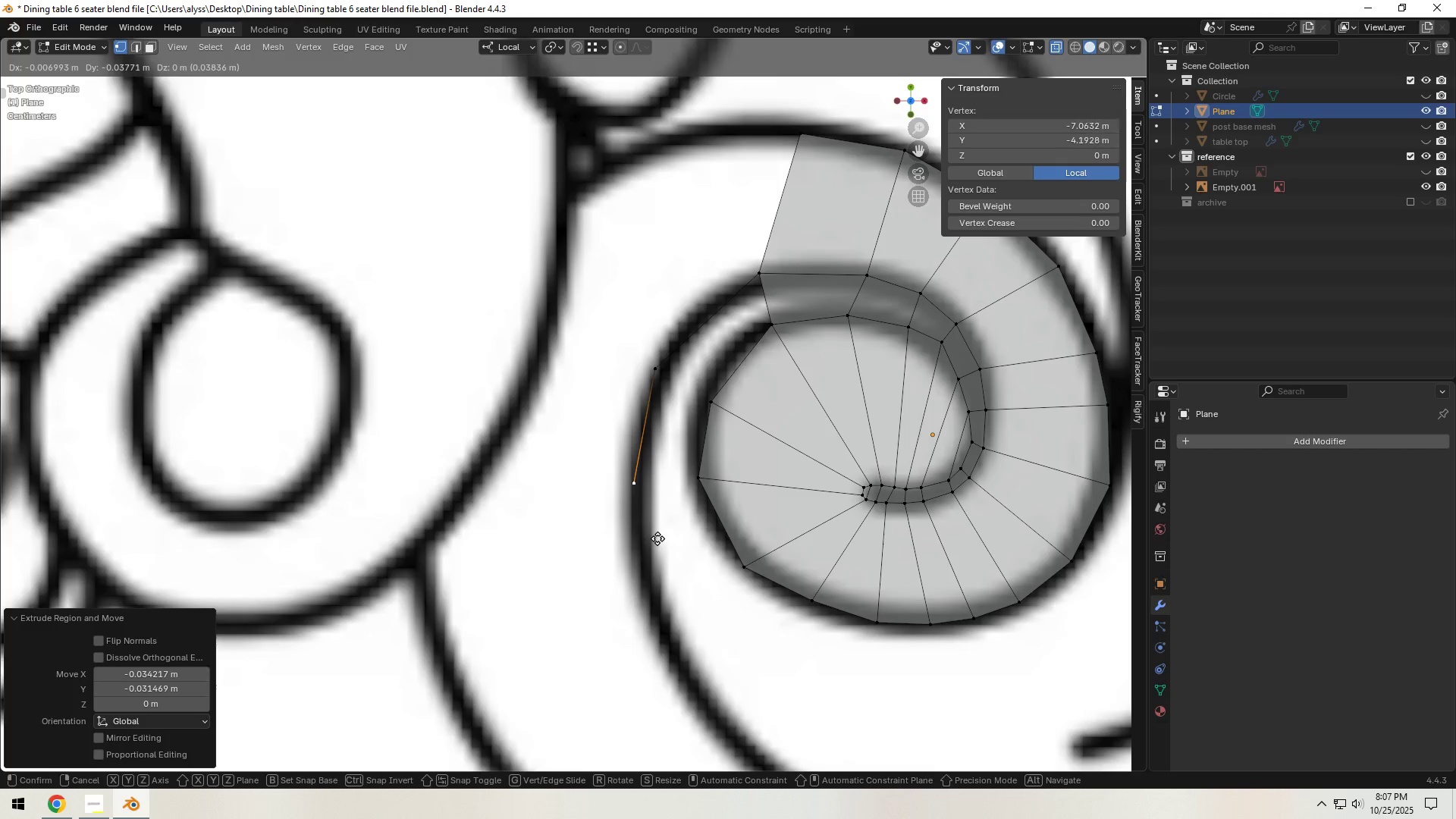 
left_click([657, 538])
 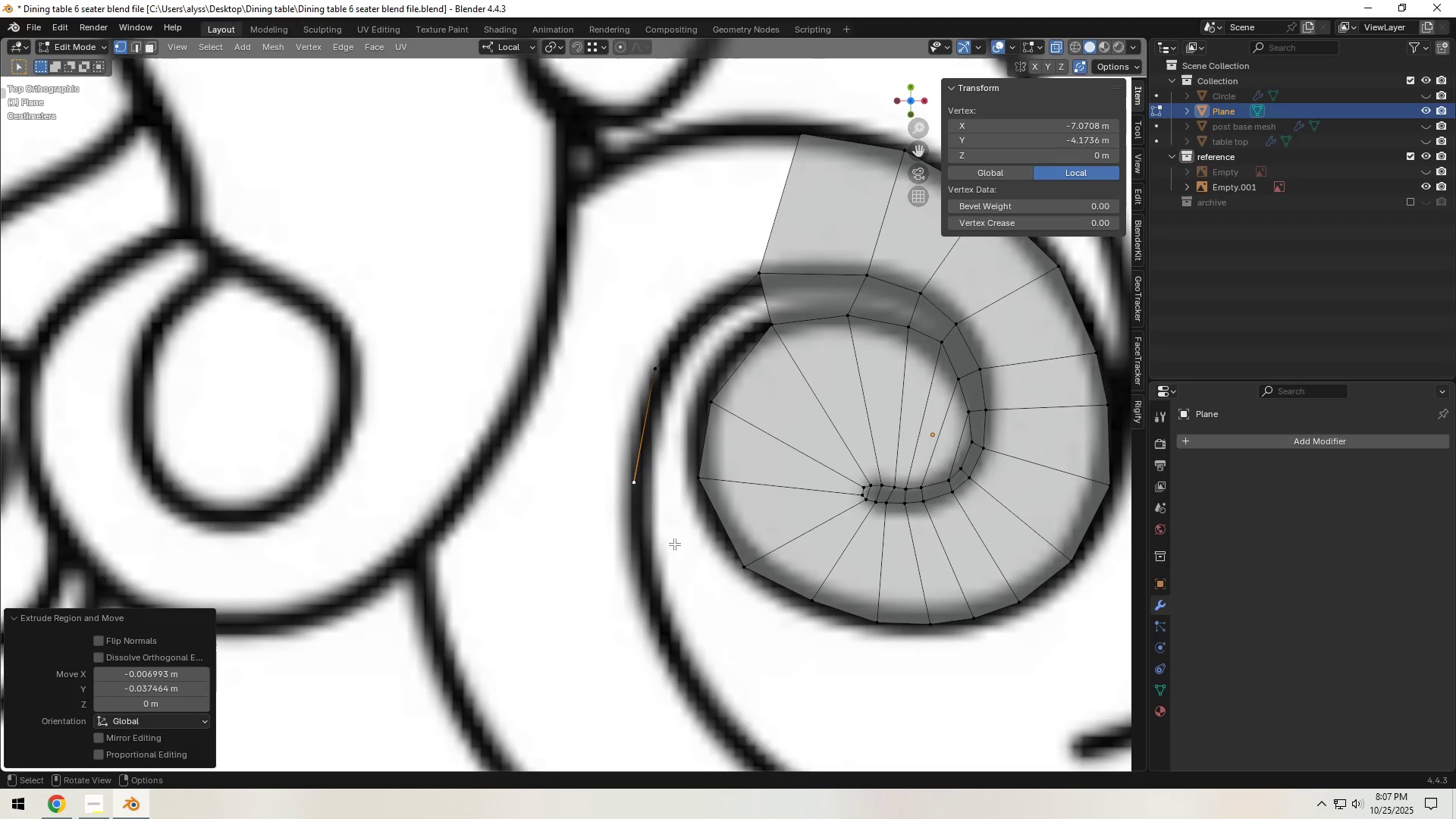 
hold_key(key=ShiftLeft, duration=0.41)
 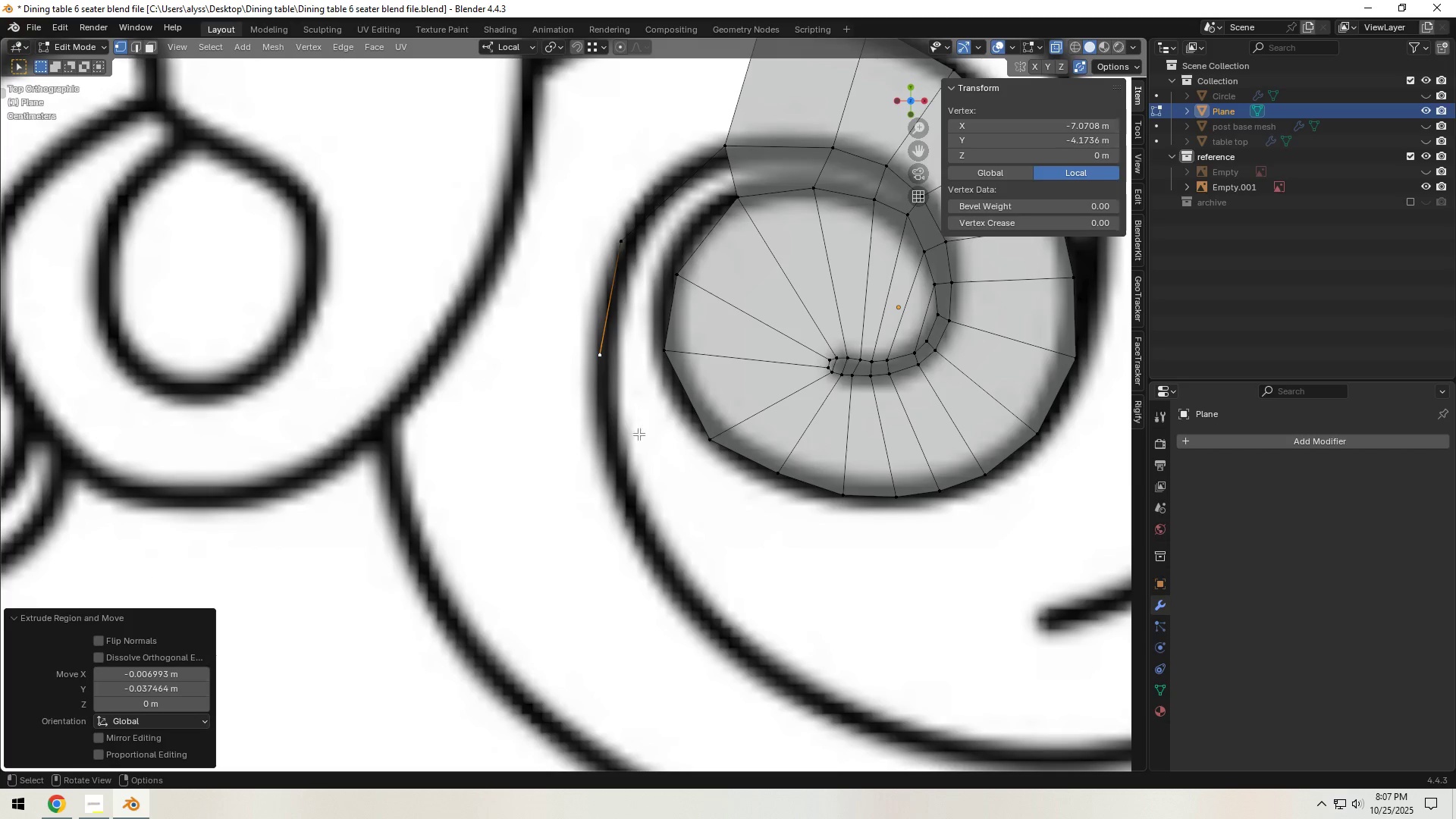 
key(E)
 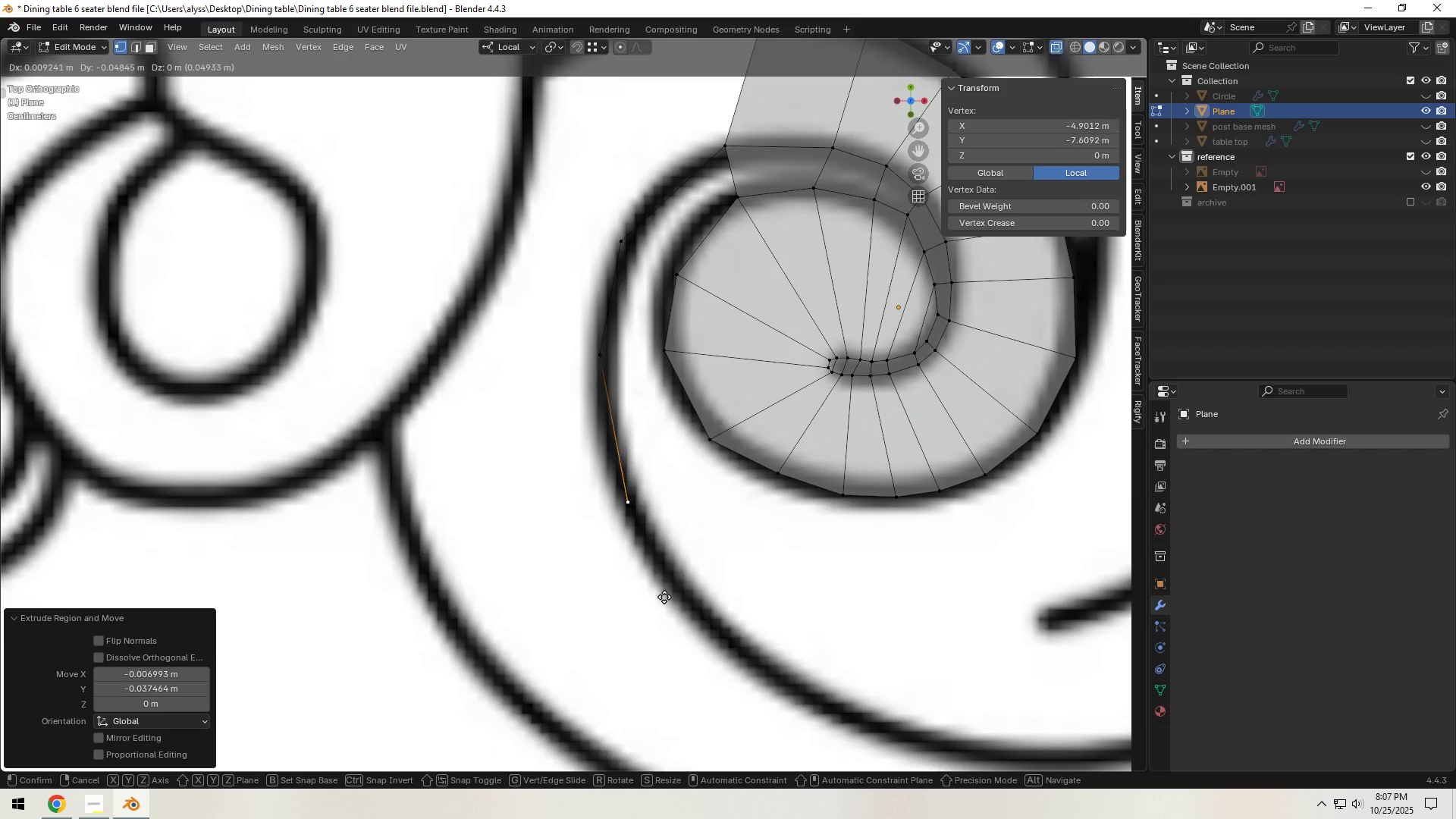 
left_click([664, 597])
 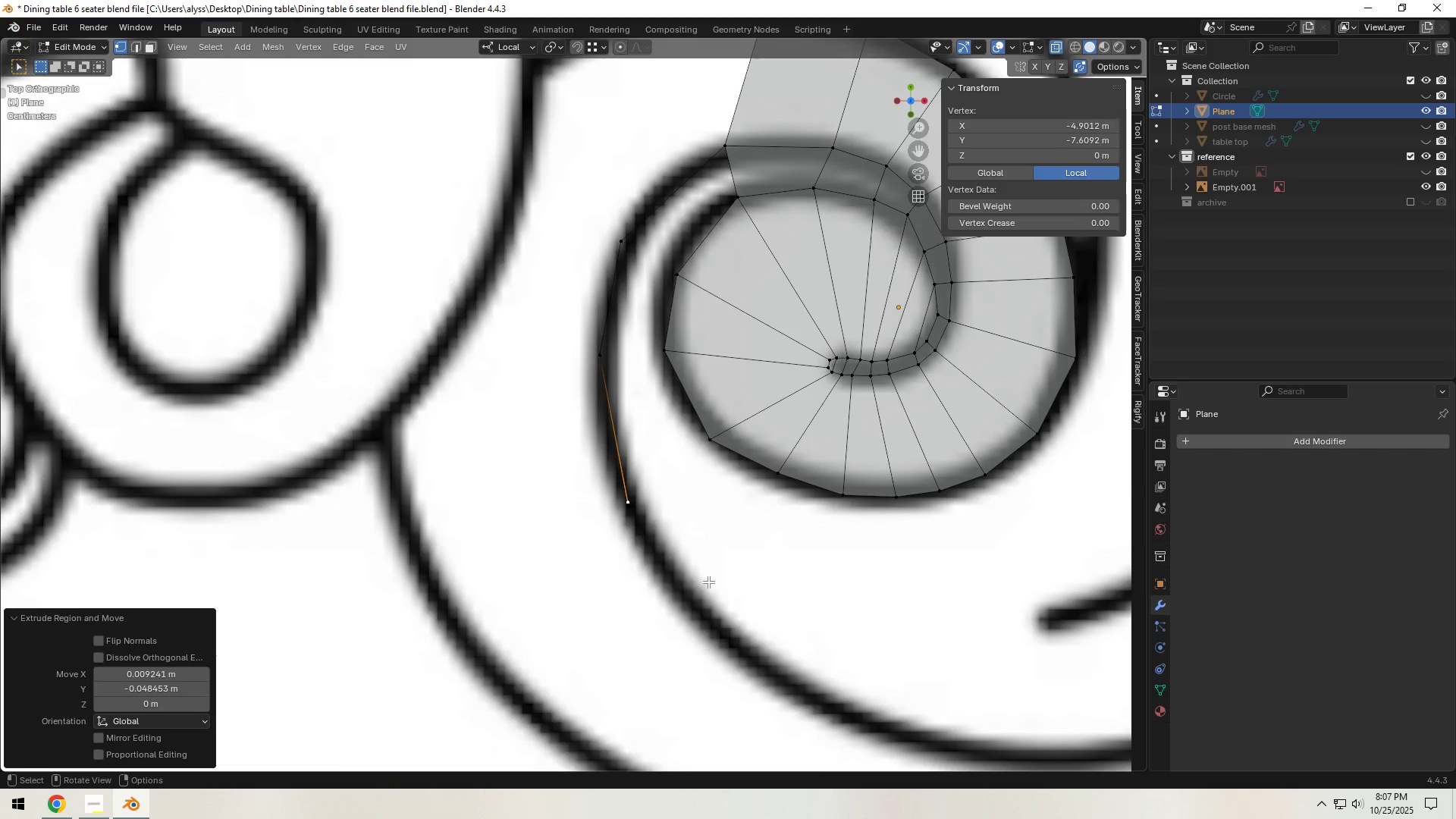 
hold_key(key=ShiftLeft, duration=0.38)
 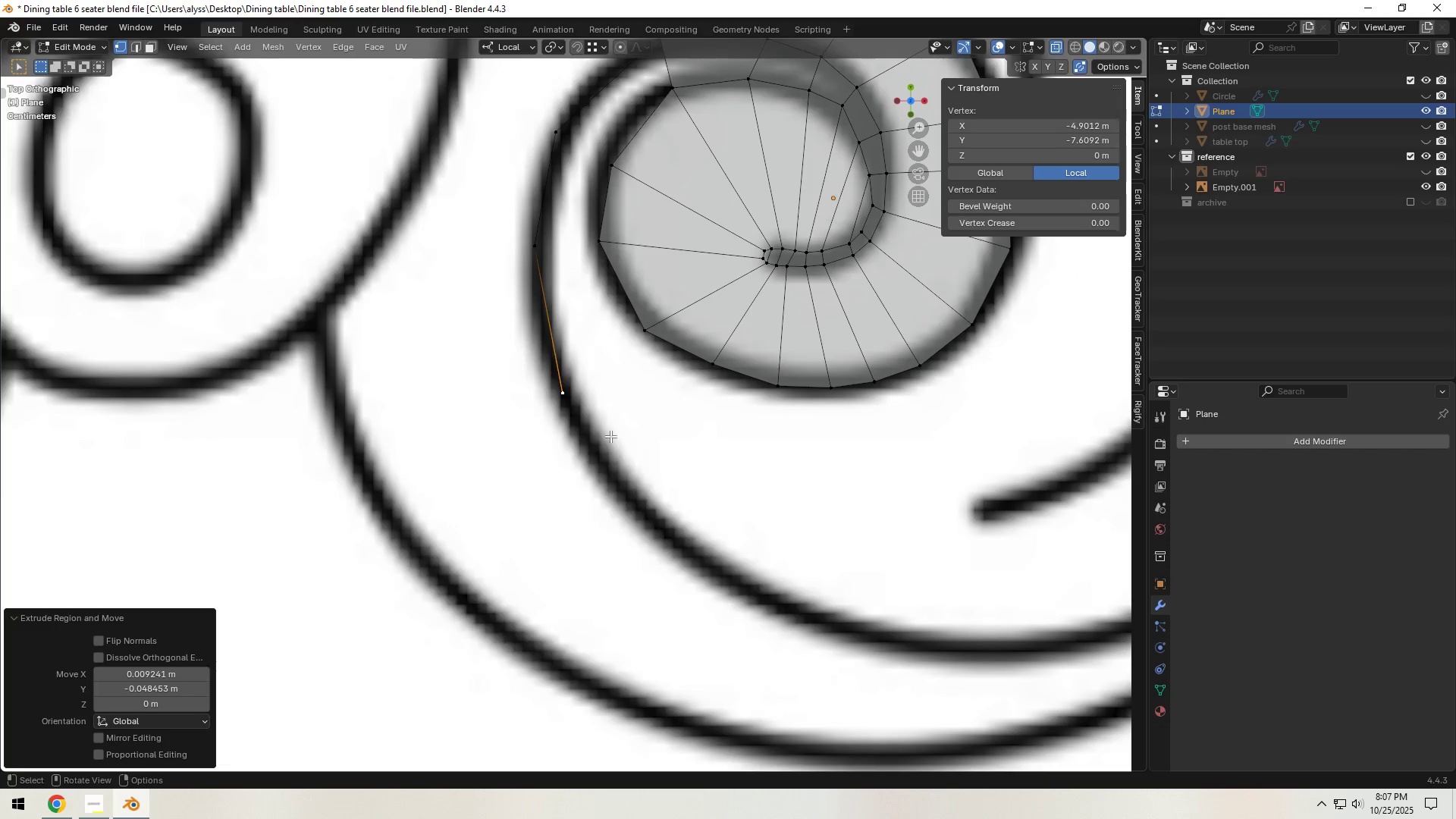 
key(E)
 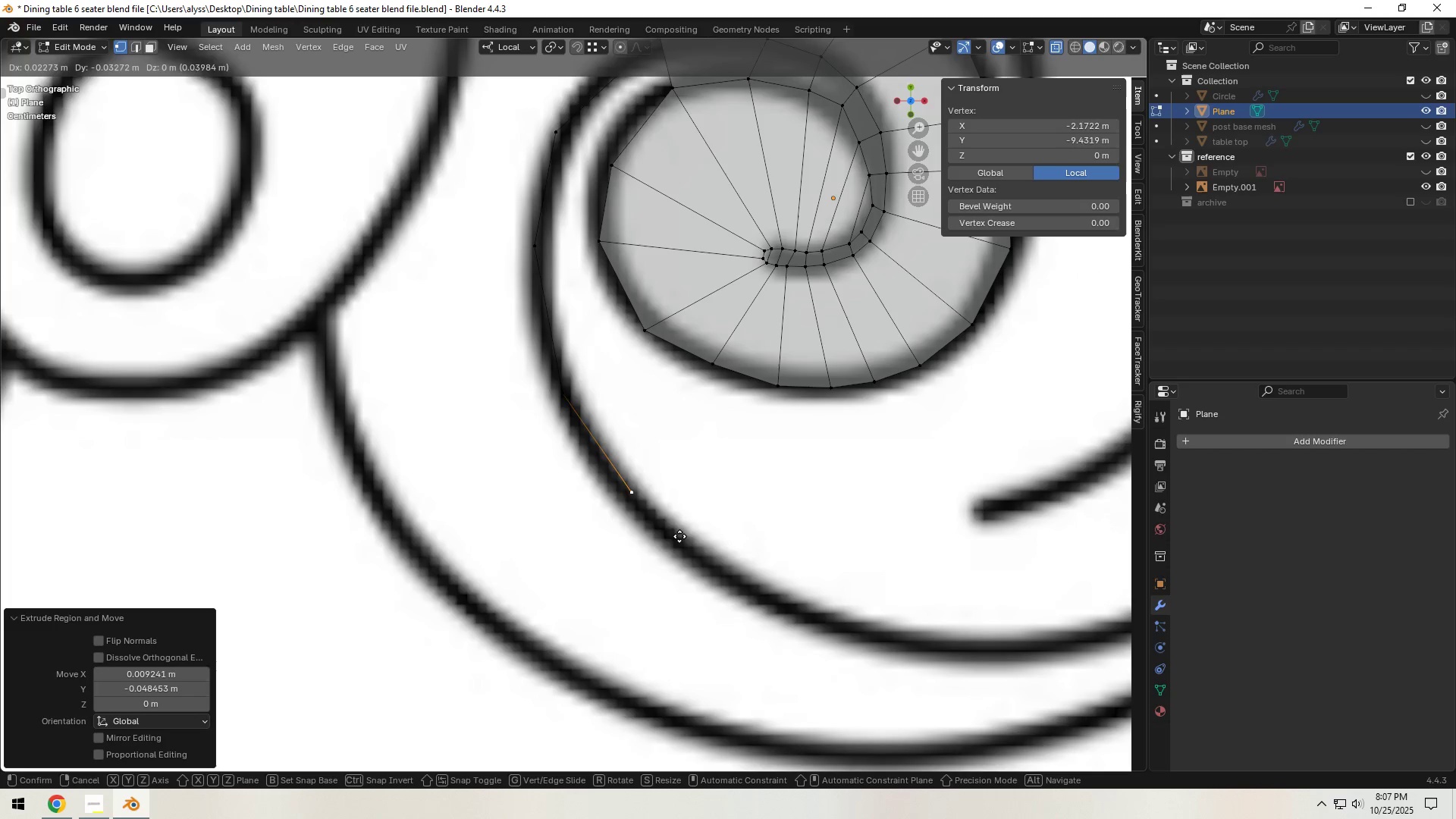 
left_click([682, 540])
 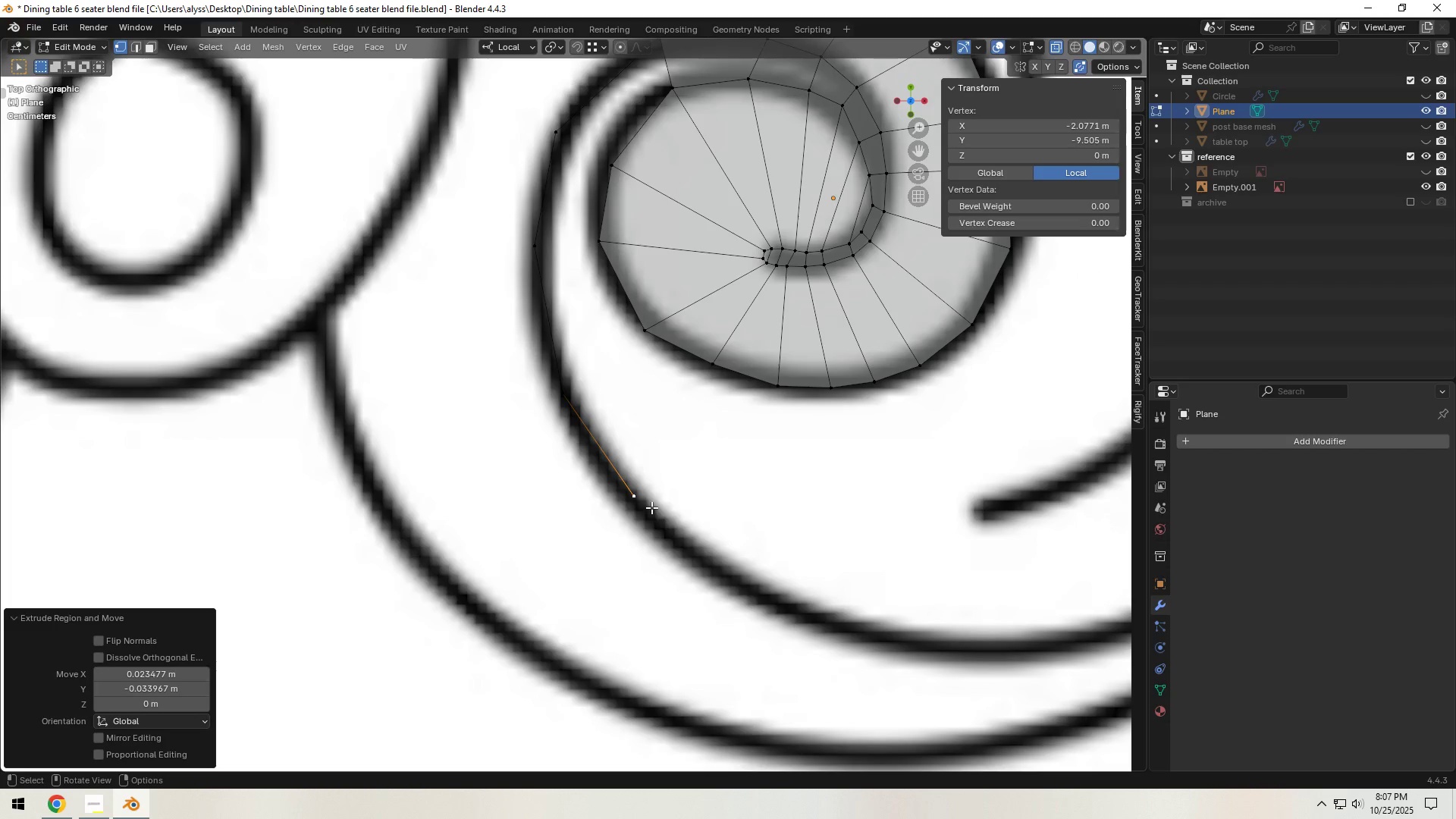 
key(E)
 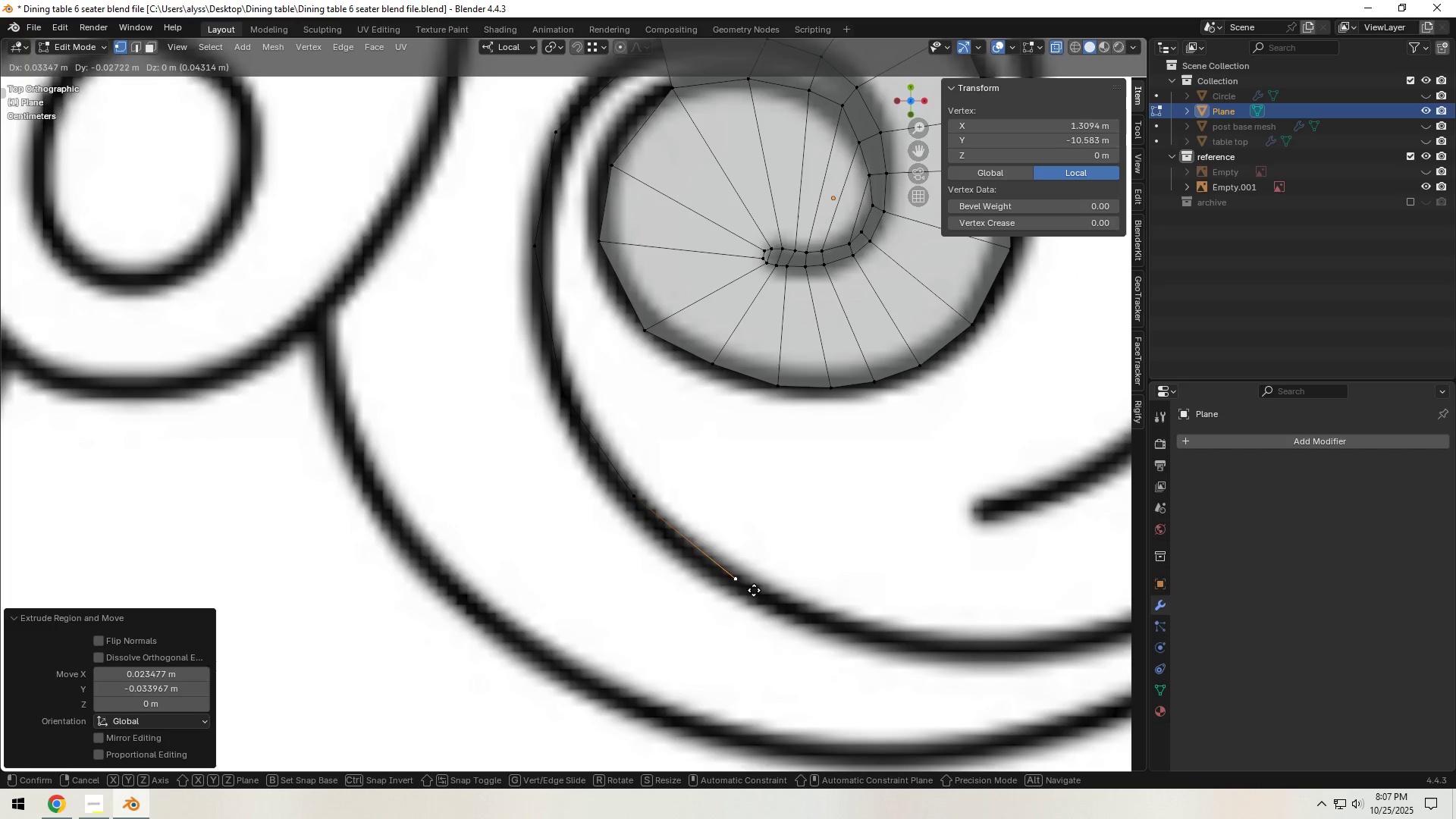 
left_click([754, 590])
 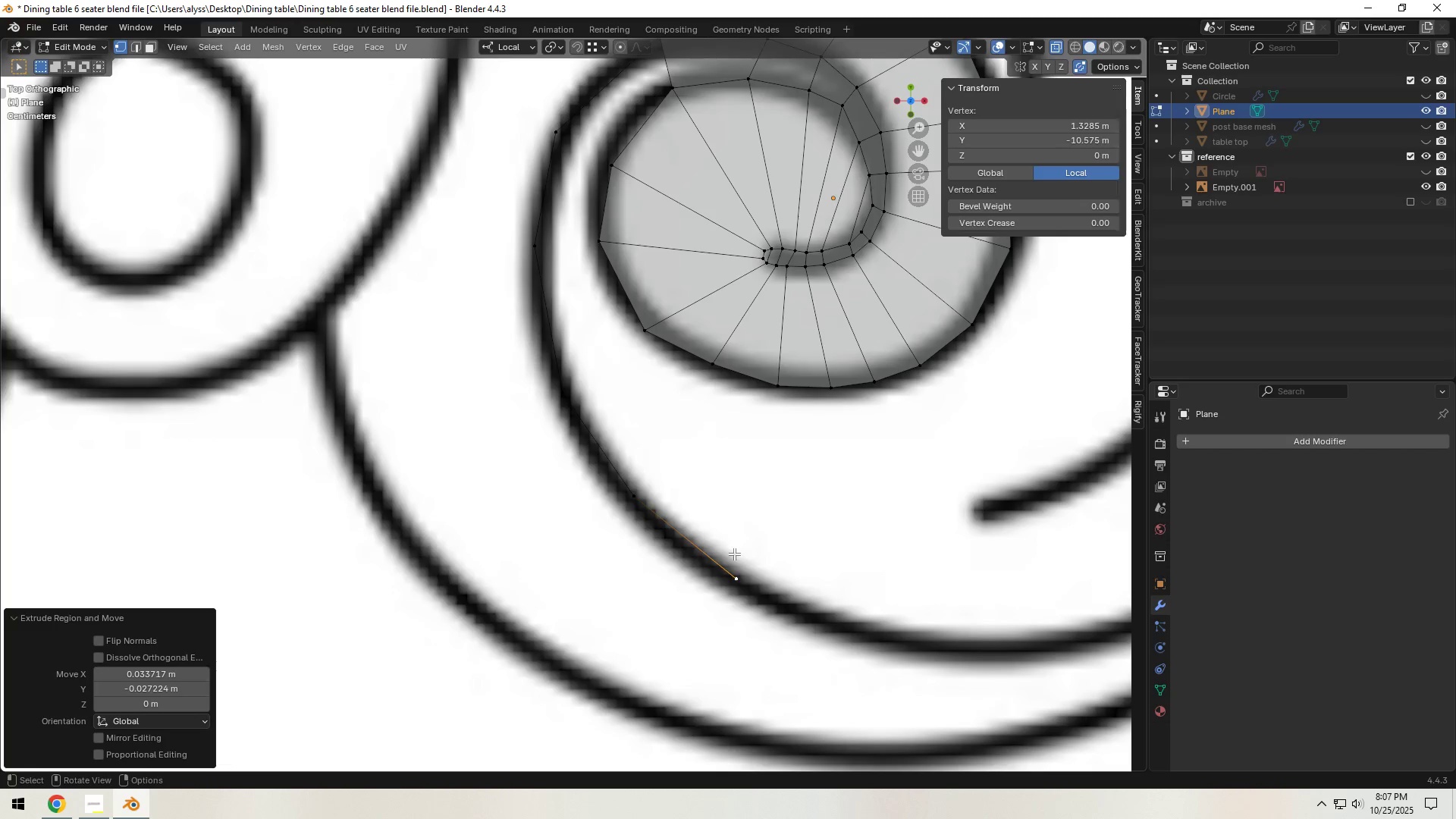 
key(E)
 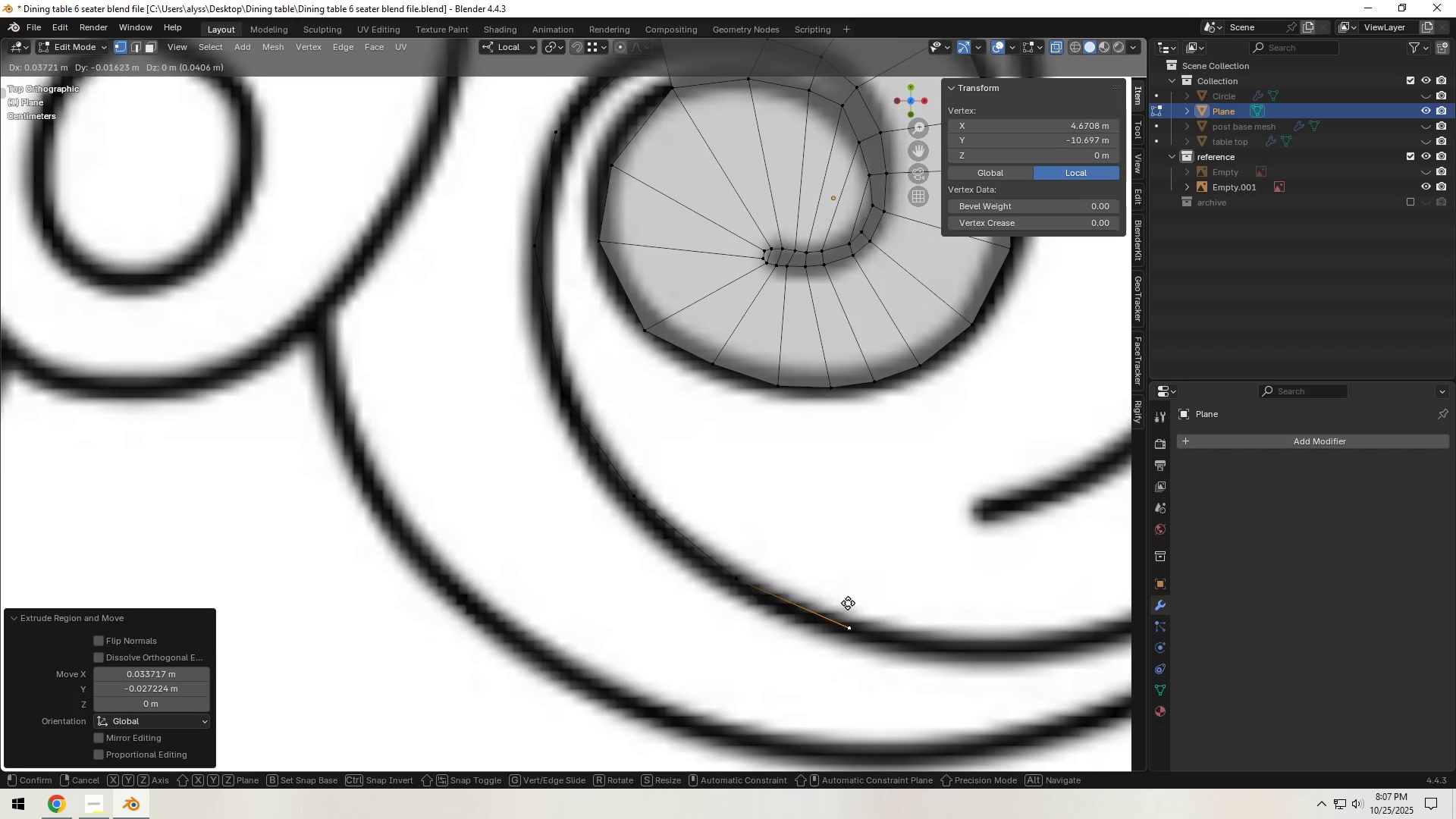 
left_click([851, 604])
 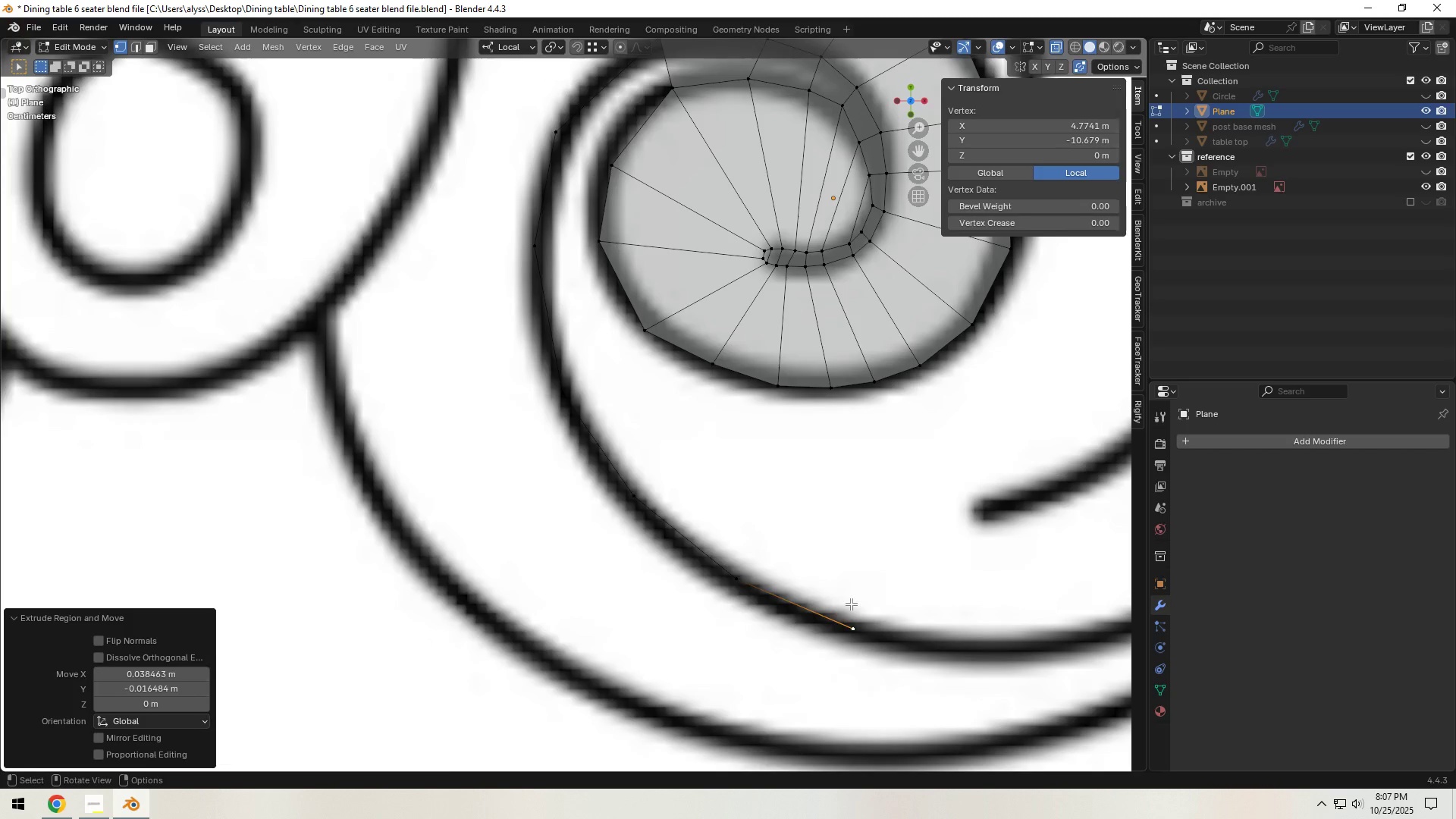 
key(E)
 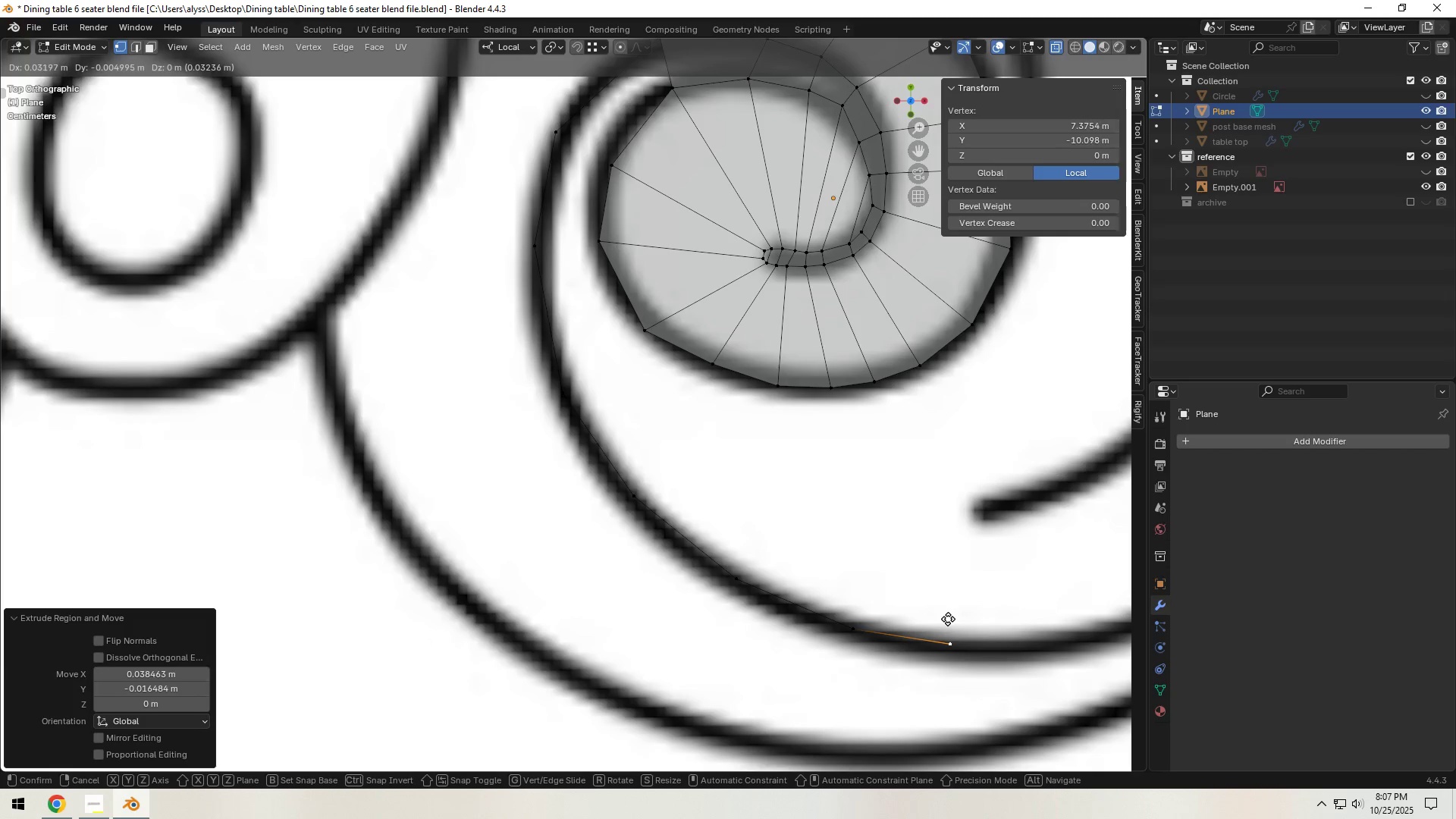 
left_click([948, 619])
 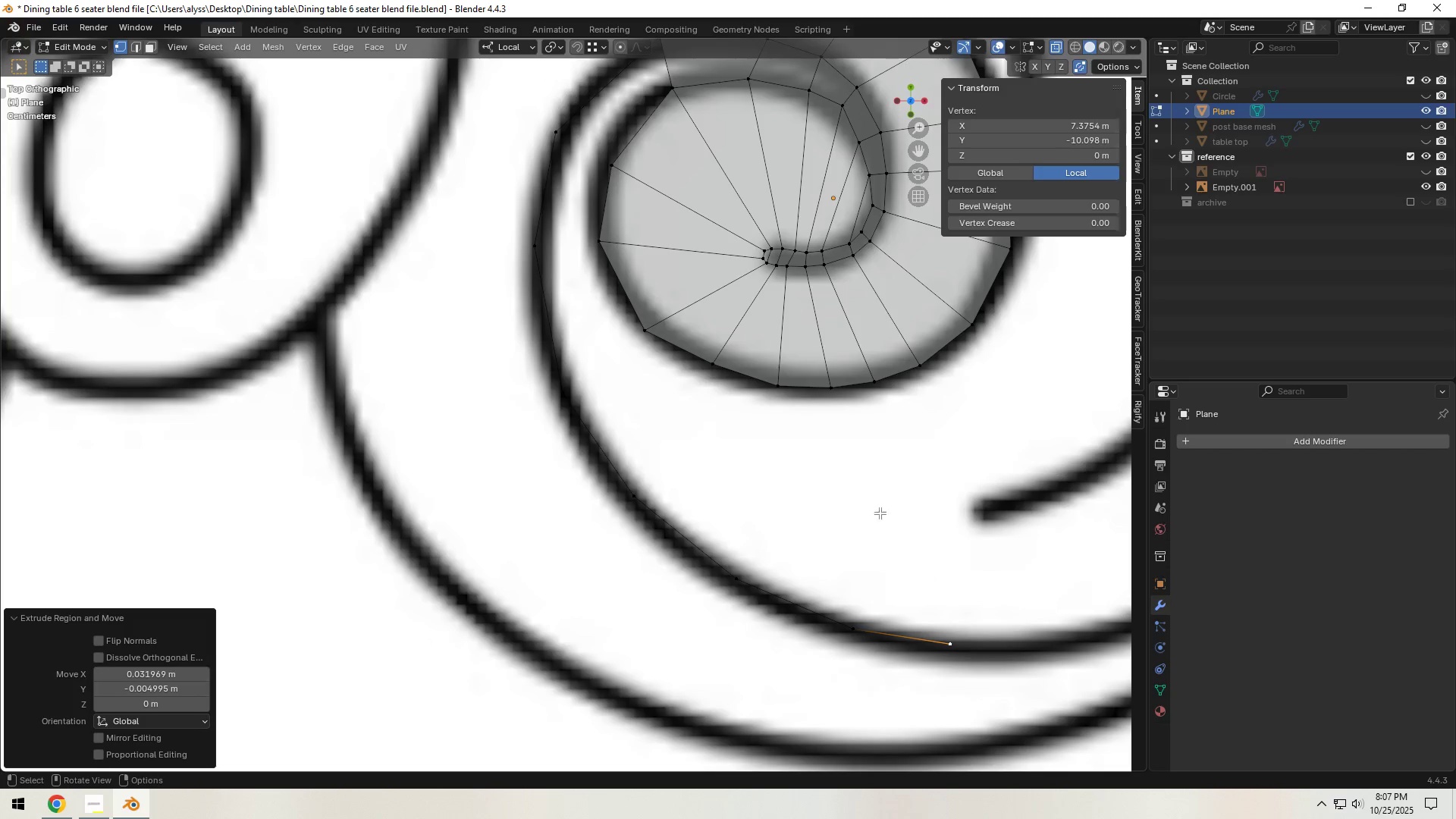 
hold_key(key=ShiftLeft, duration=0.54)
 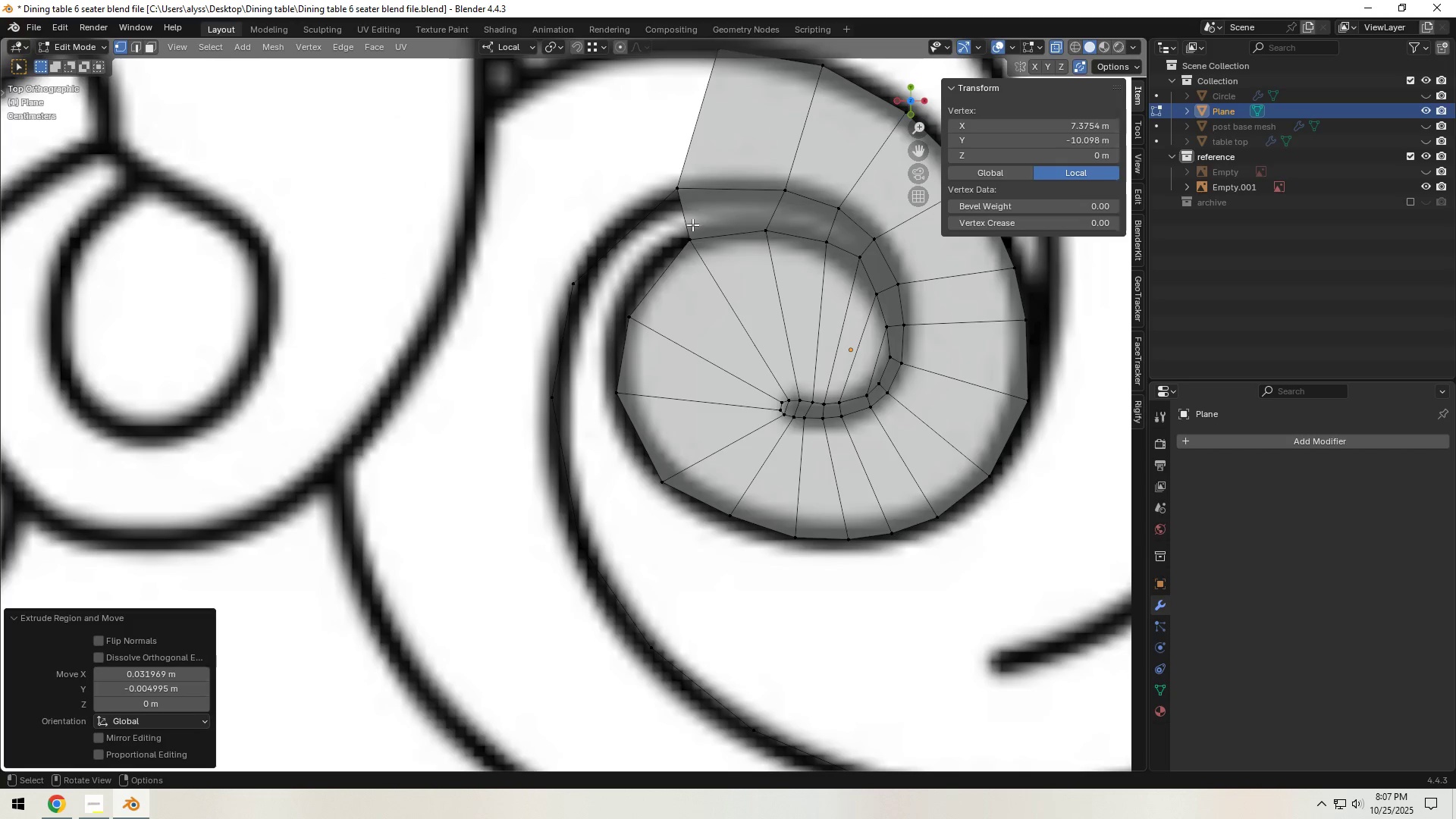 
key(2)
 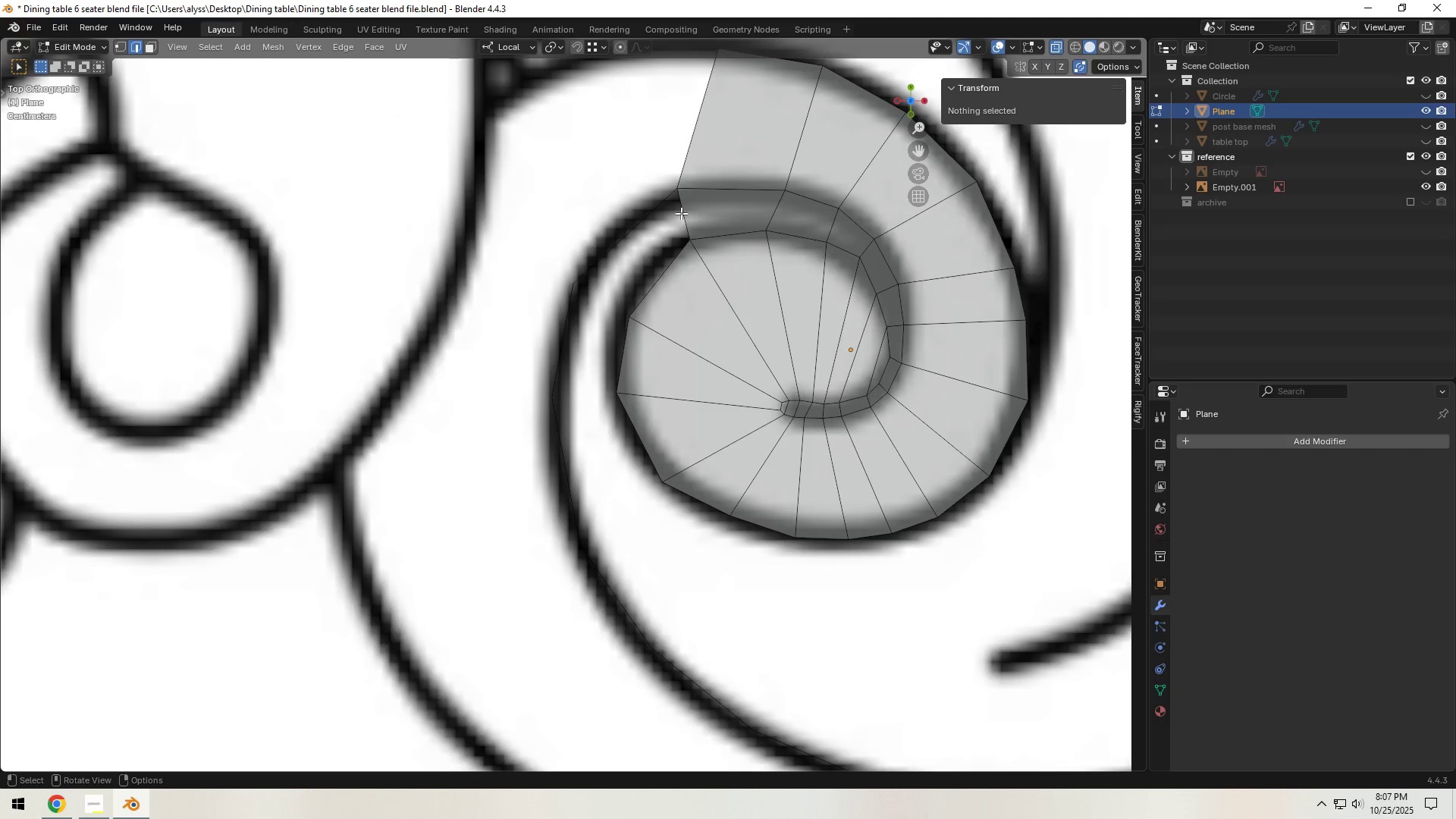 
left_click([681, 213])
 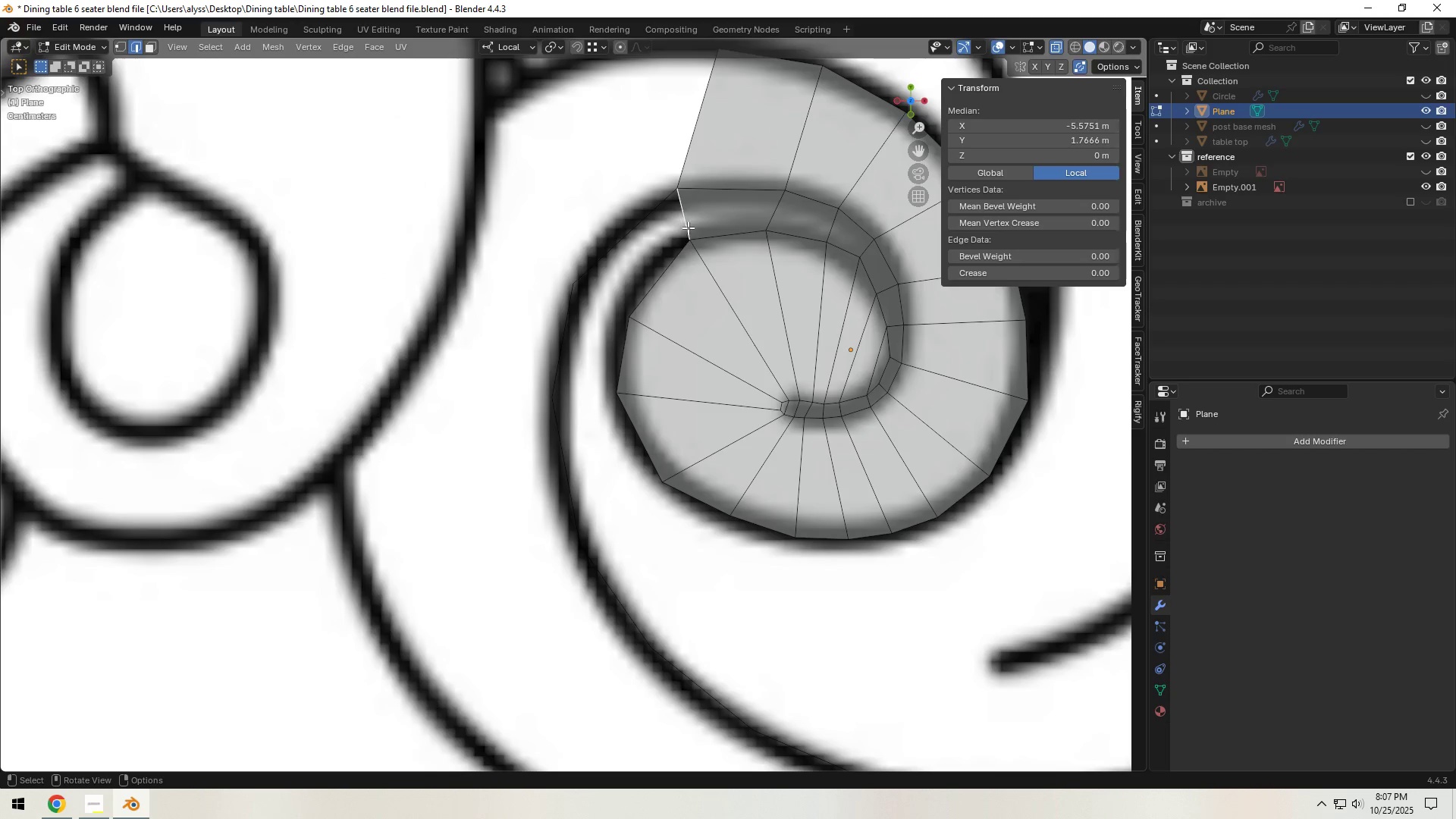 
type(fffffff1)
 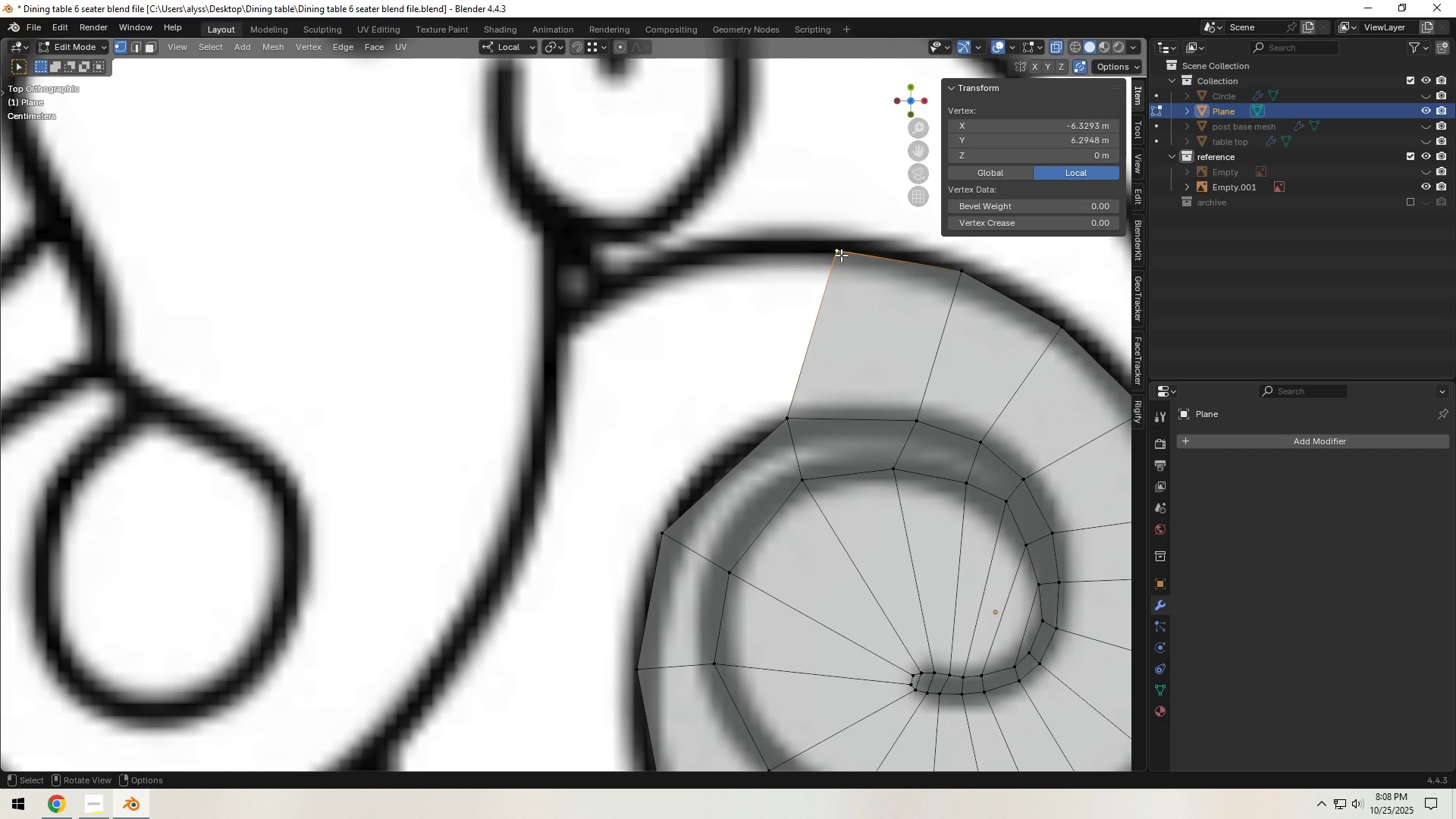 
scroll: coordinate [704, 331], scroll_direction: down, amount: 3.0
 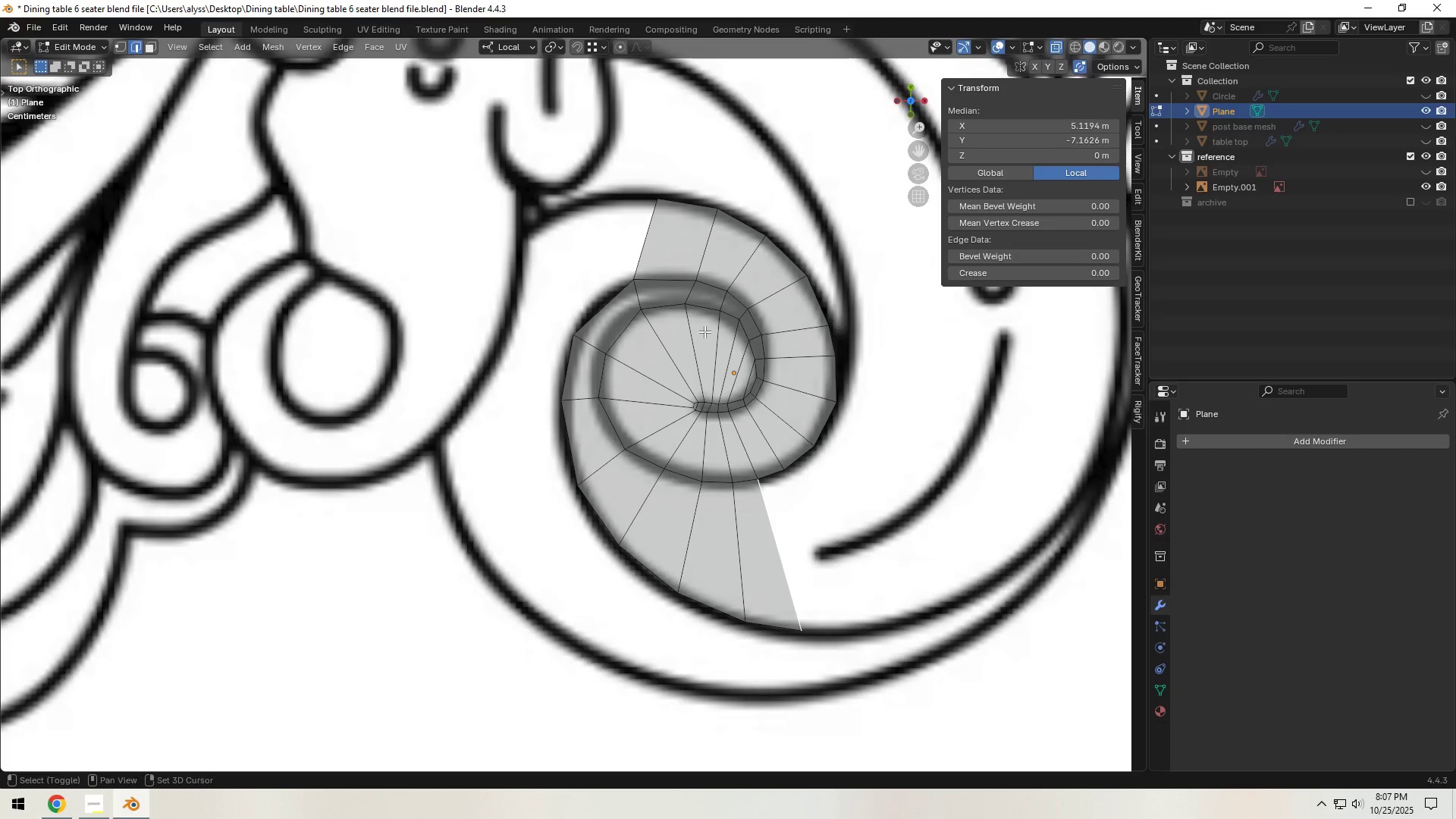 
scroll: coordinate [755, 469], scroll_direction: up, amount: 4.0
 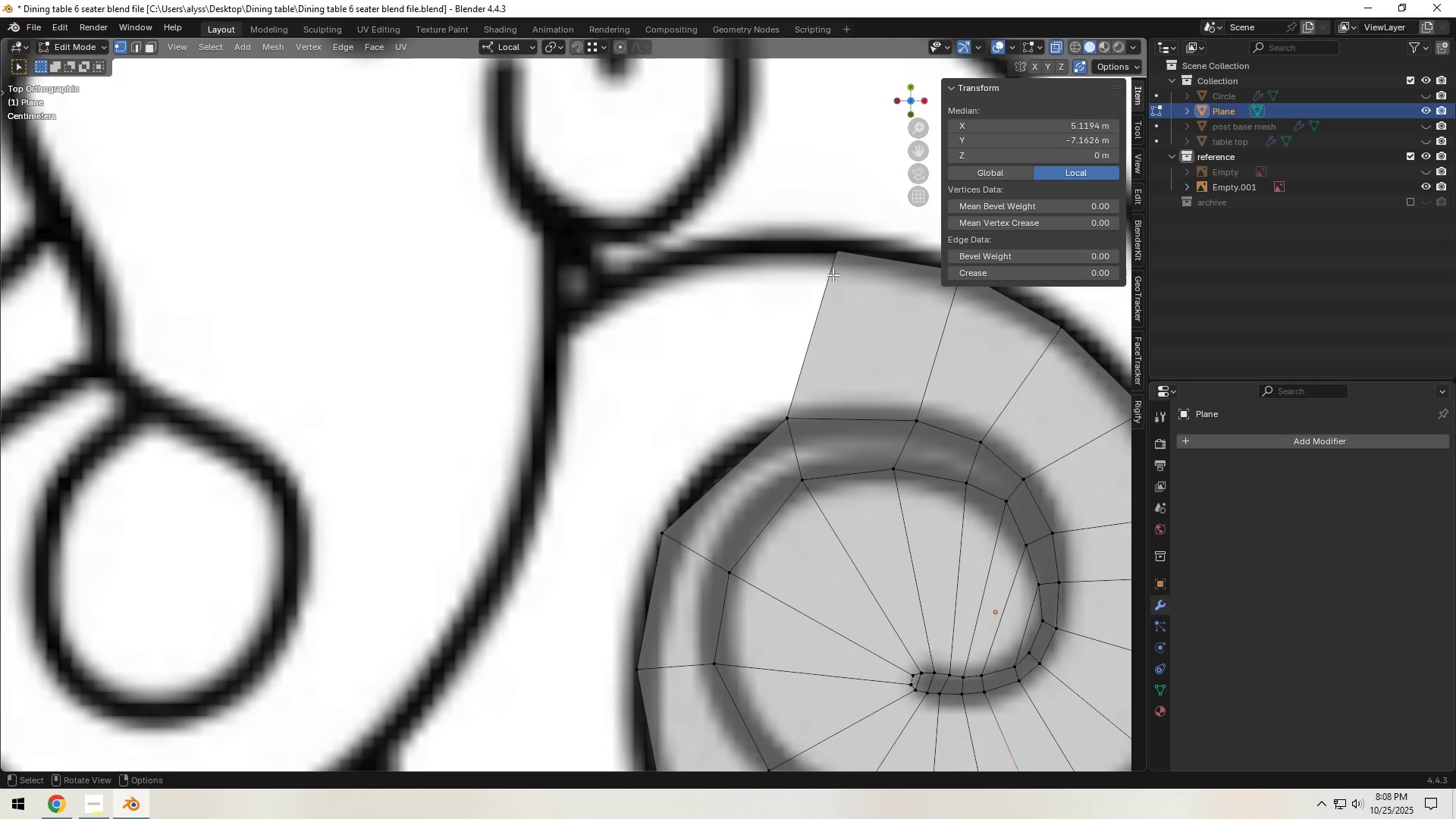 
left_click([841, 255])
 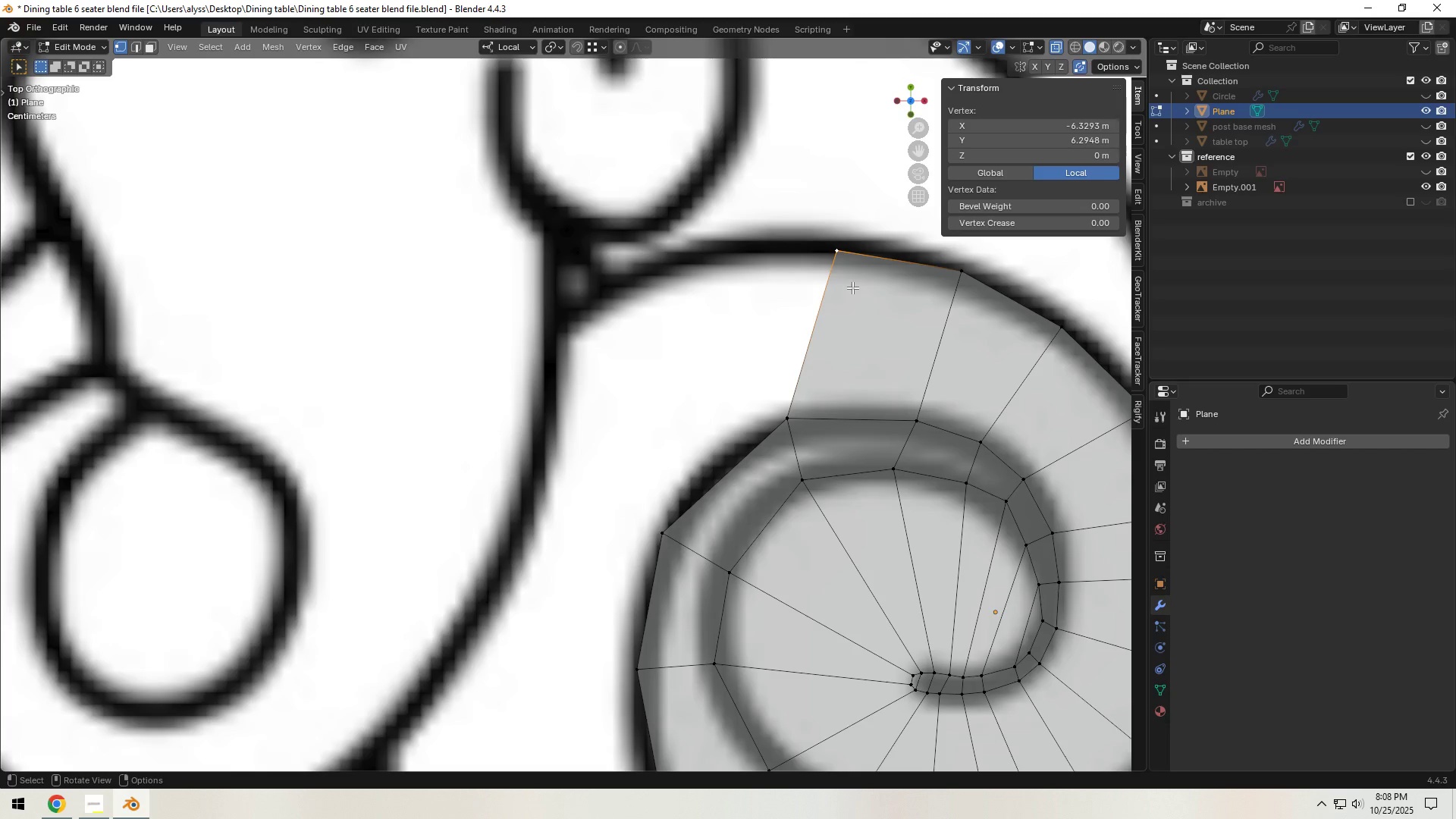 
key(G)
 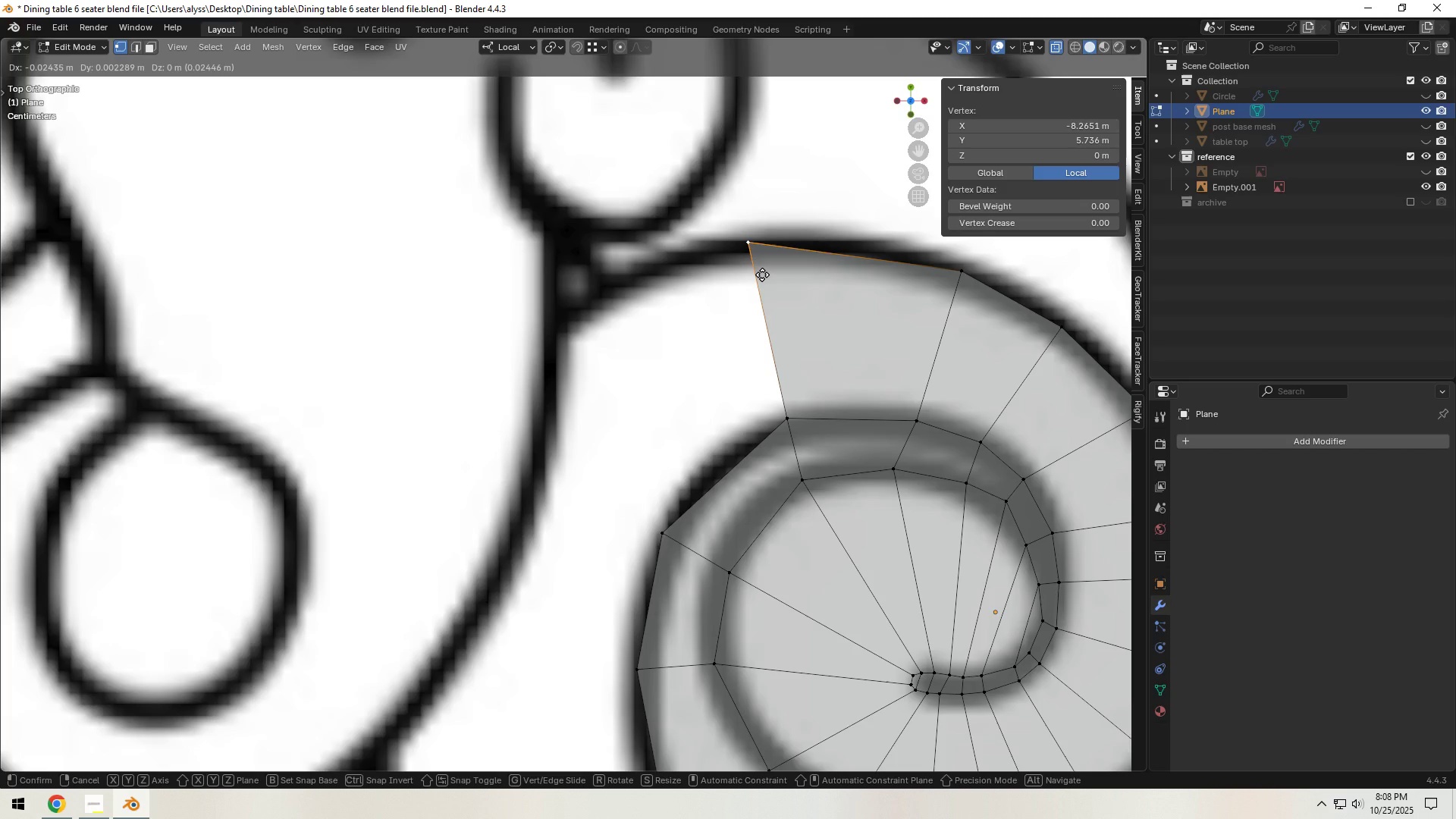 
left_click([762, 275])
 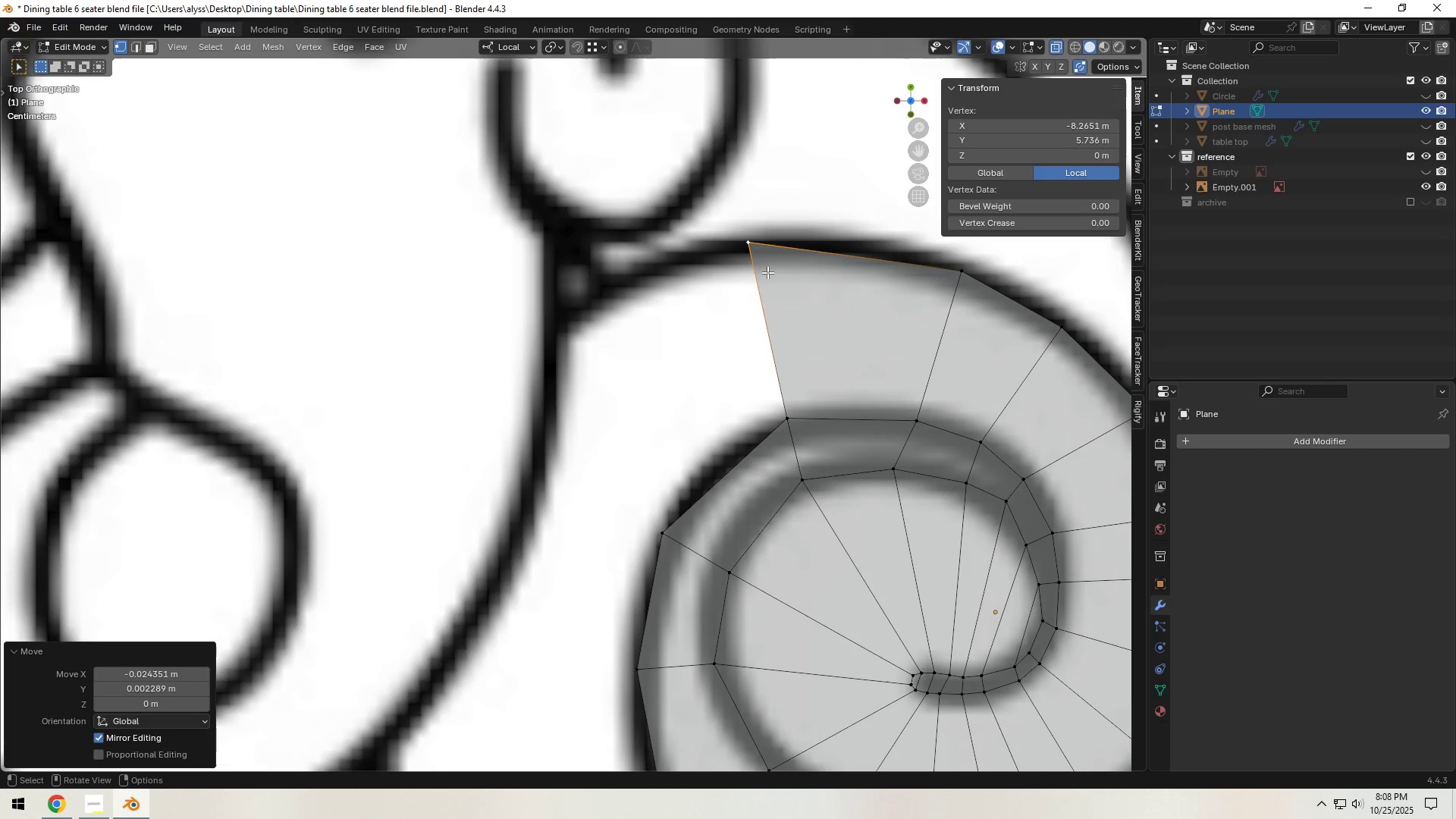 
key(E)
 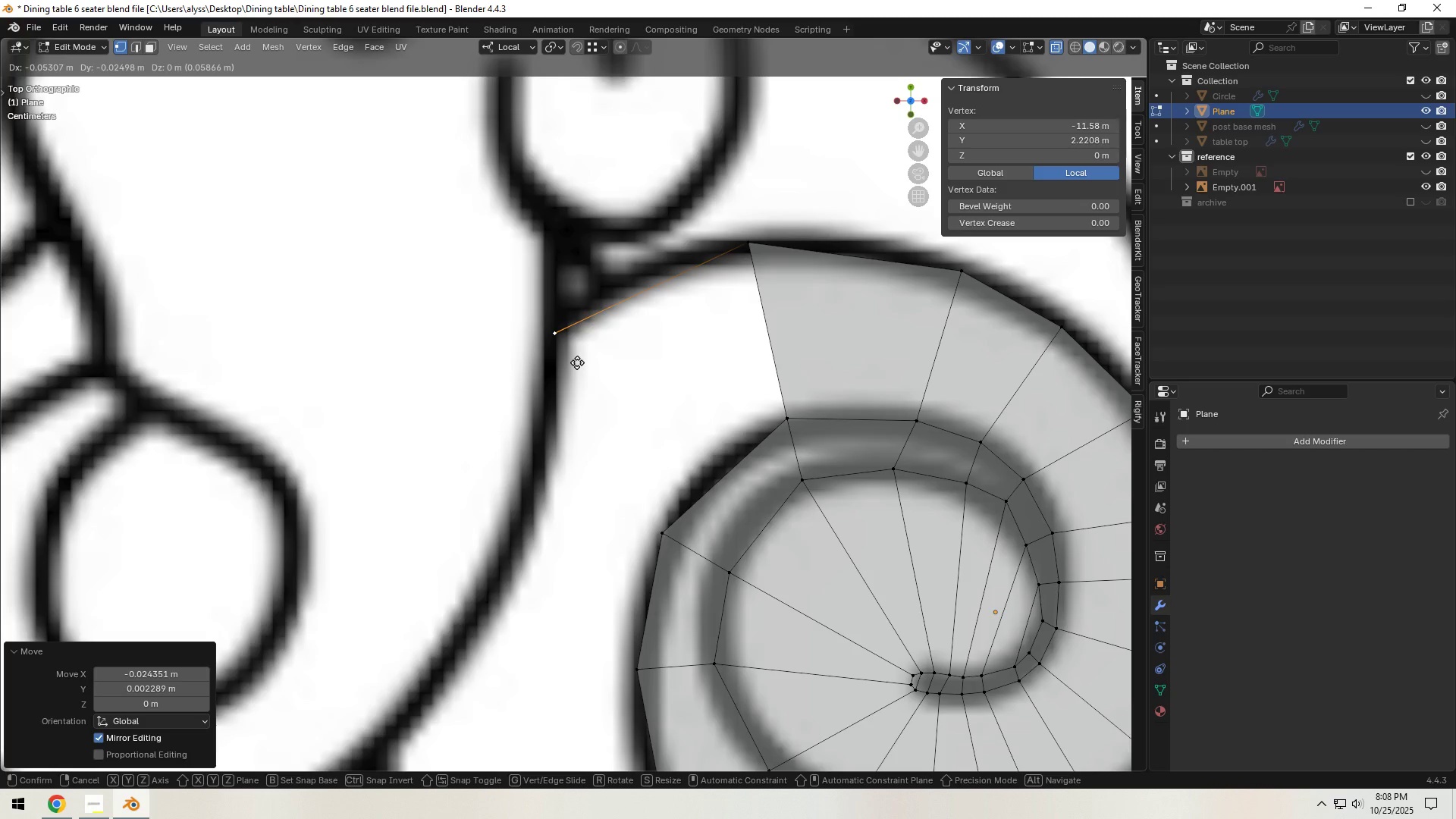 
left_click([585, 356])
 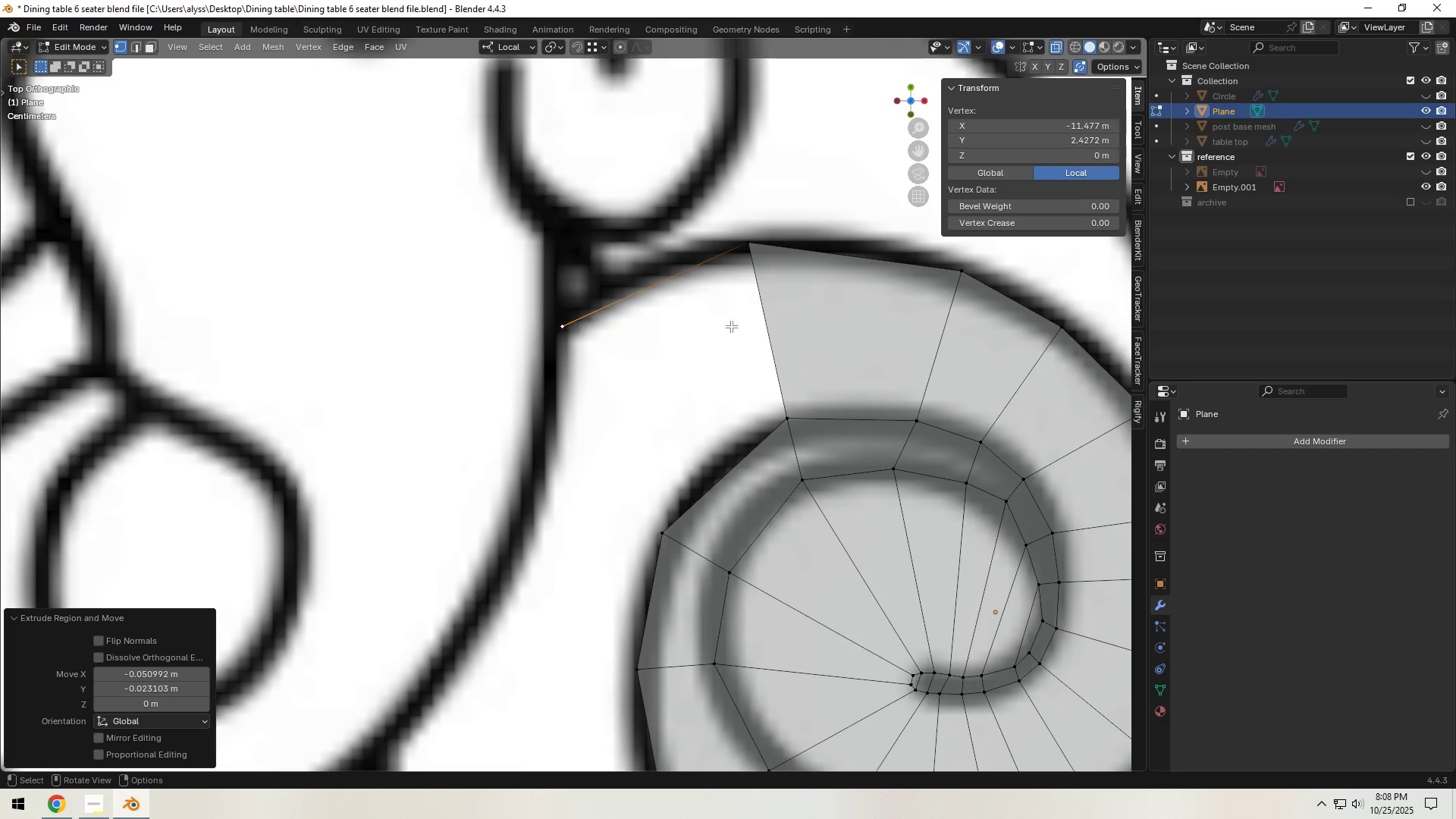 
key(2)
 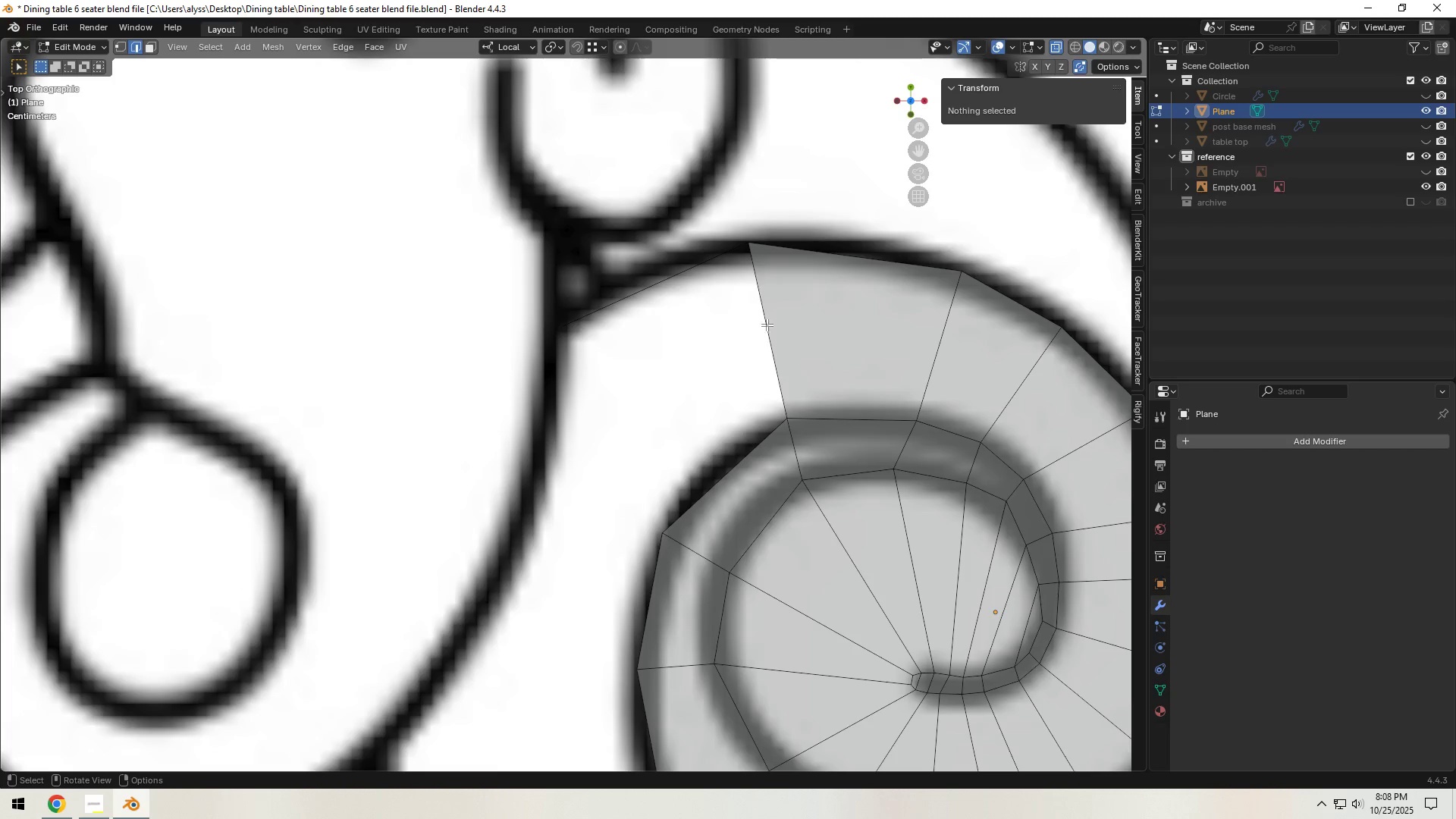 
left_click([768, 325])
 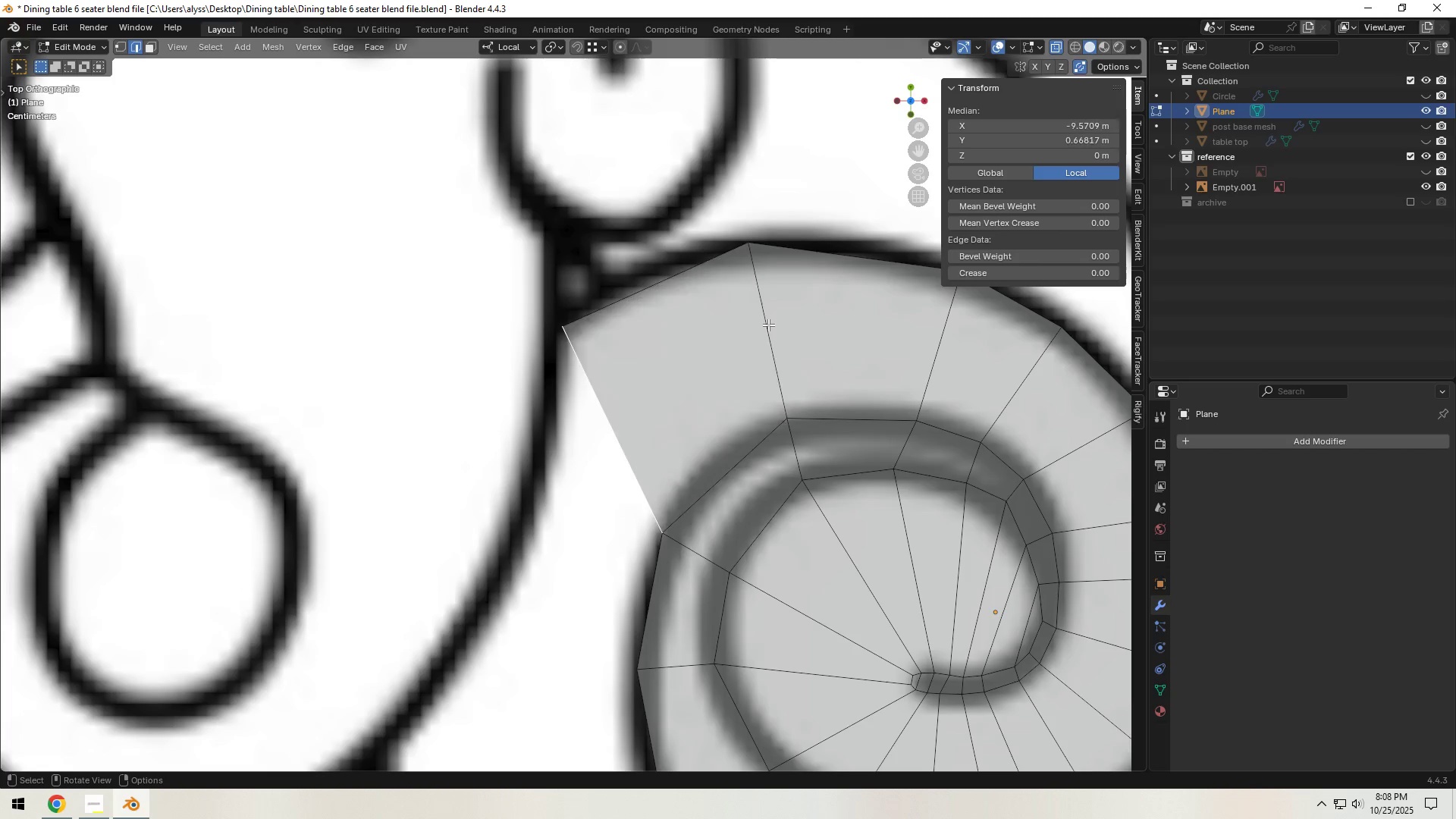 
type(f1)
 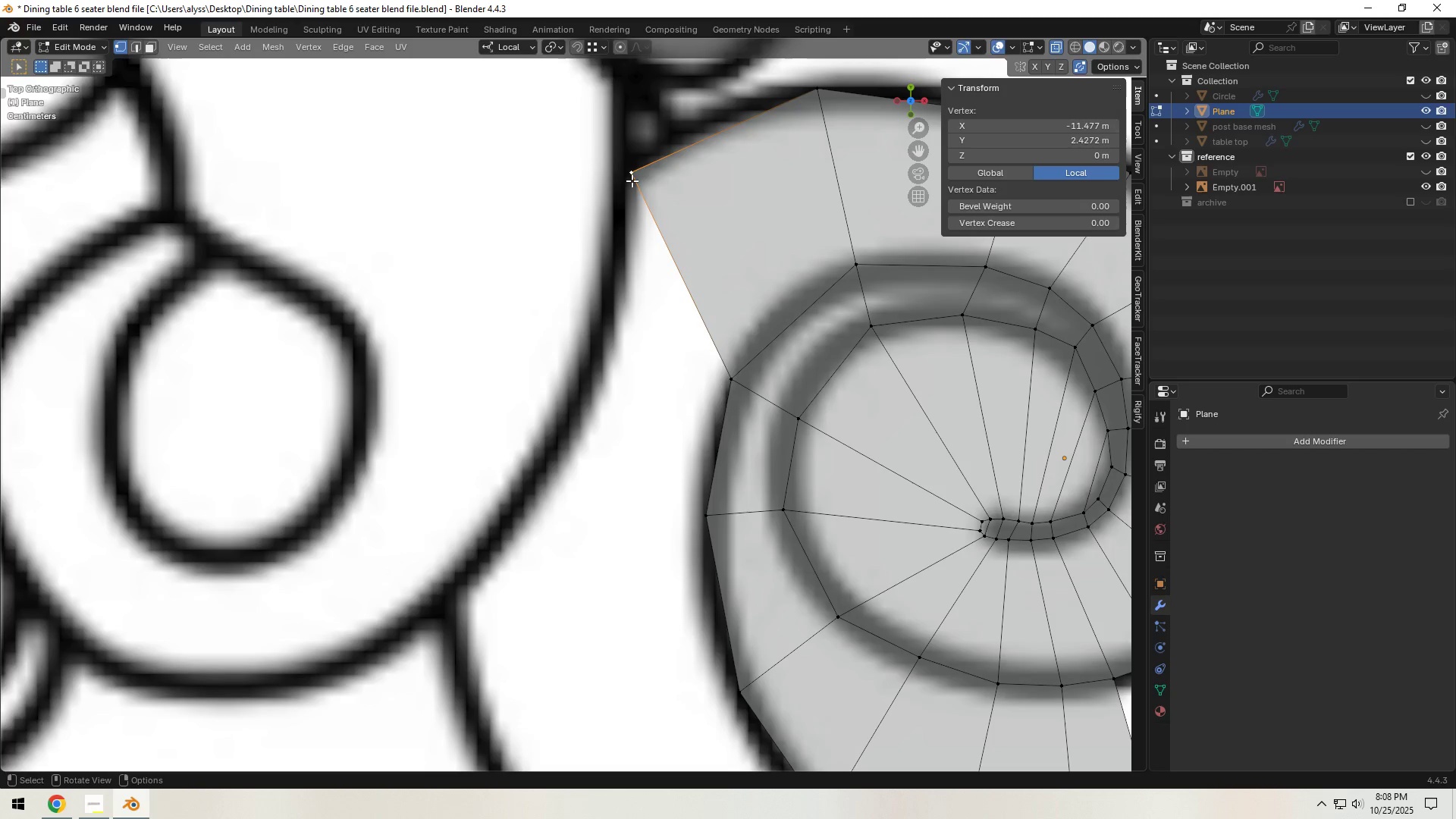 
 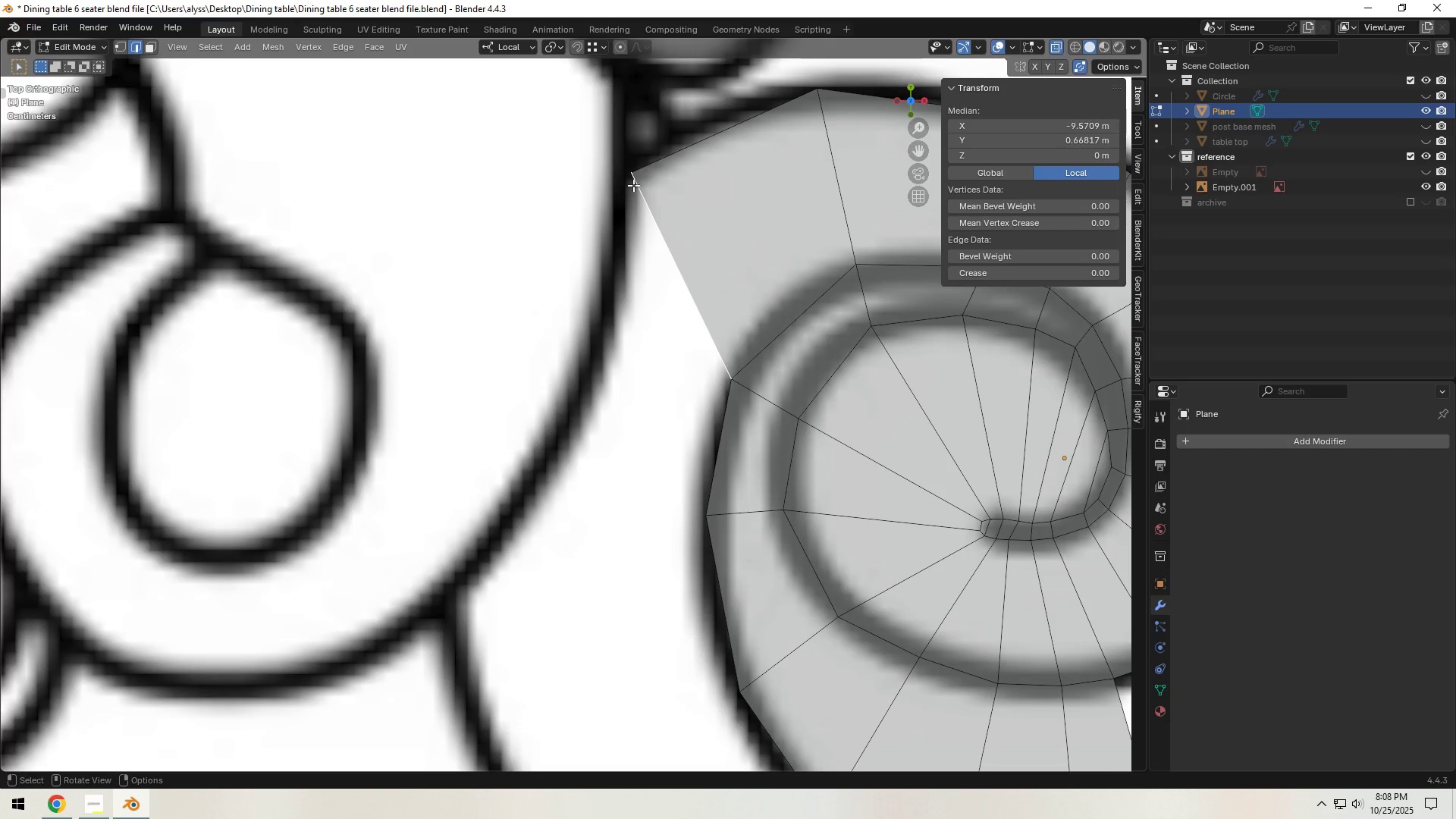 
left_click([632, 177])
 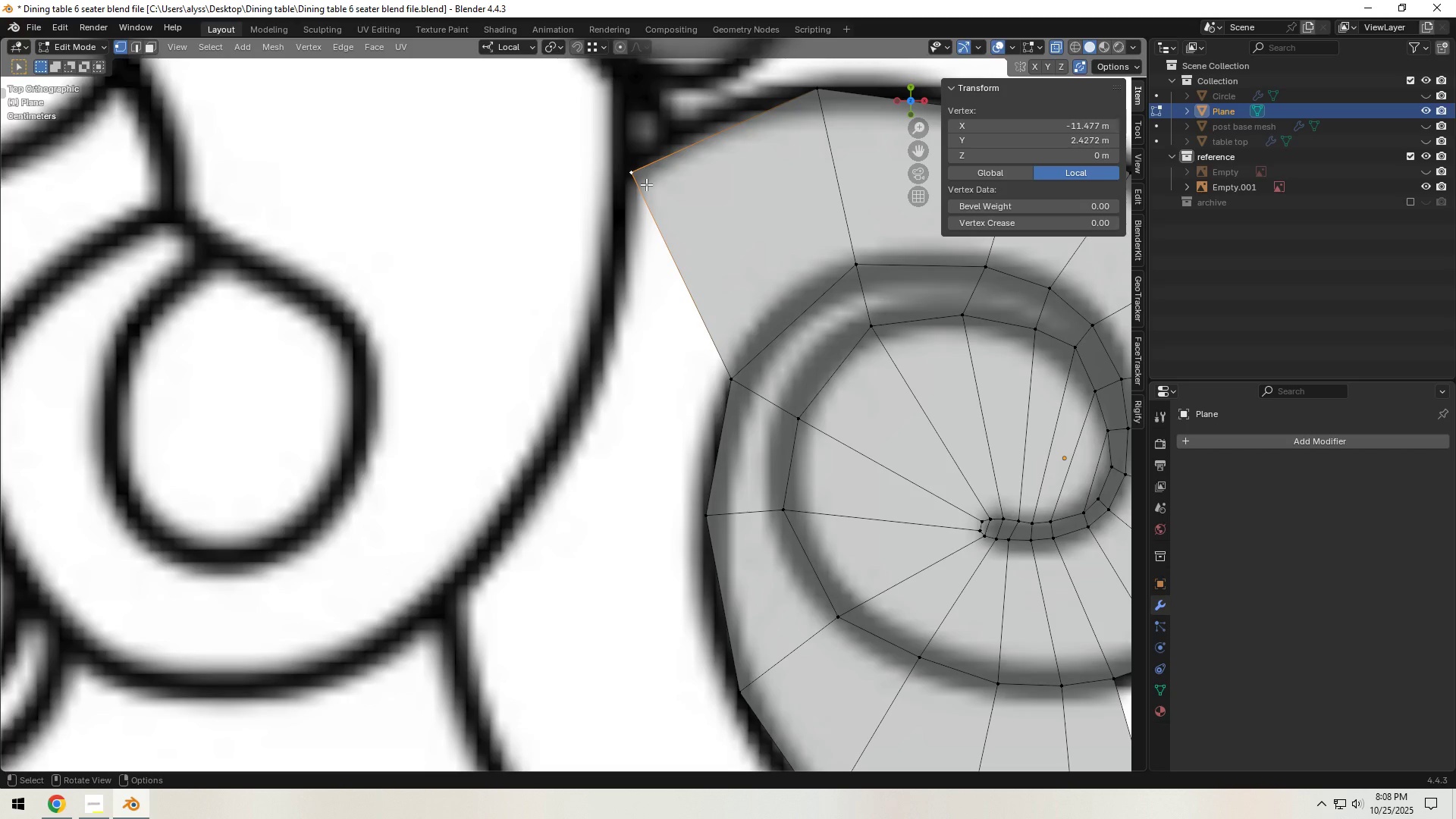 
key(E)
 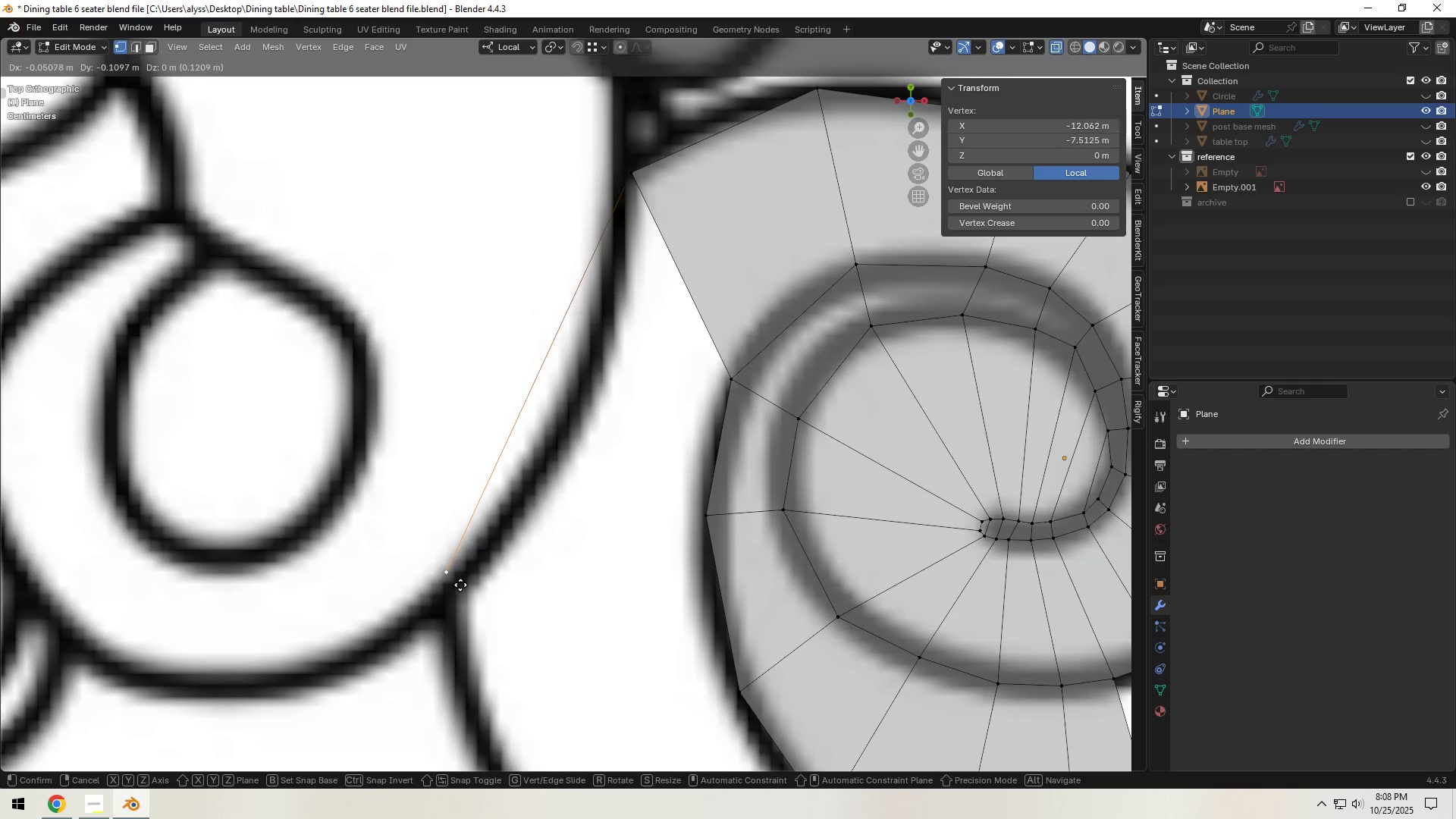 
left_click([460, 585])
 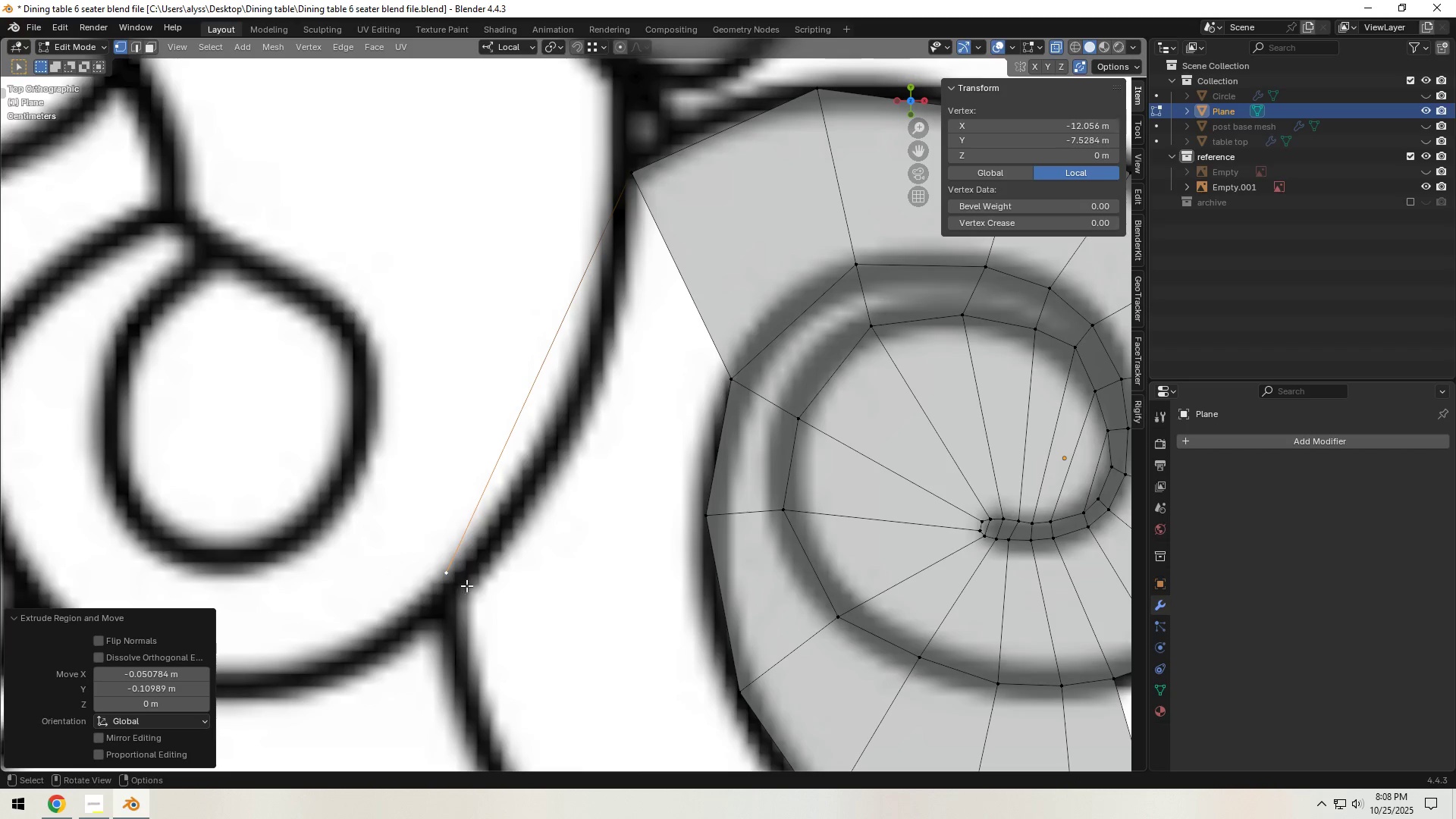 
hold_key(key=ShiftLeft, duration=0.51)
 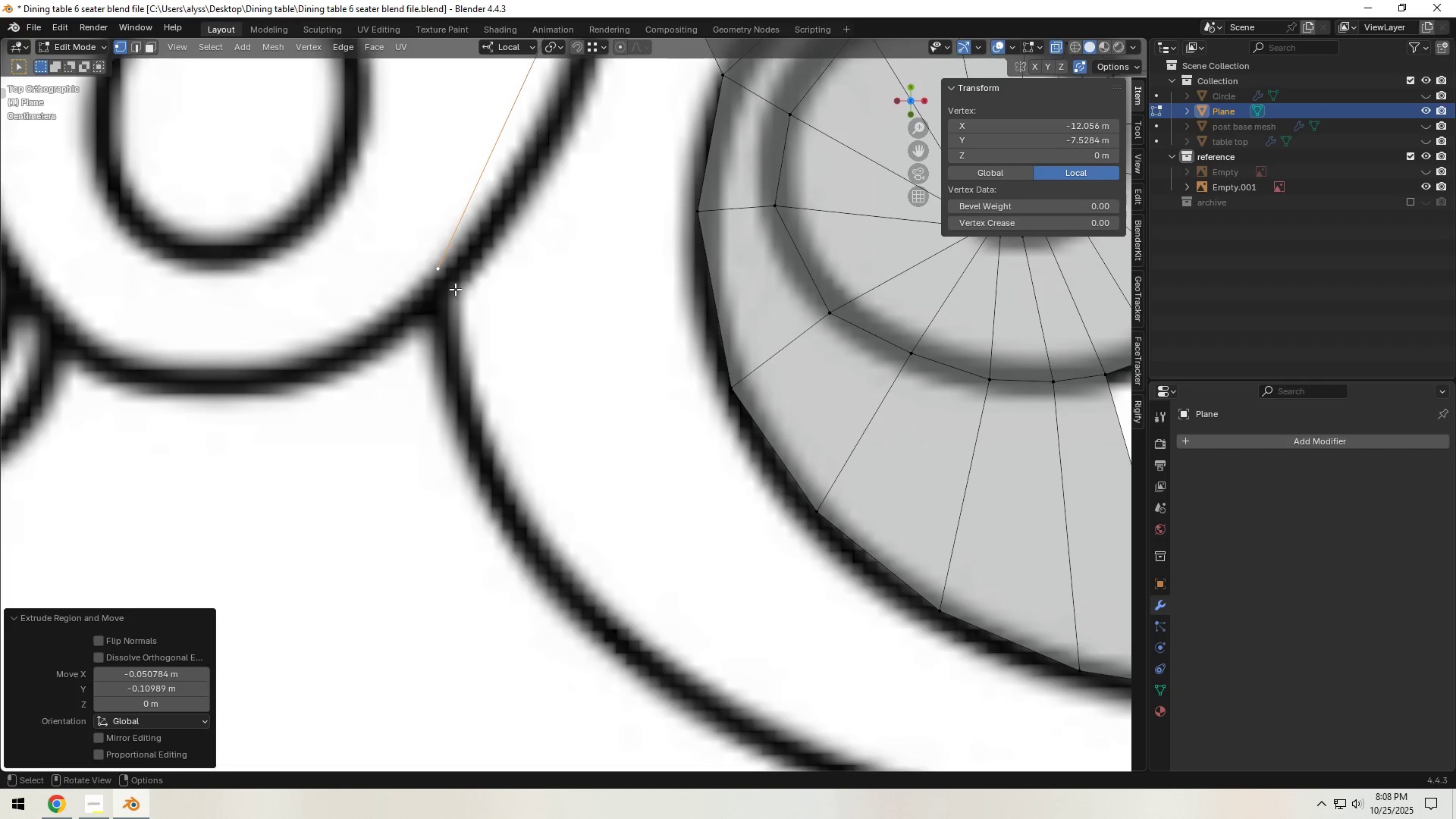 
key(E)
 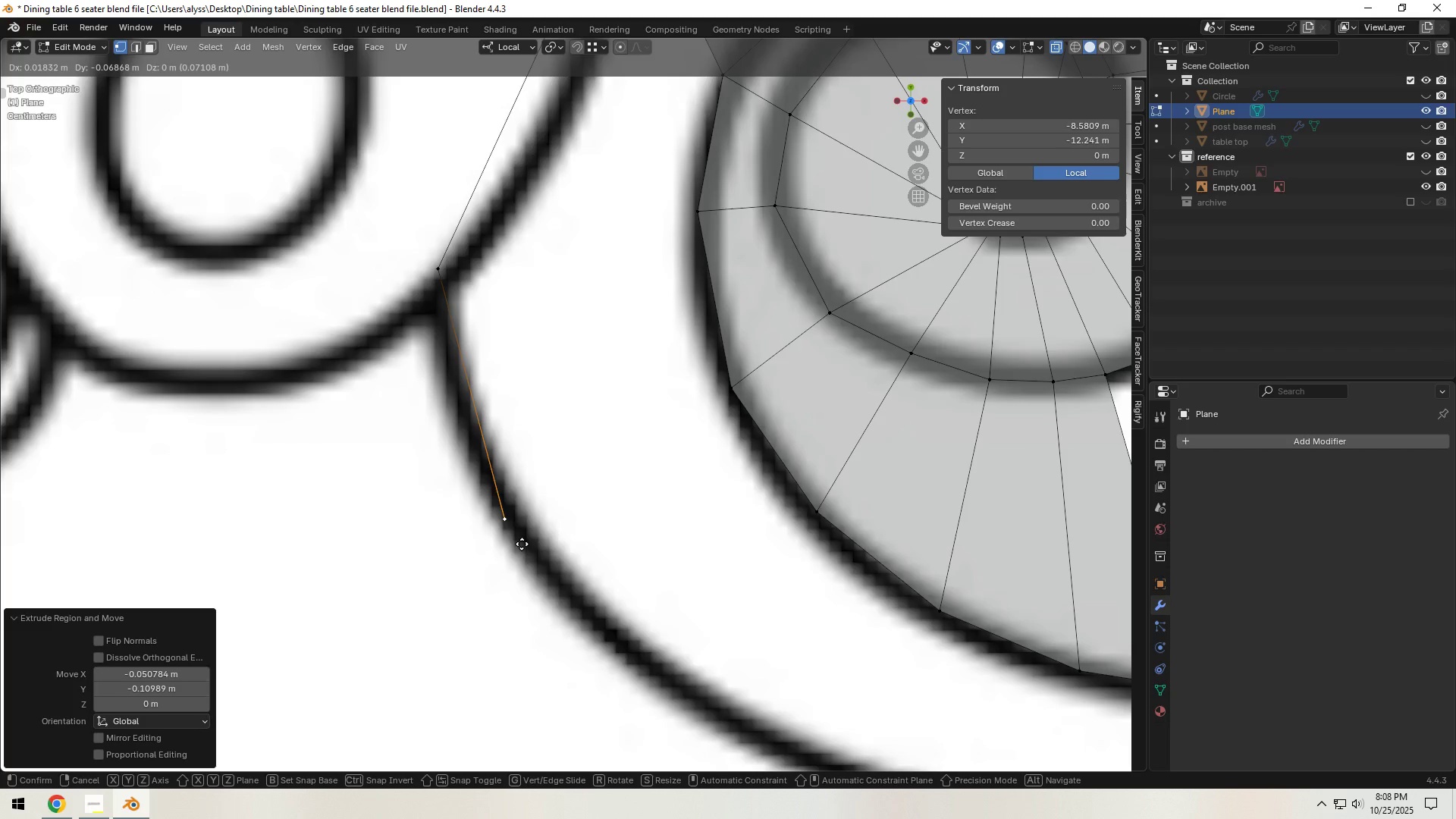 
left_click([525, 547])
 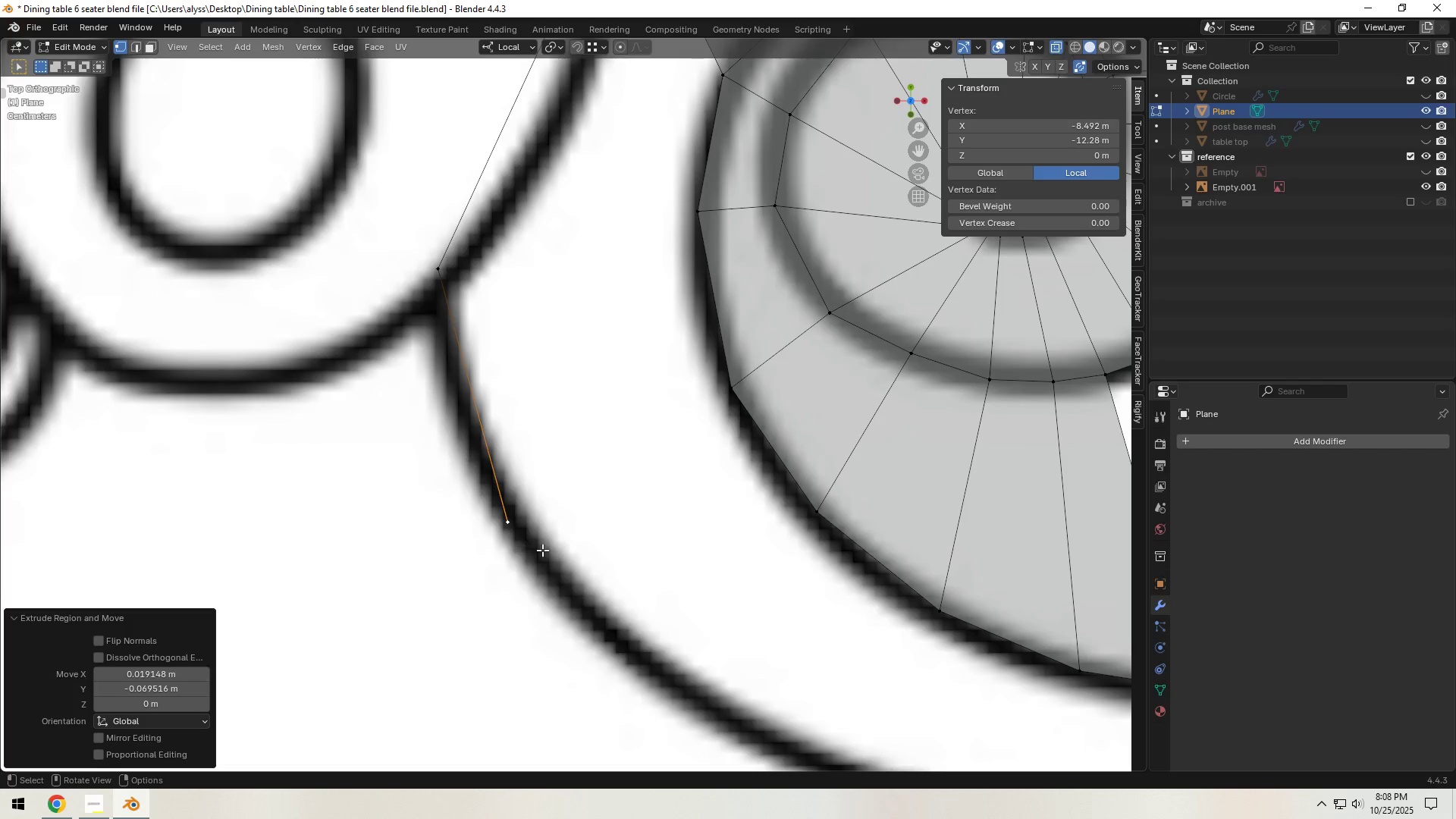 
hold_key(key=ShiftLeft, duration=0.37)
 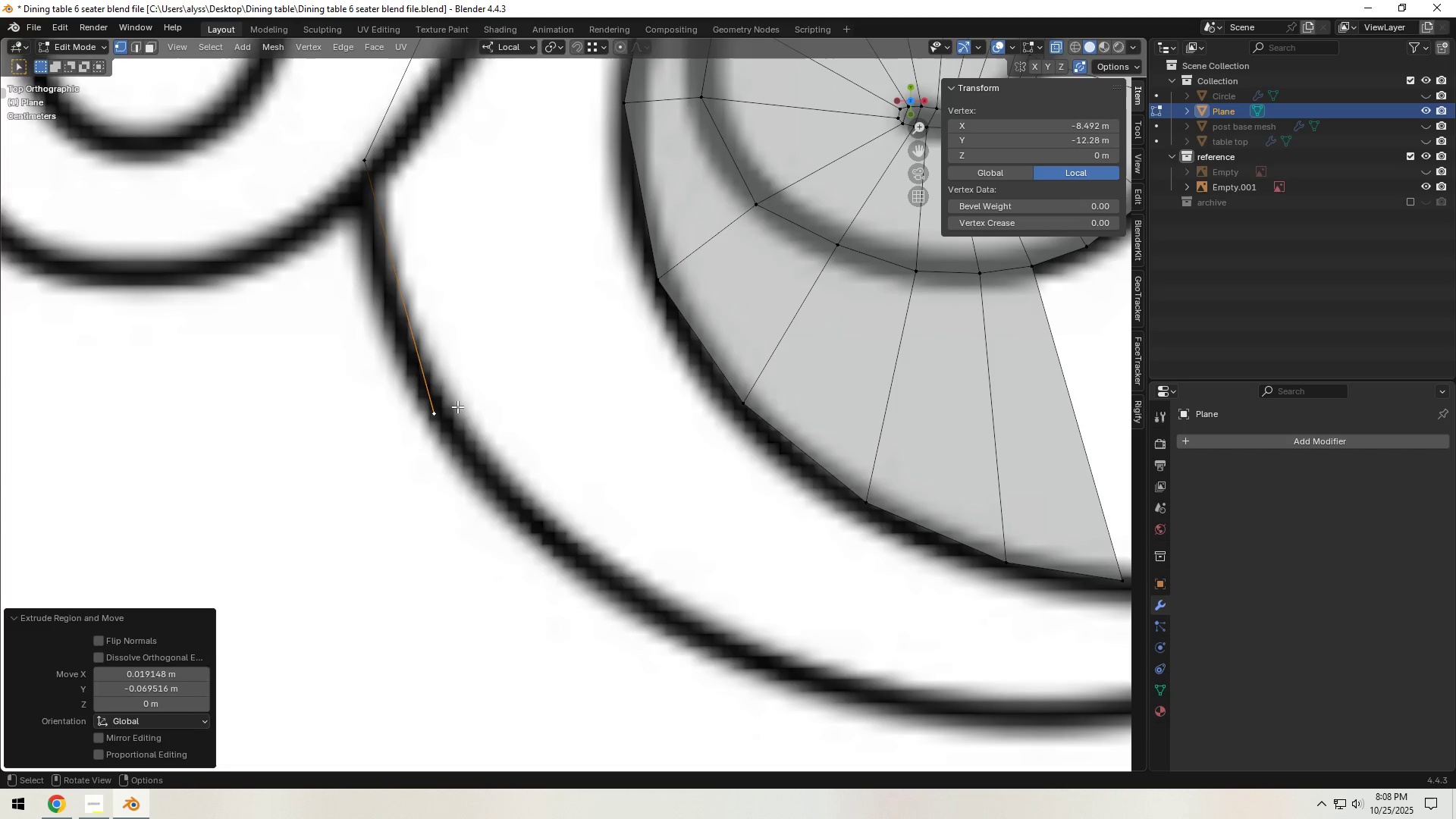 
key(E)
 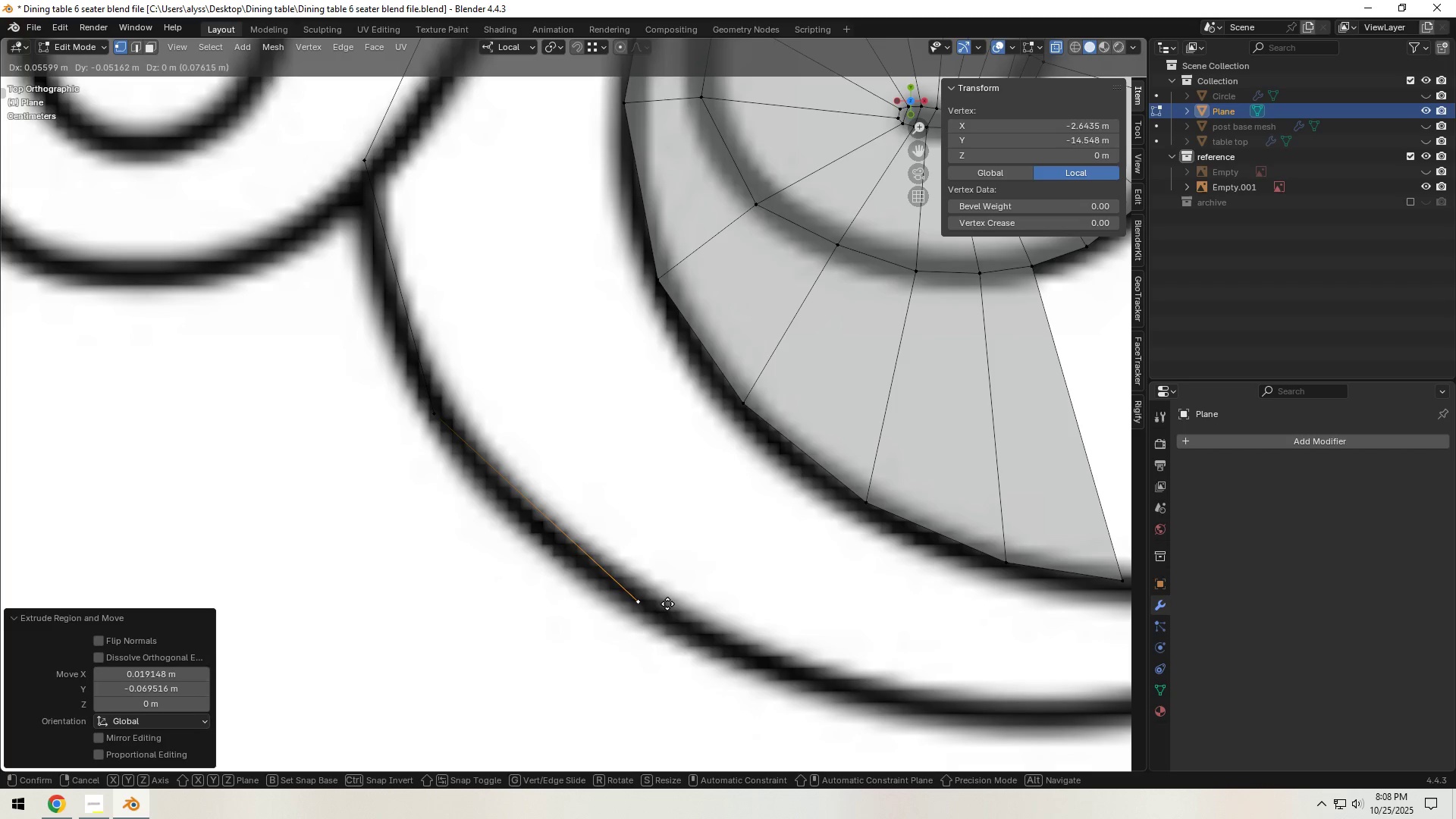 
left_click([670, 605])
 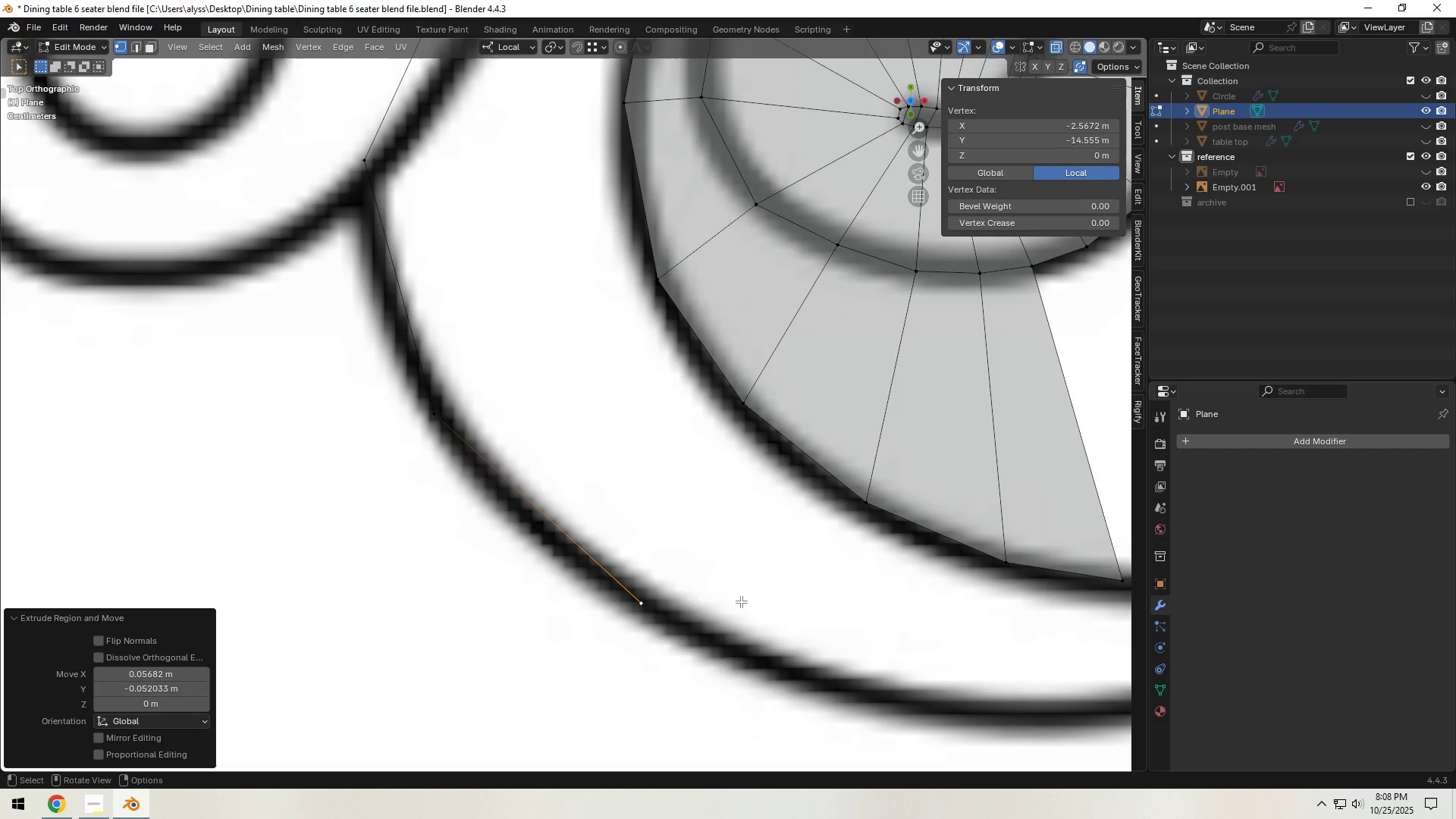 
hold_key(key=ShiftLeft, duration=0.37)
 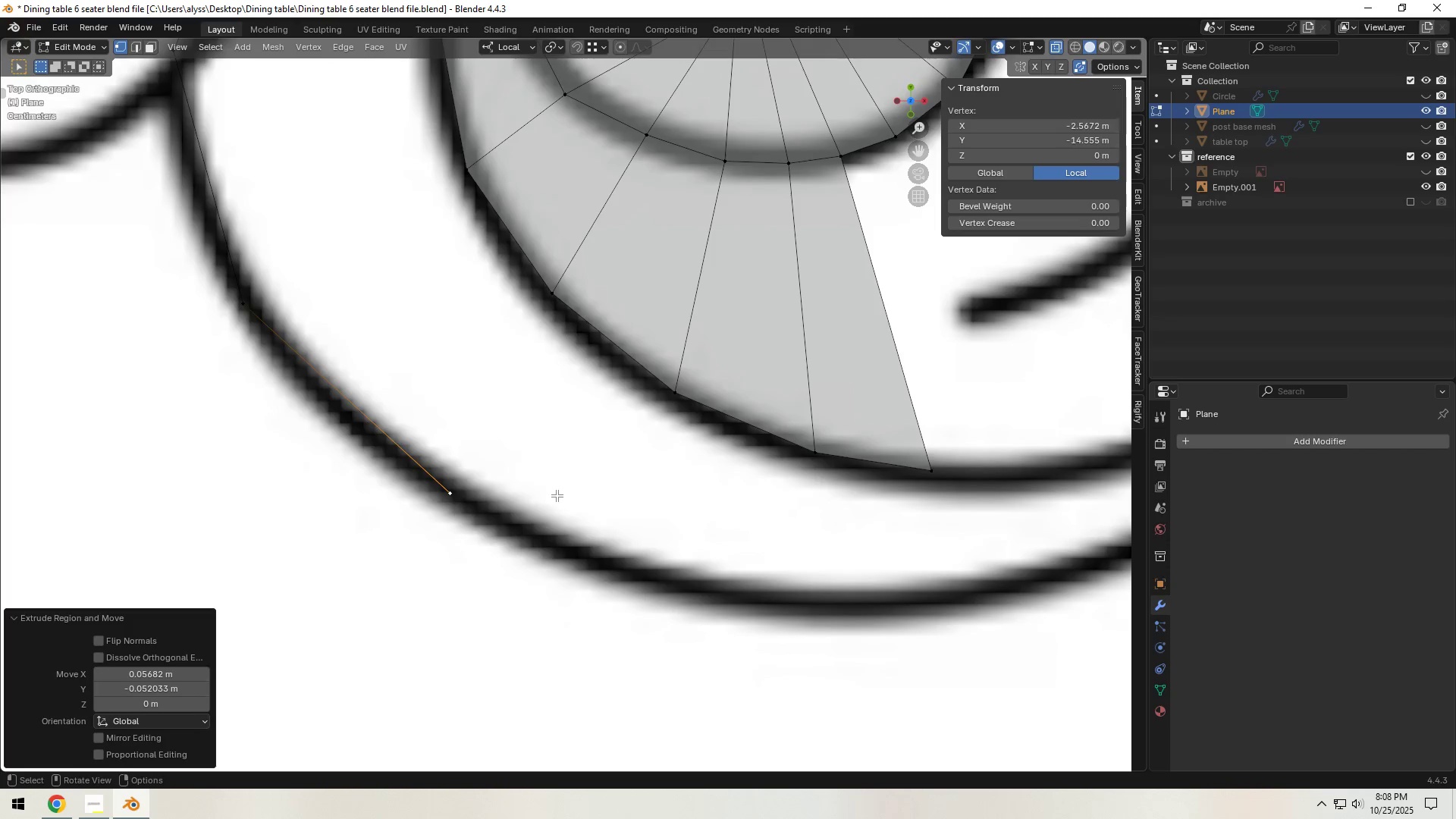 
key(E)
 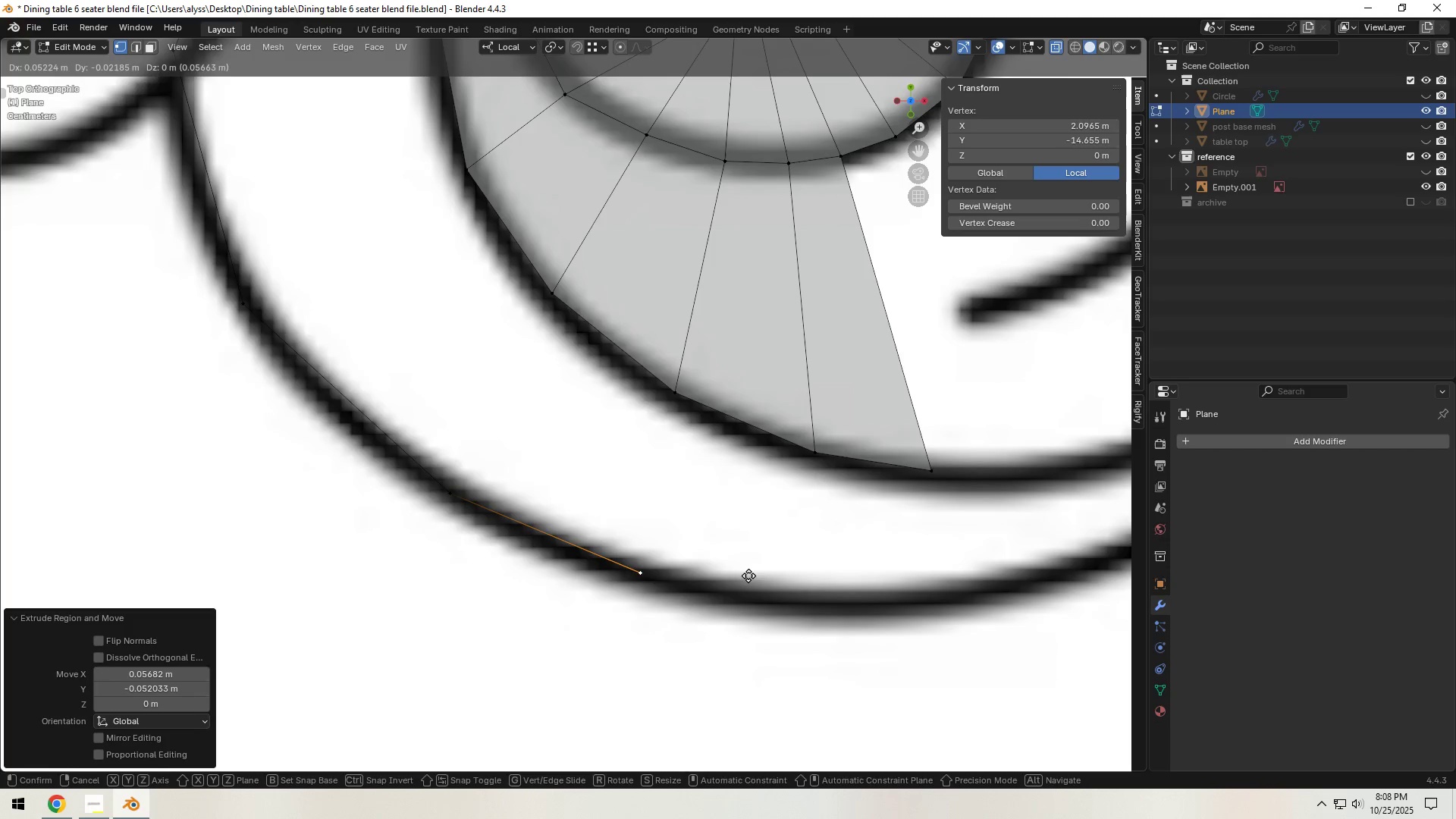 
left_click([749, 576])
 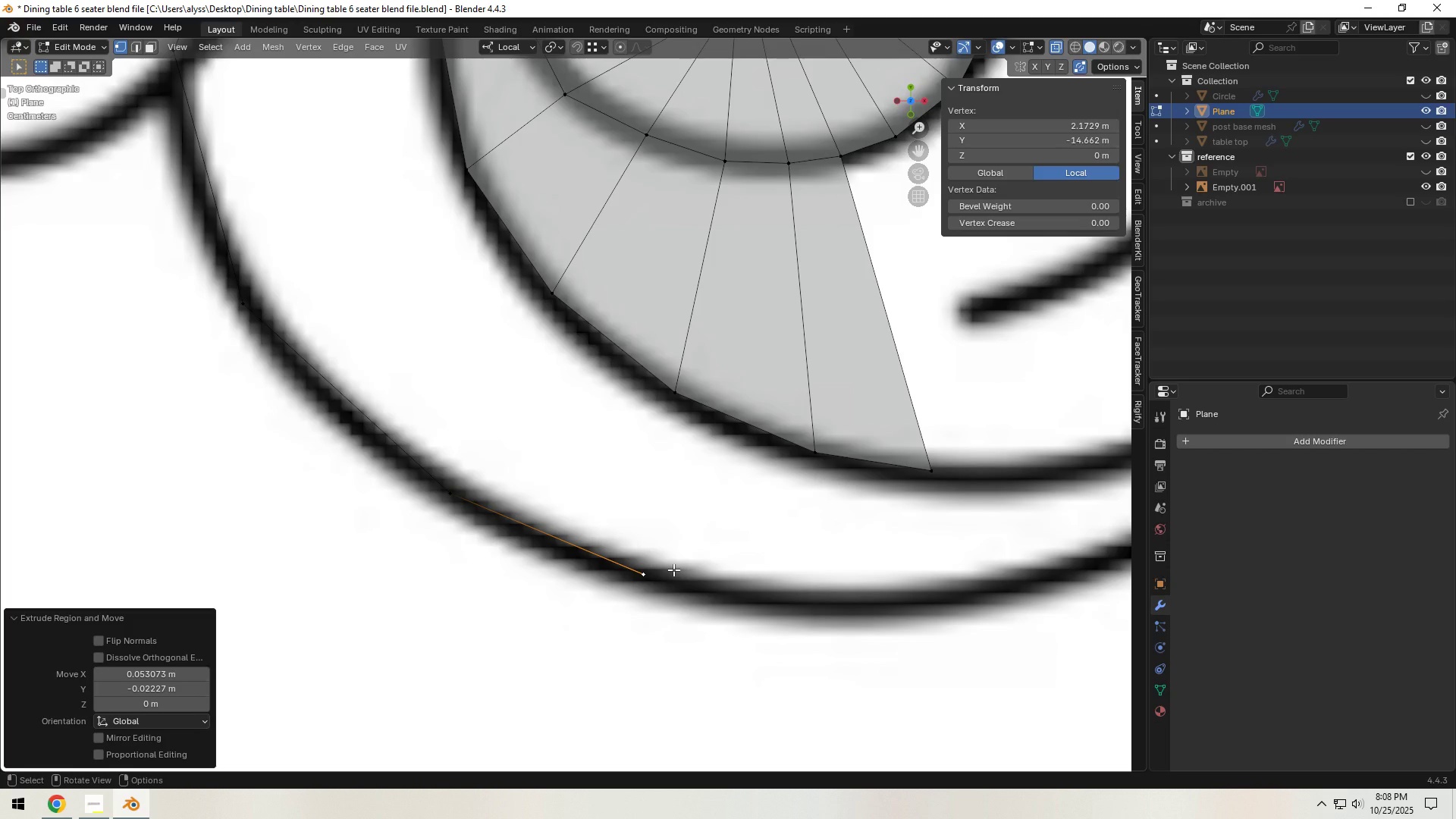 
key(E)
 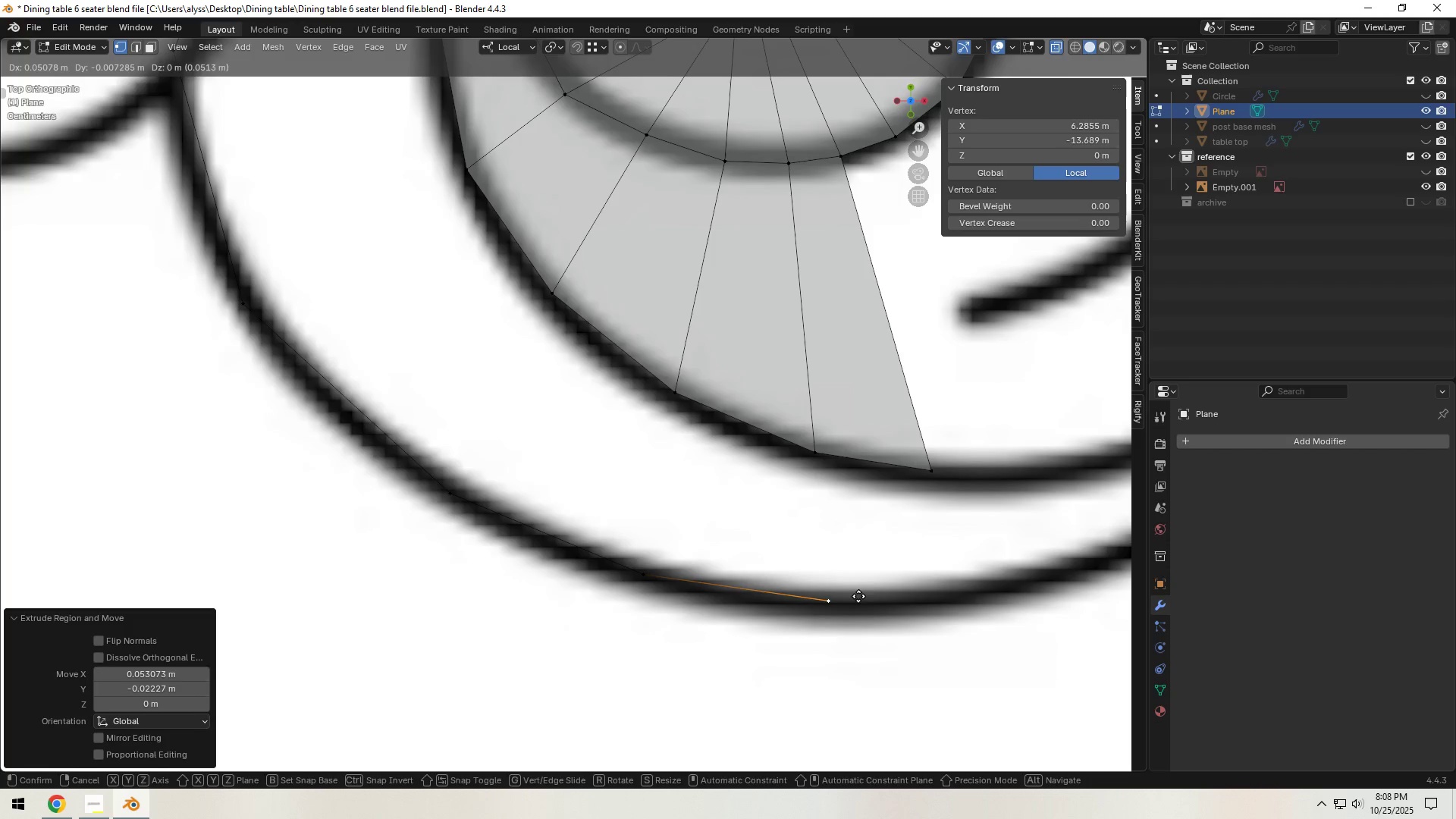 
left_click([858, 596])
 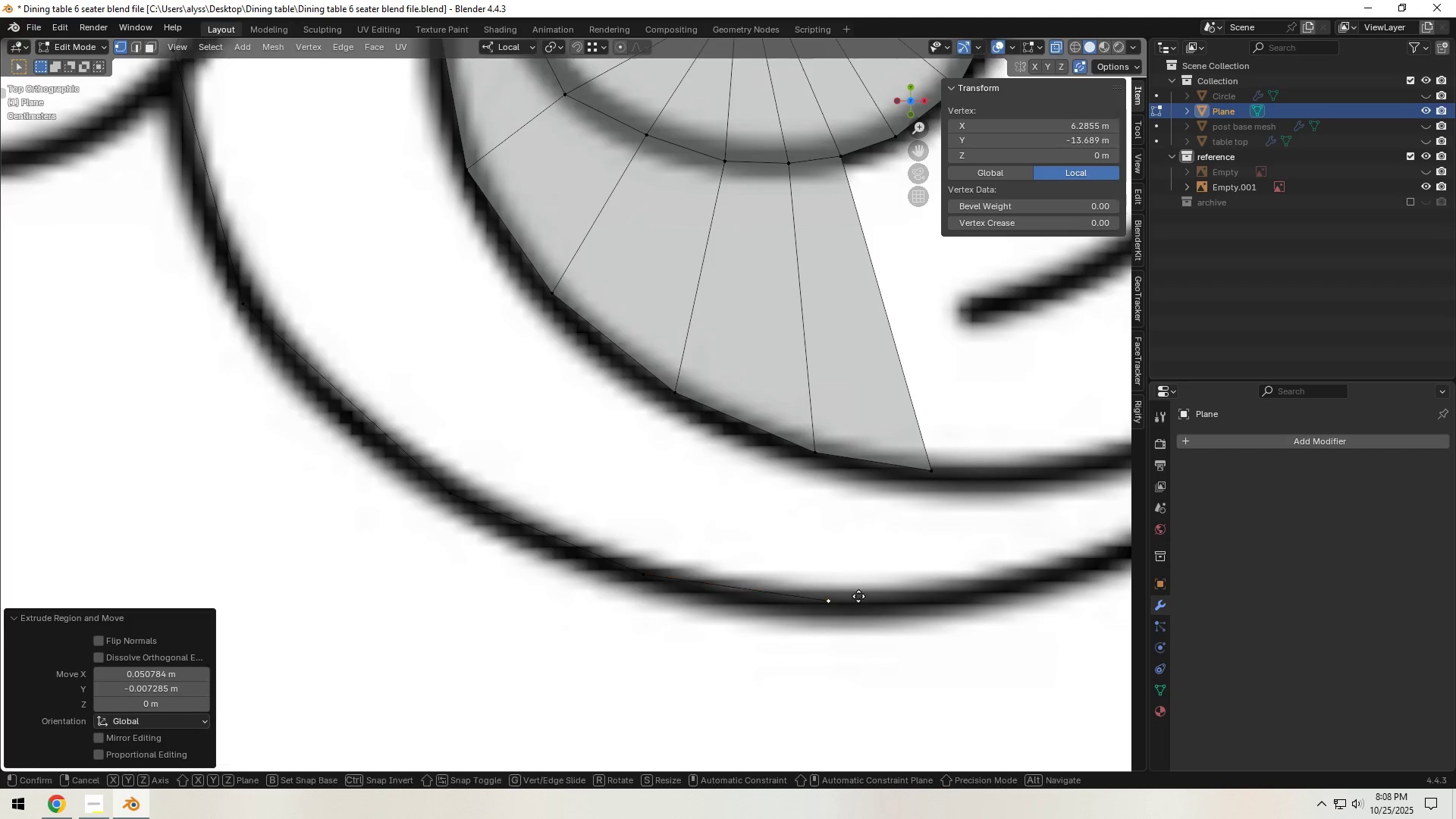 
key(E)
 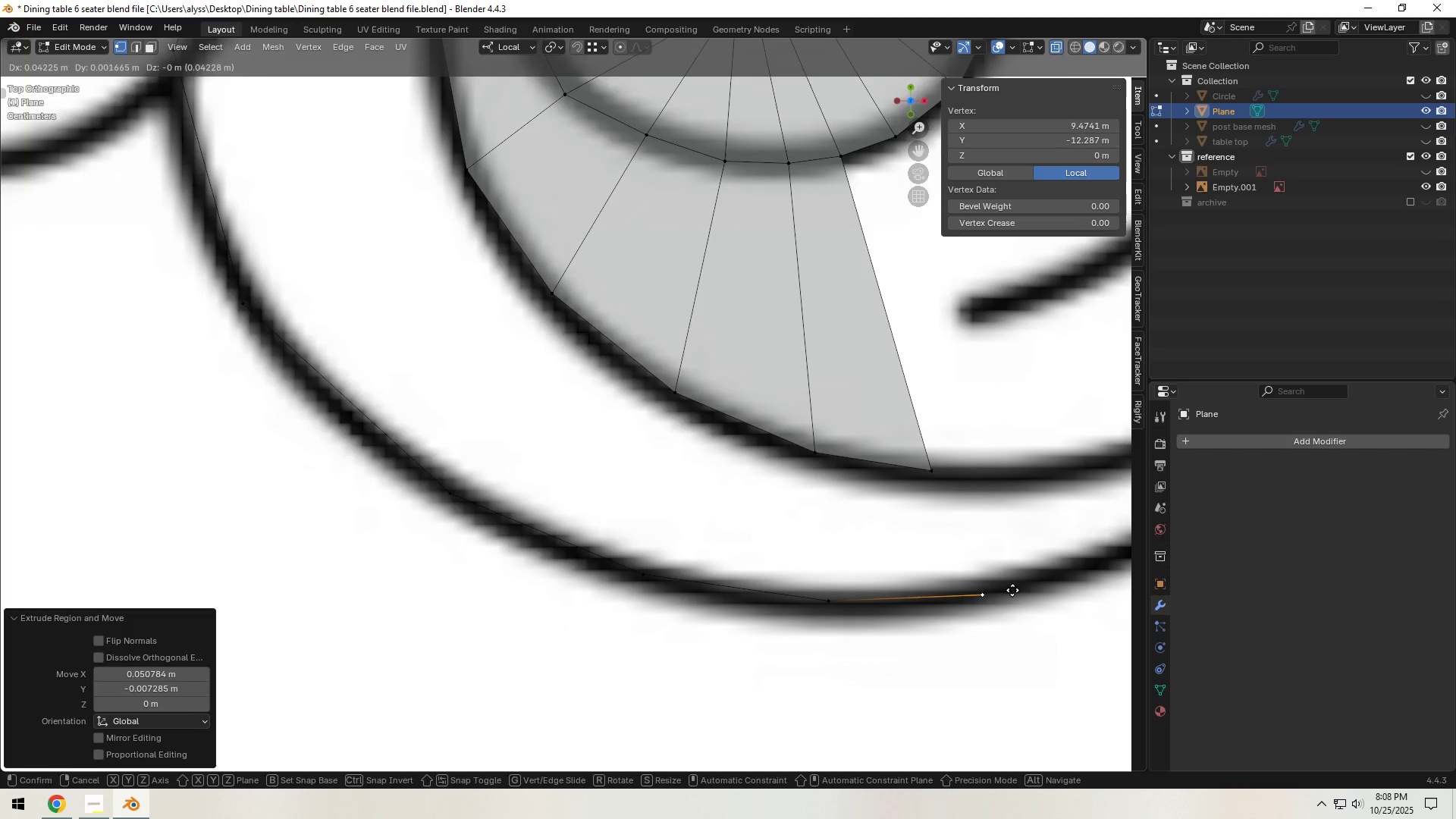 
left_click([1012, 590])
 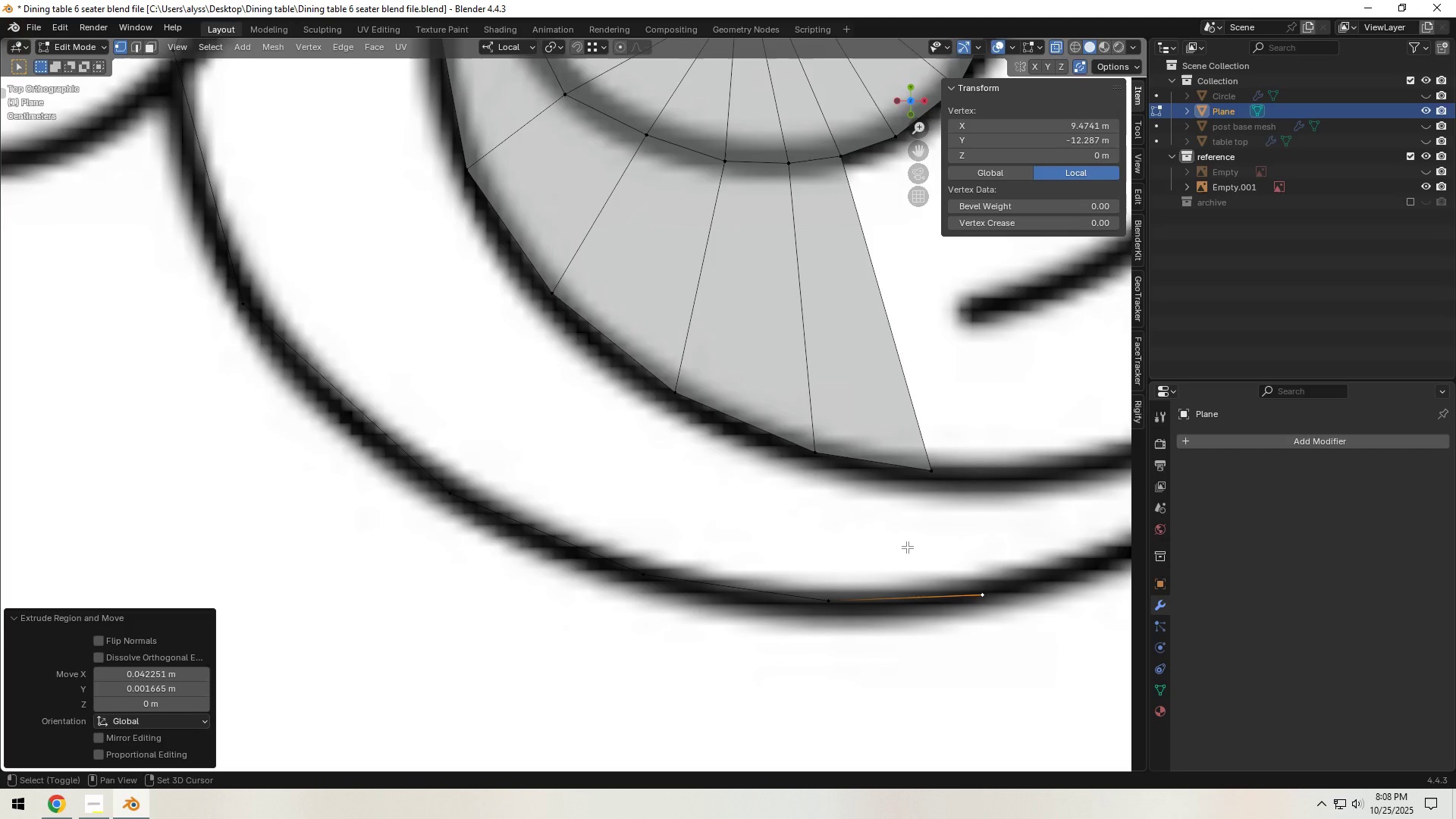 
hold_key(key=ShiftLeft, duration=0.8)
 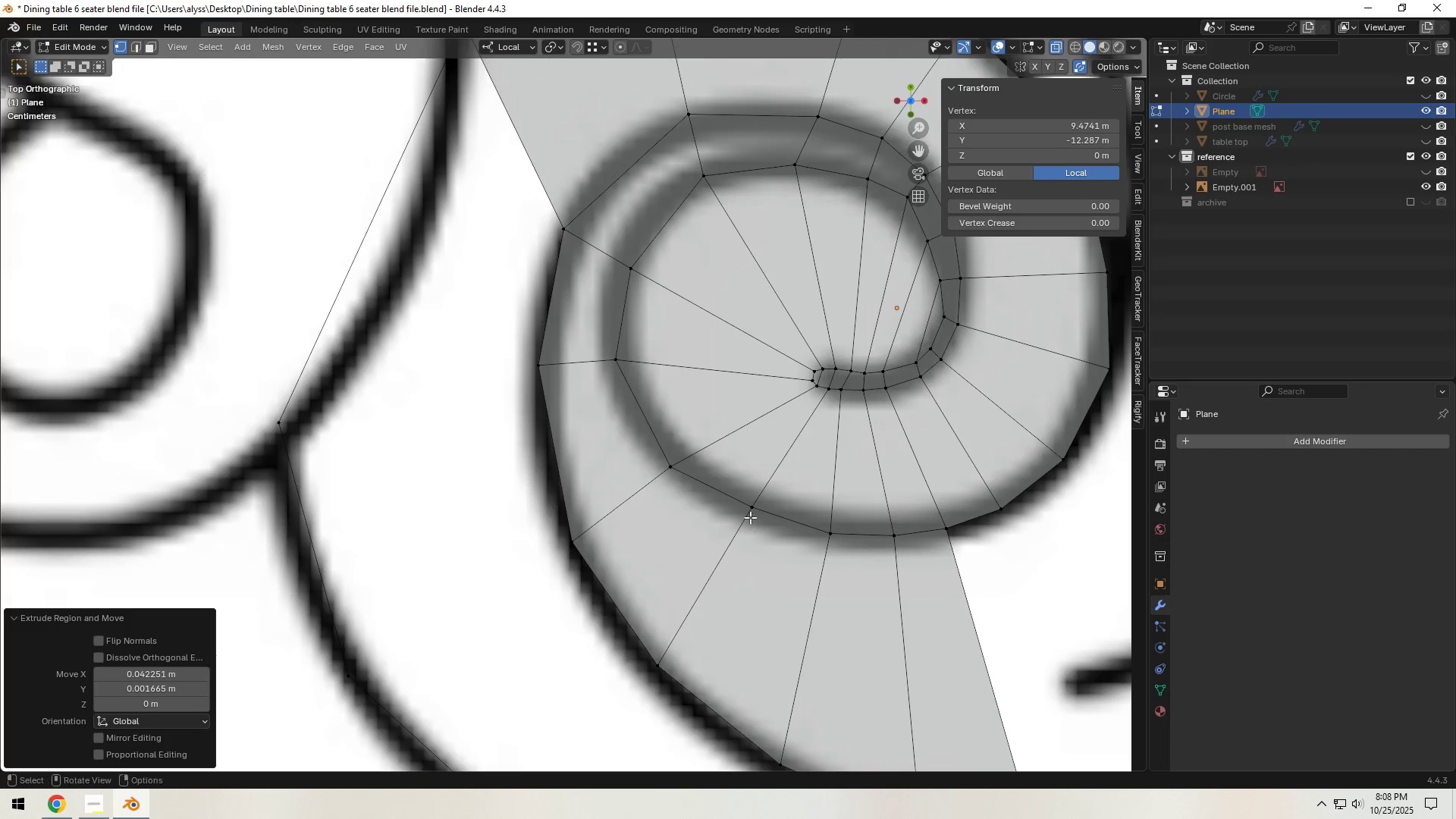 
hold_key(key=ShiftLeft, duration=0.49)
 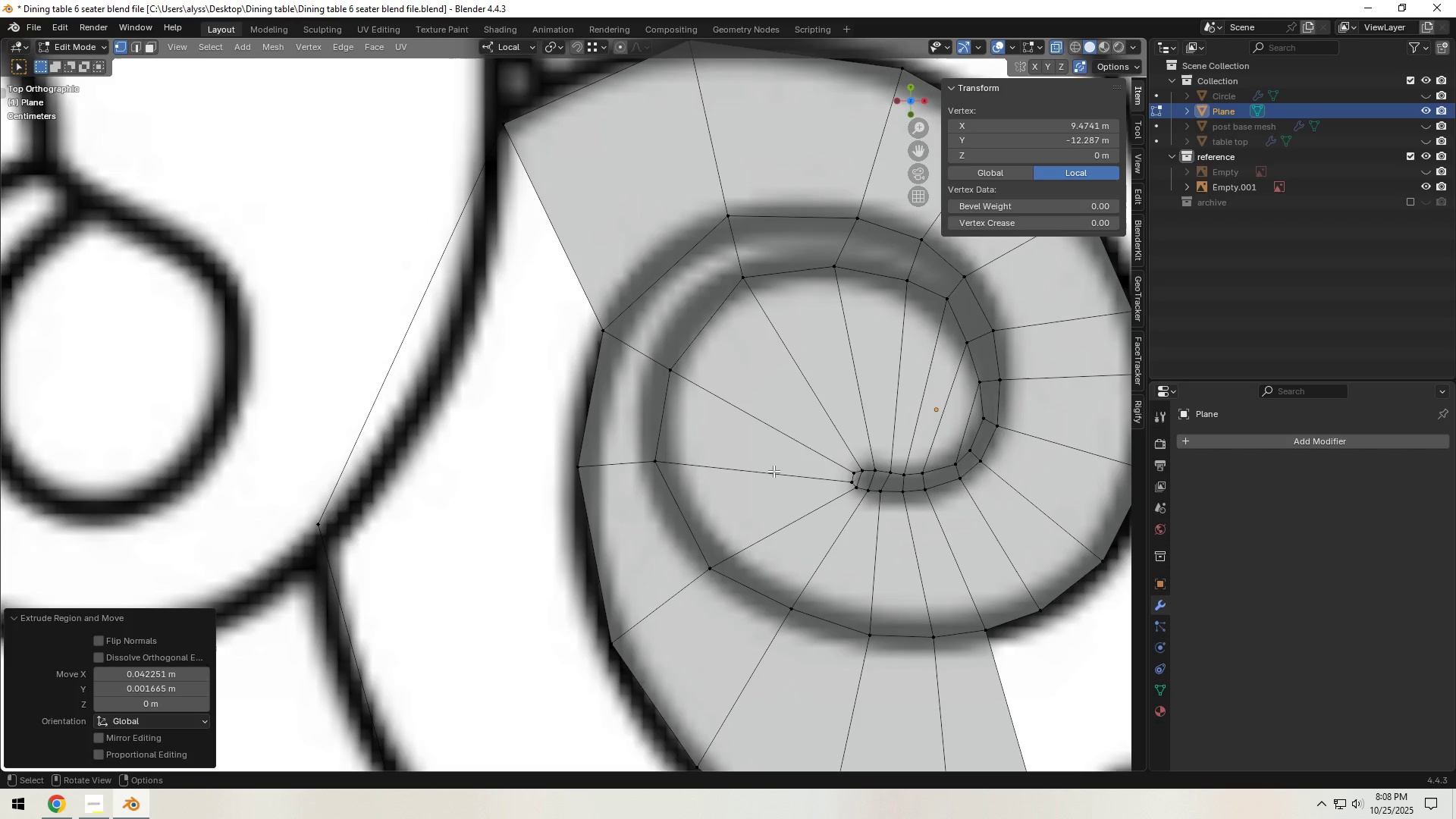 
key(2)
 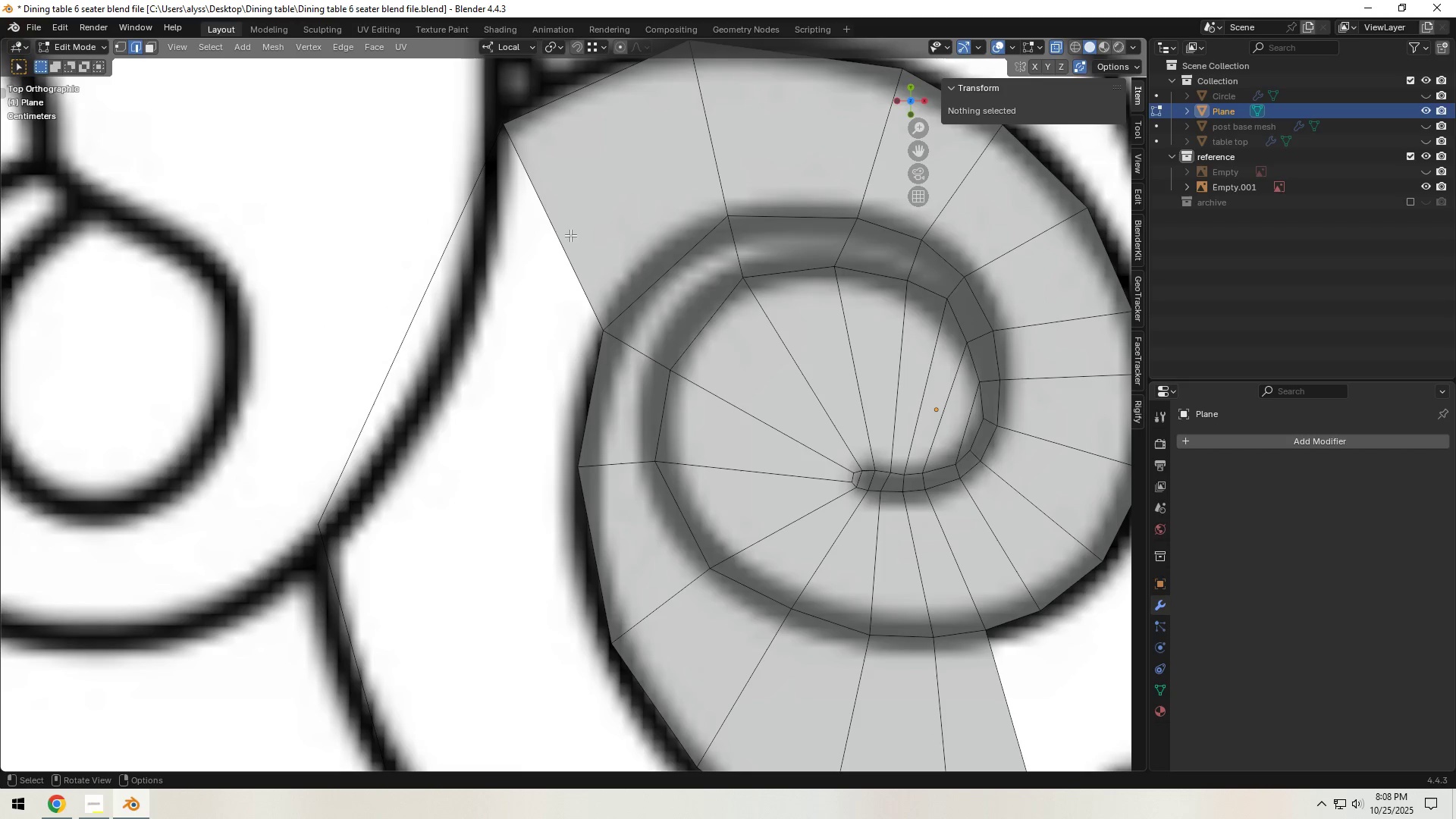 
left_click([561, 240])
 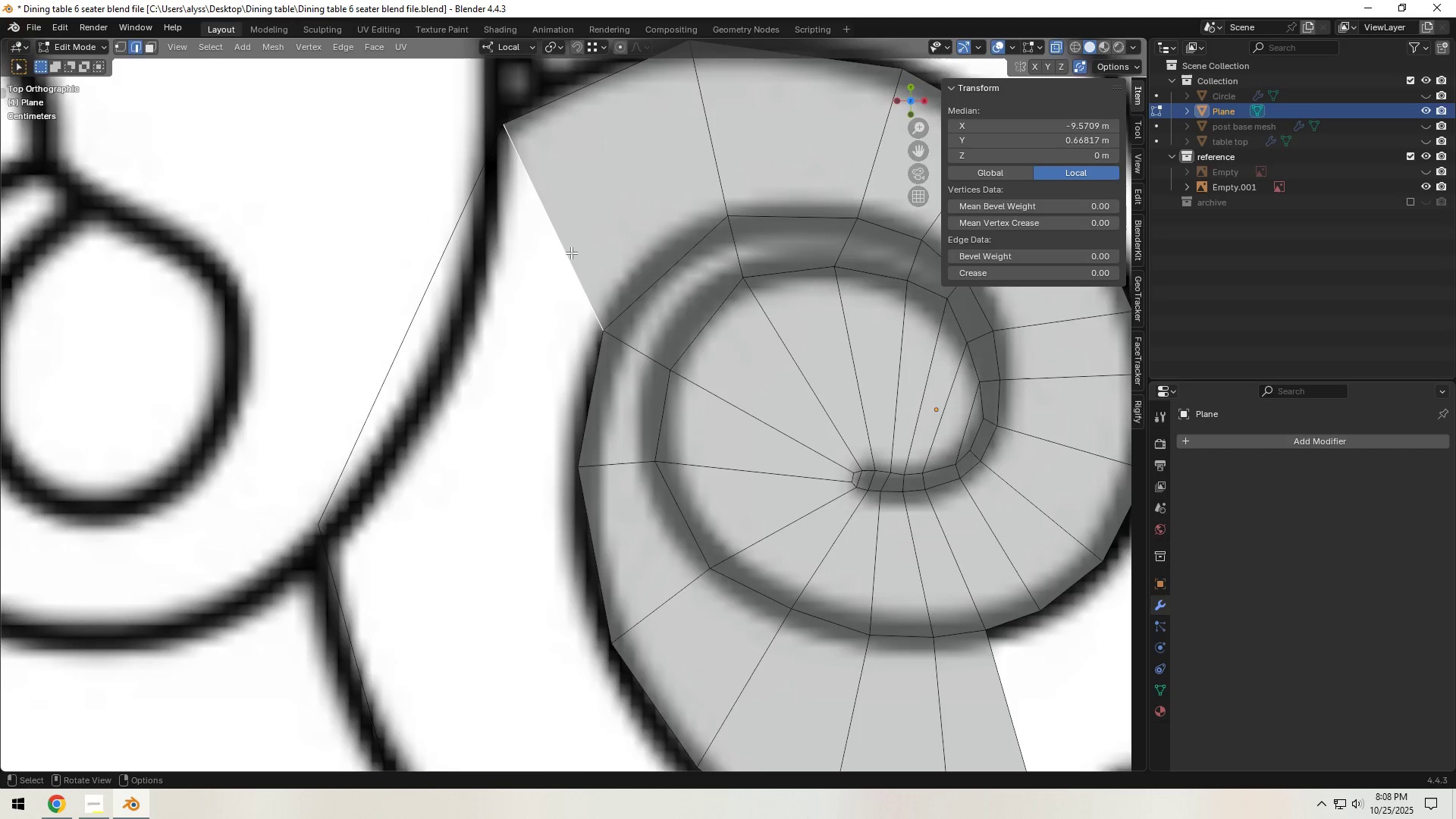 
scroll: coordinate [604, 296], scroll_direction: down, amount: 3.0
 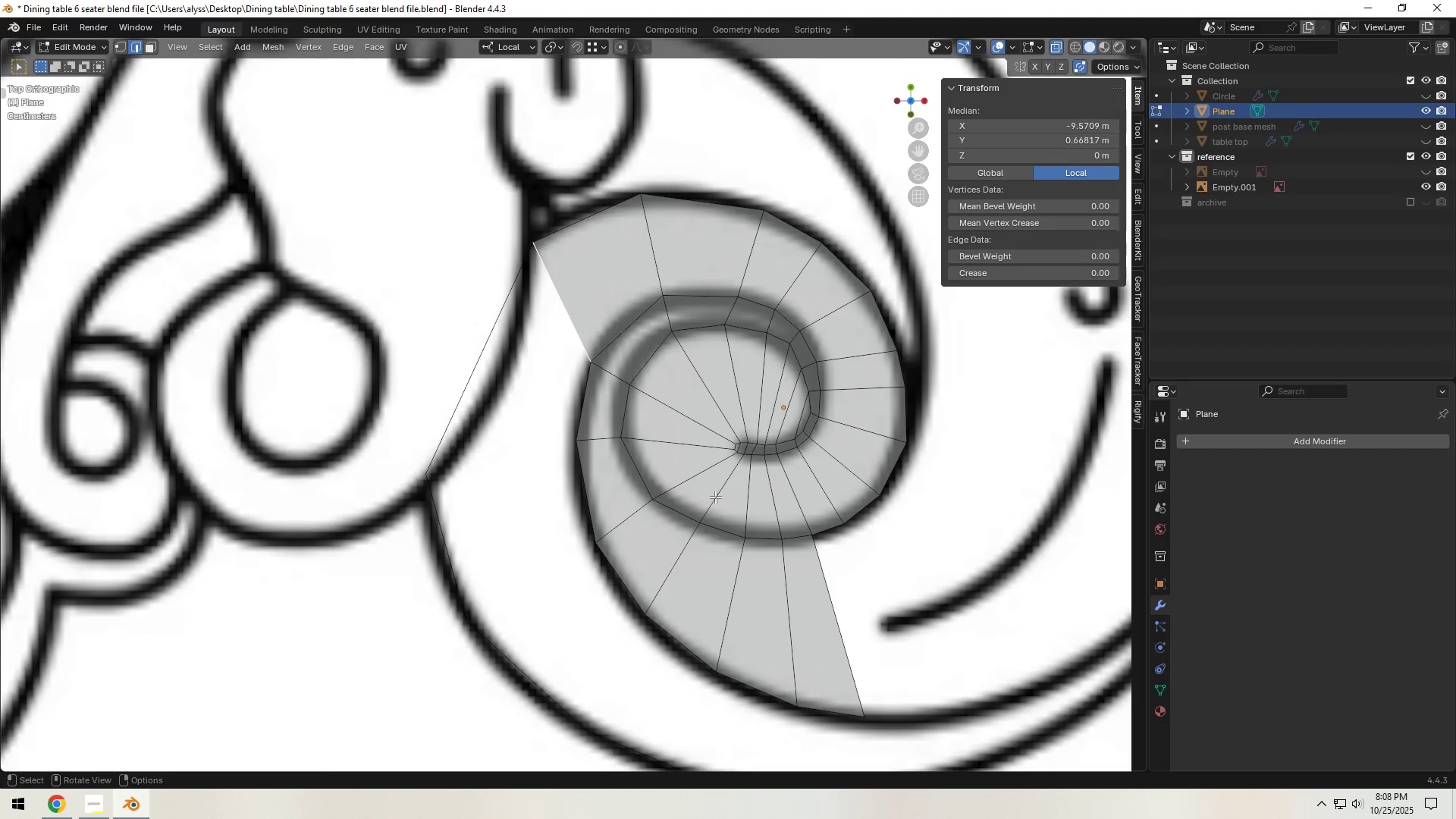 
type(ffffff)
 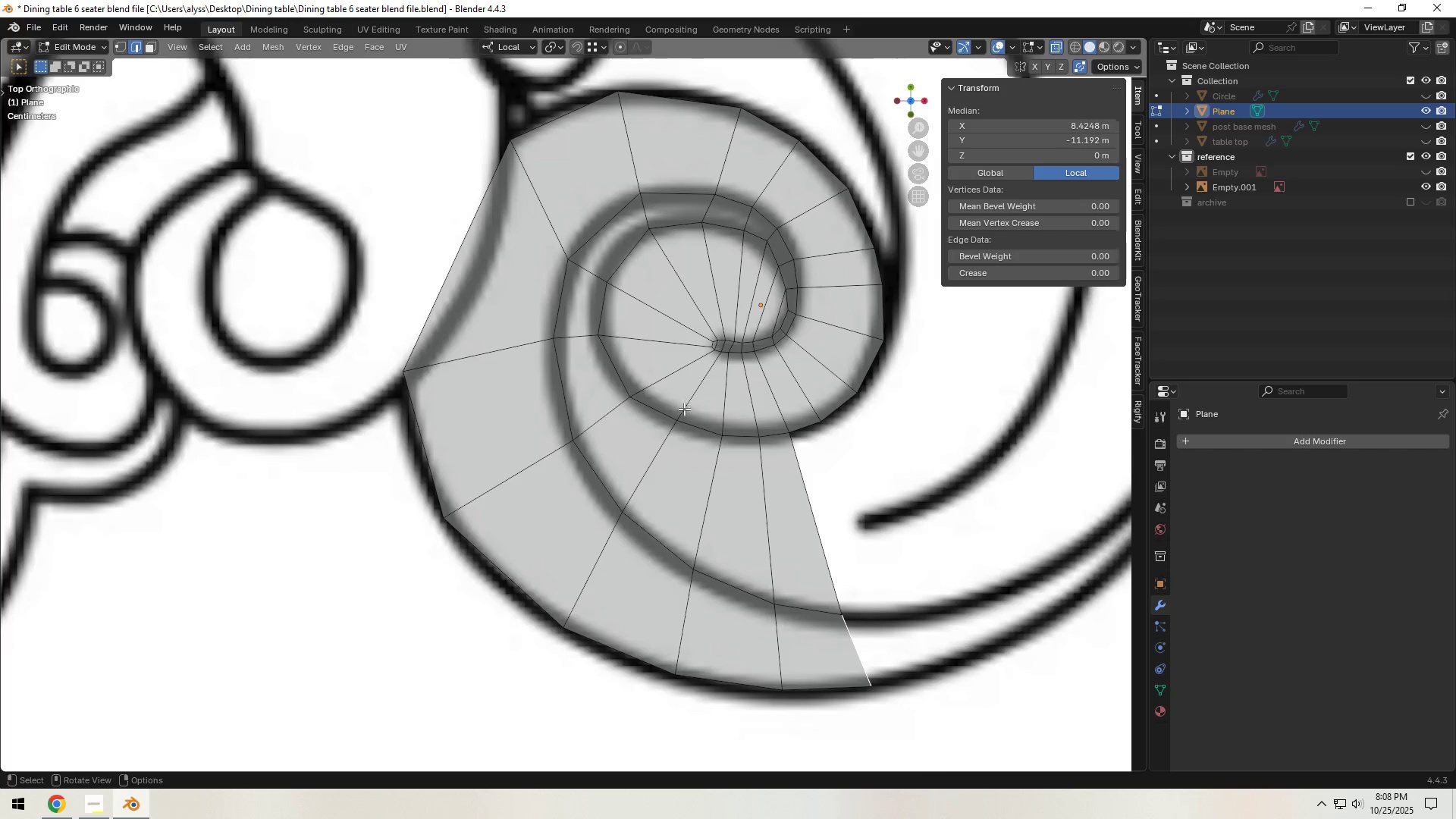 
scroll: coordinate [684, 412], scroll_direction: down, amount: 4.0
 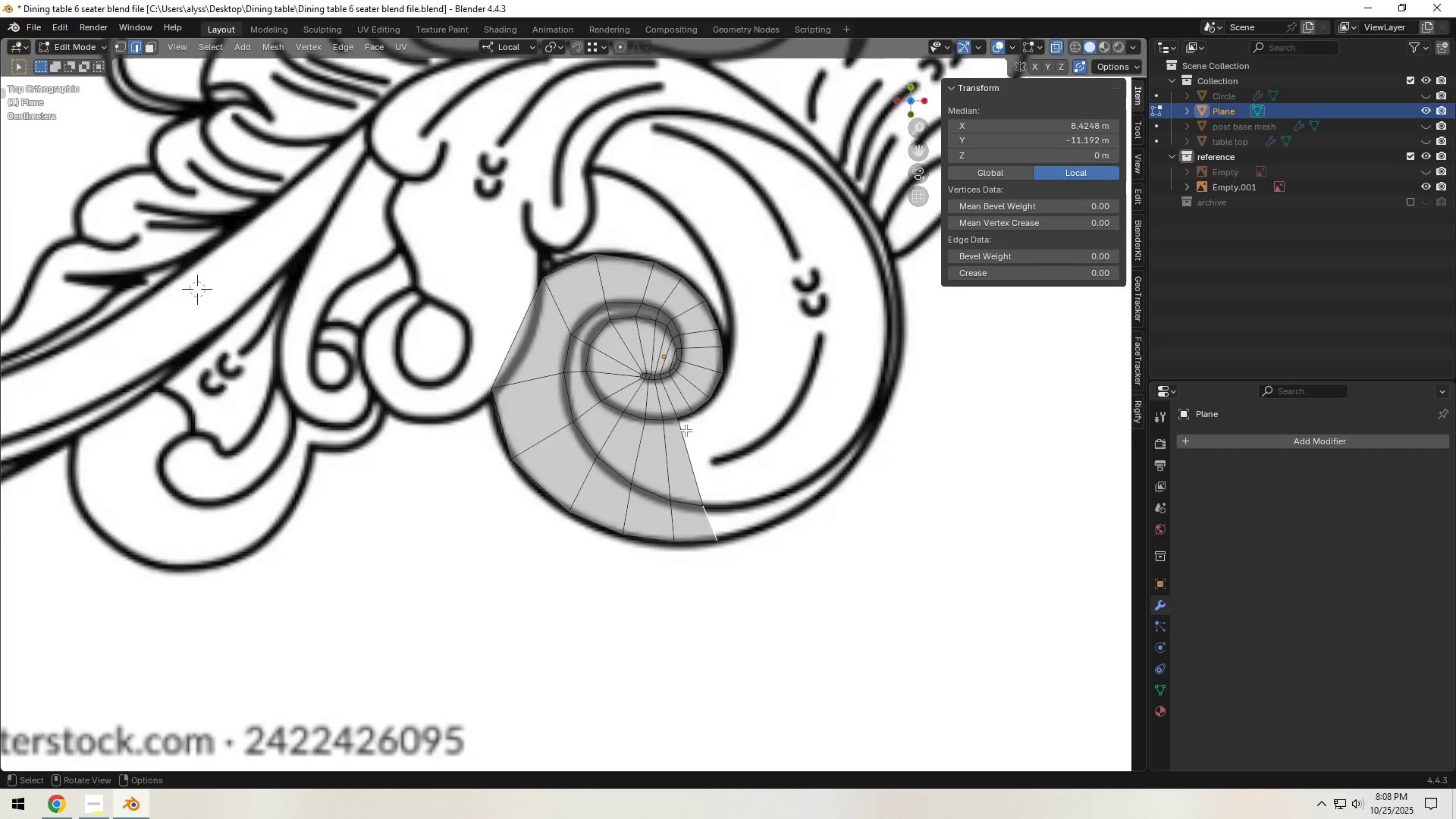 
hold_key(key=ShiftLeft, duration=0.54)
 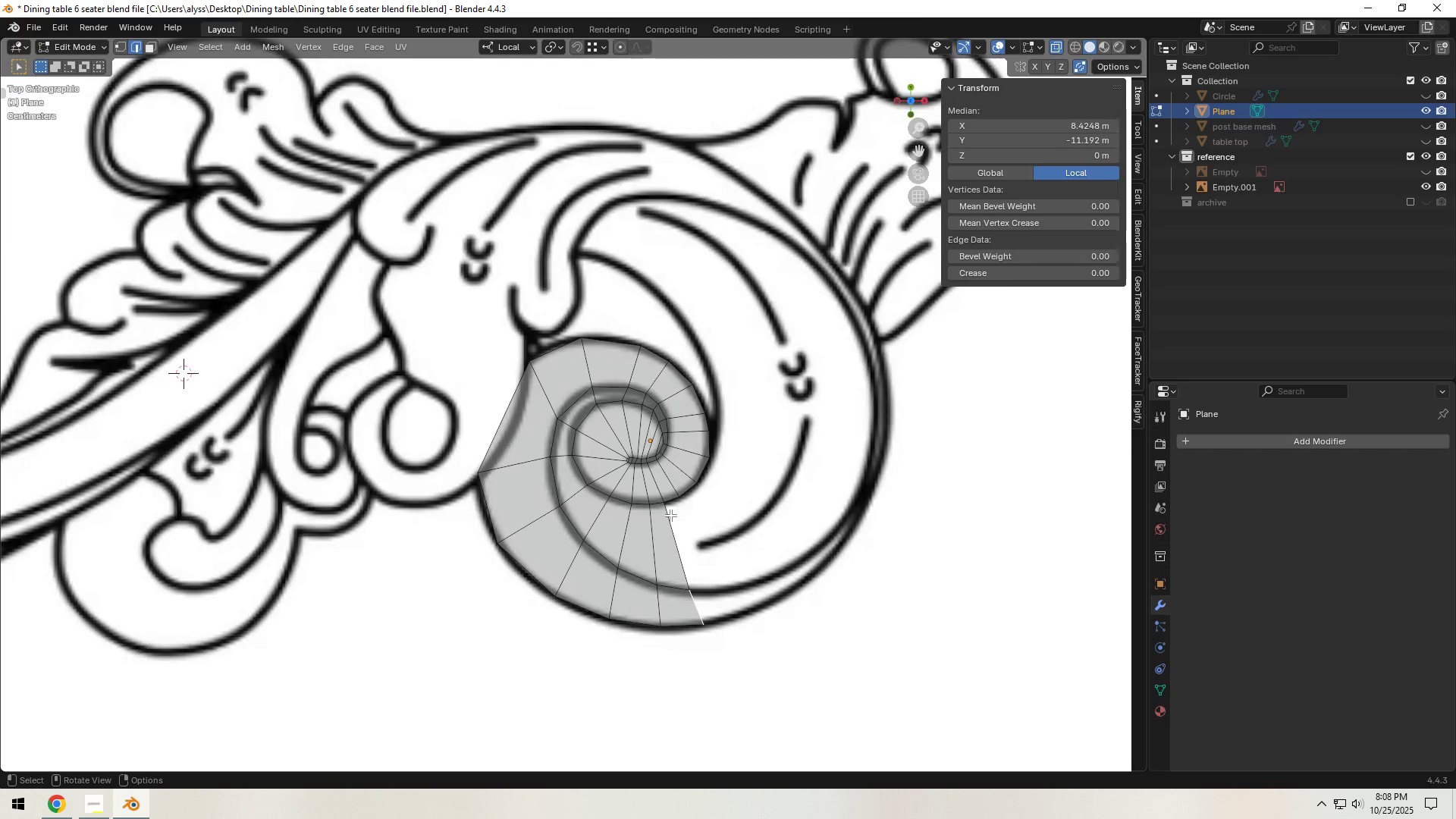 
scroll: coordinate [670, 515], scroll_direction: up, amount: 1.0
 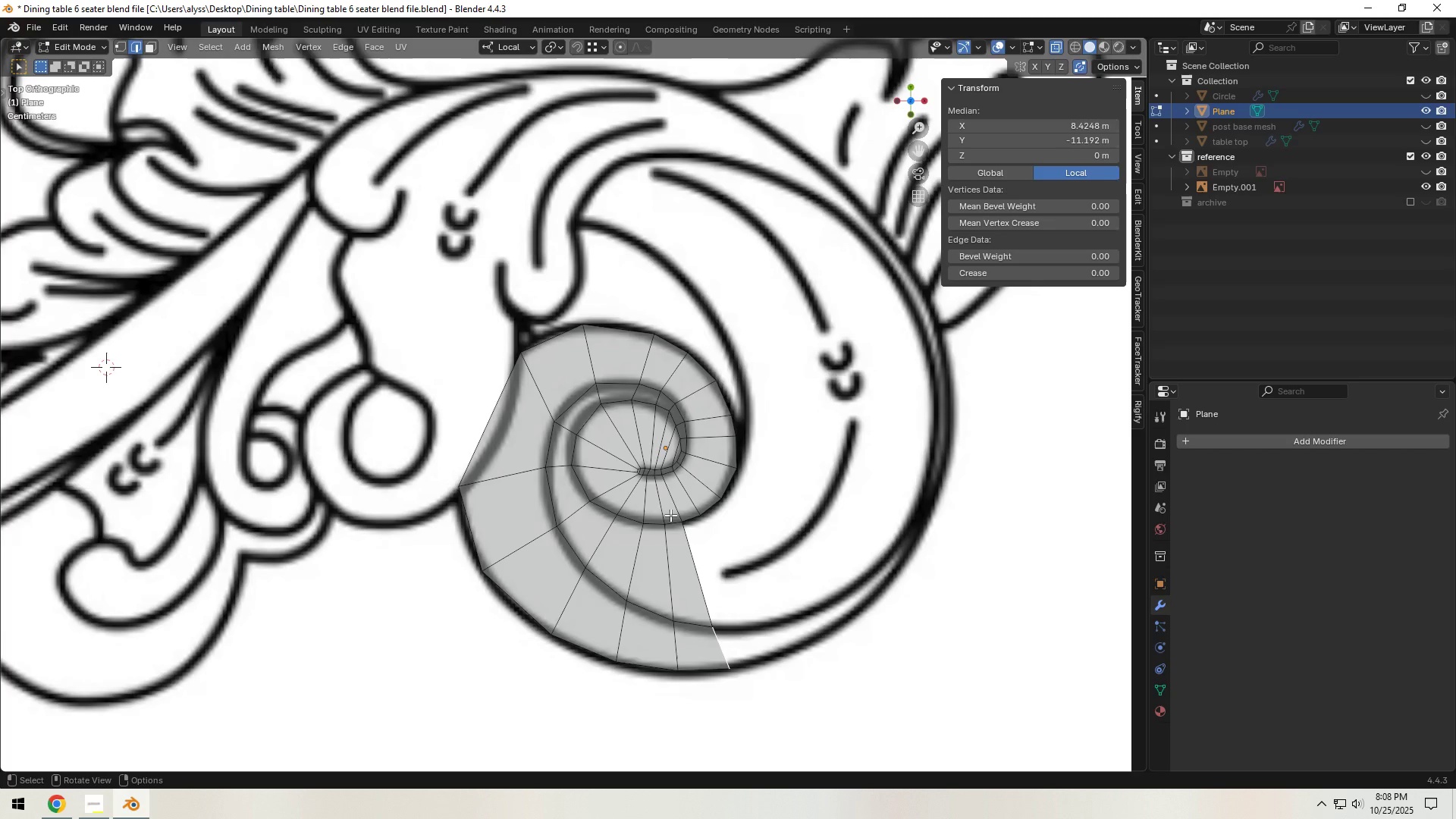 
wait(11.37)
 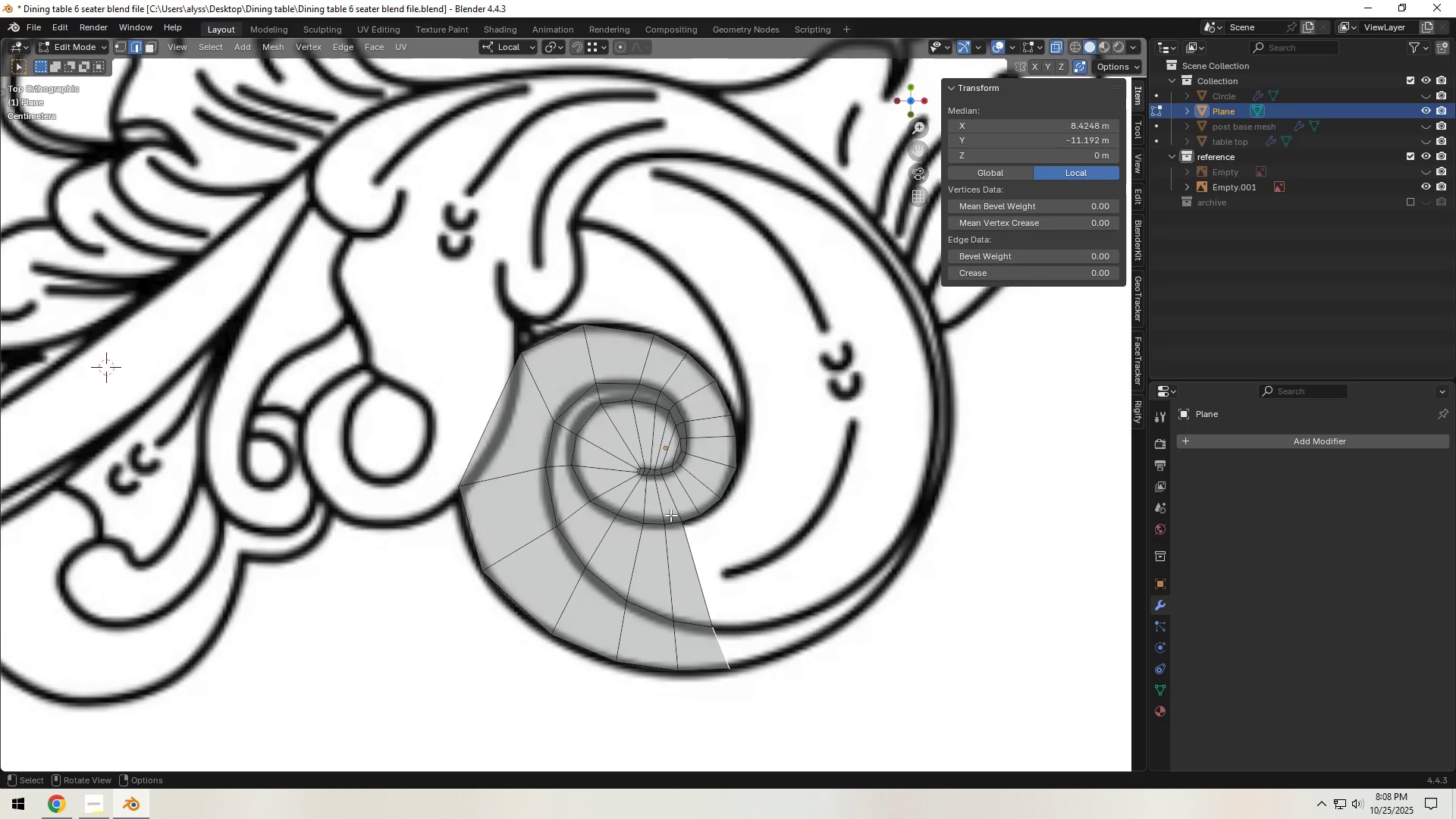 
scroll: coordinate [852, 608], scroll_direction: up, amount: 2.0
 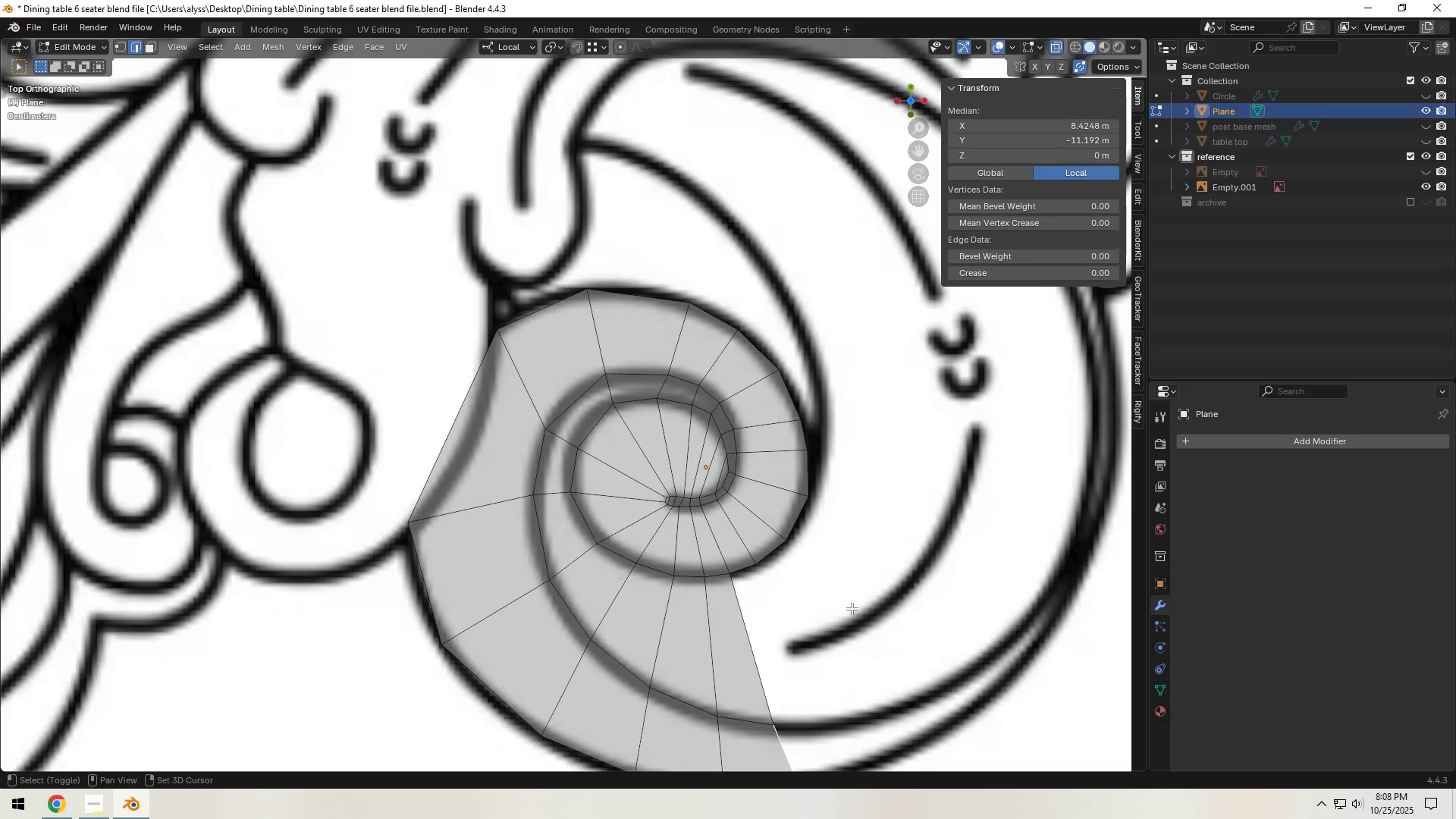 
hold_key(key=ShiftLeft, duration=0.66)
 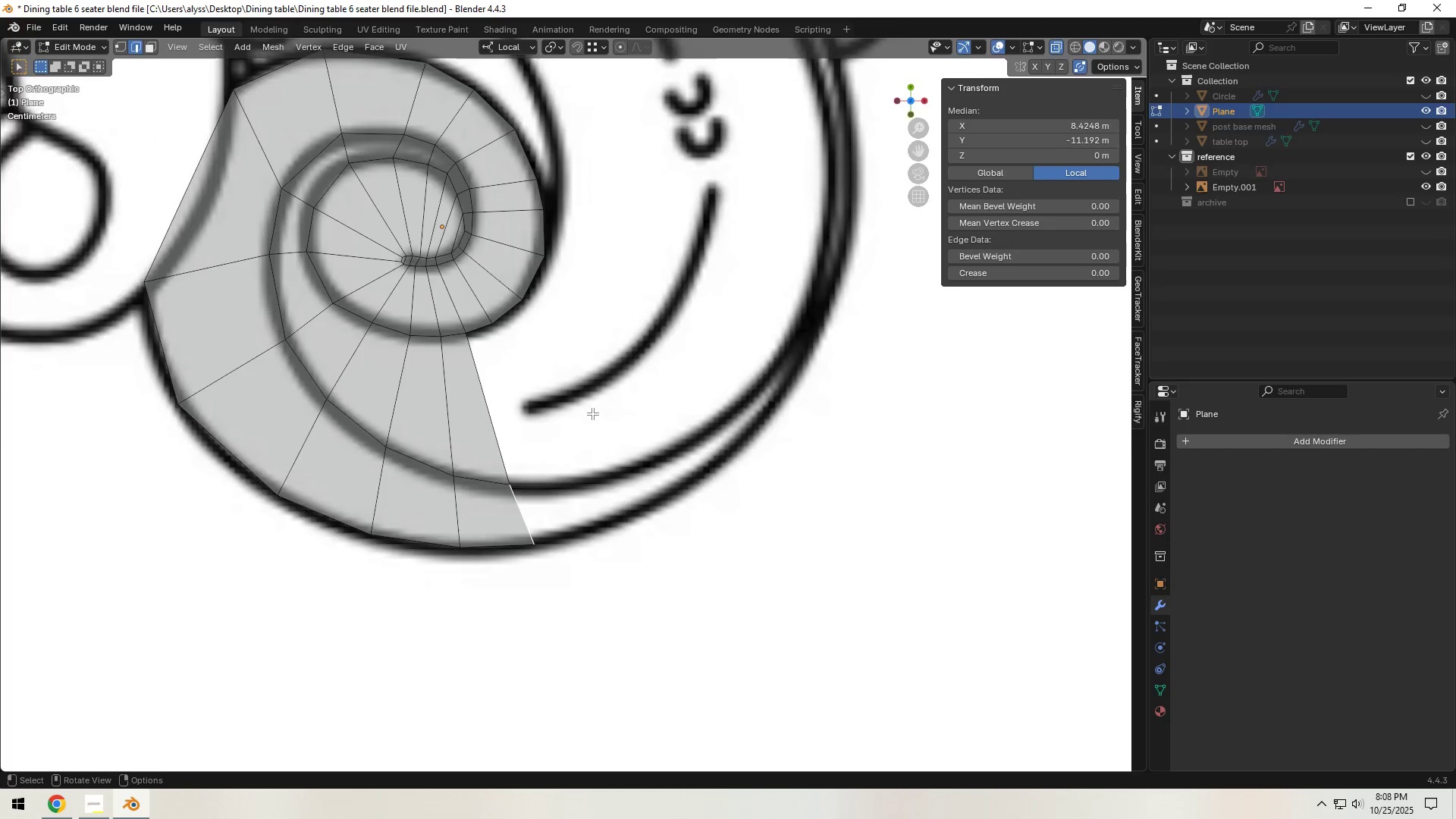 
scroll: coordinate [592, 431], scroll_direction: up, amount: 2.0
 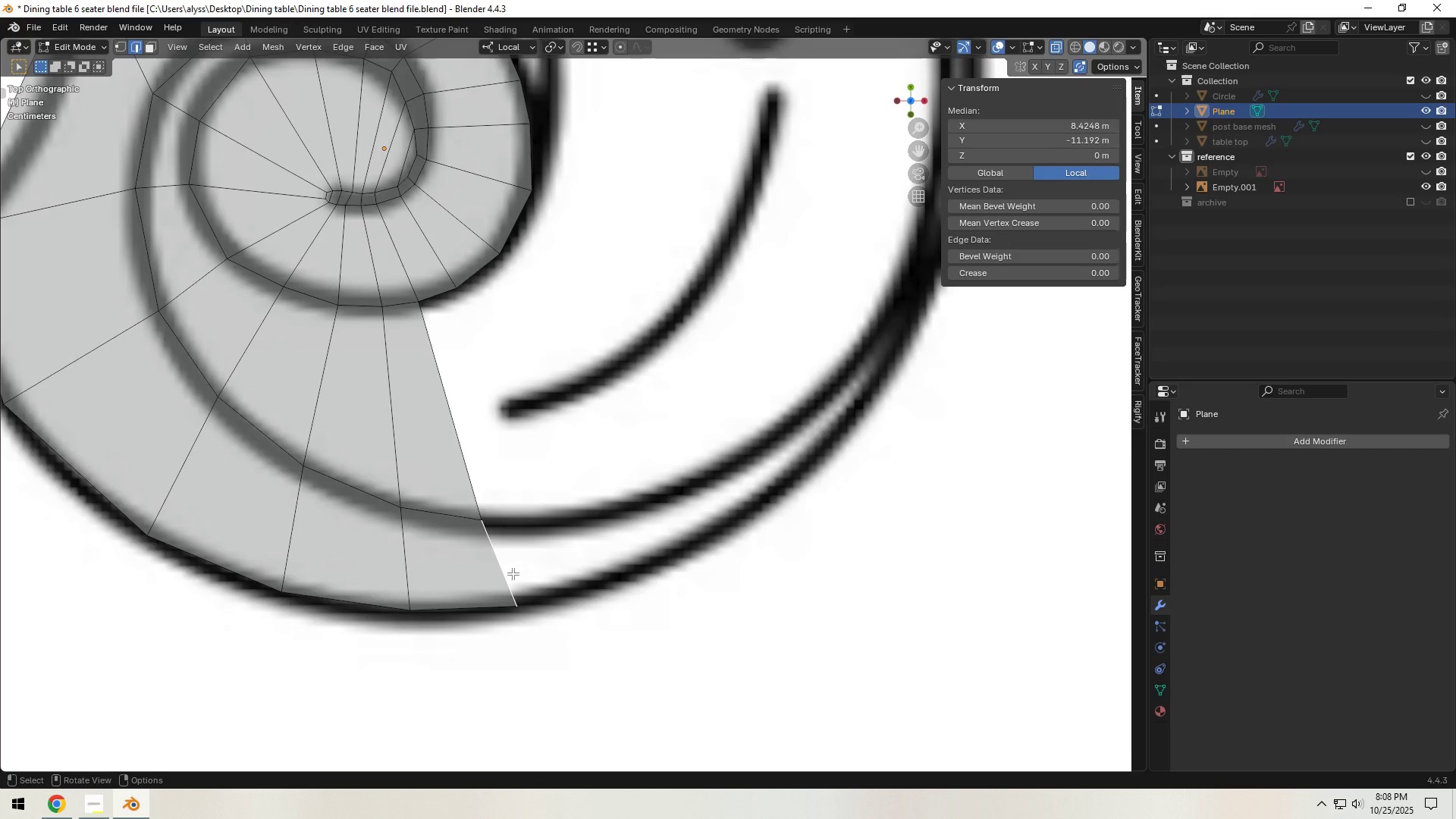 
key(E)
 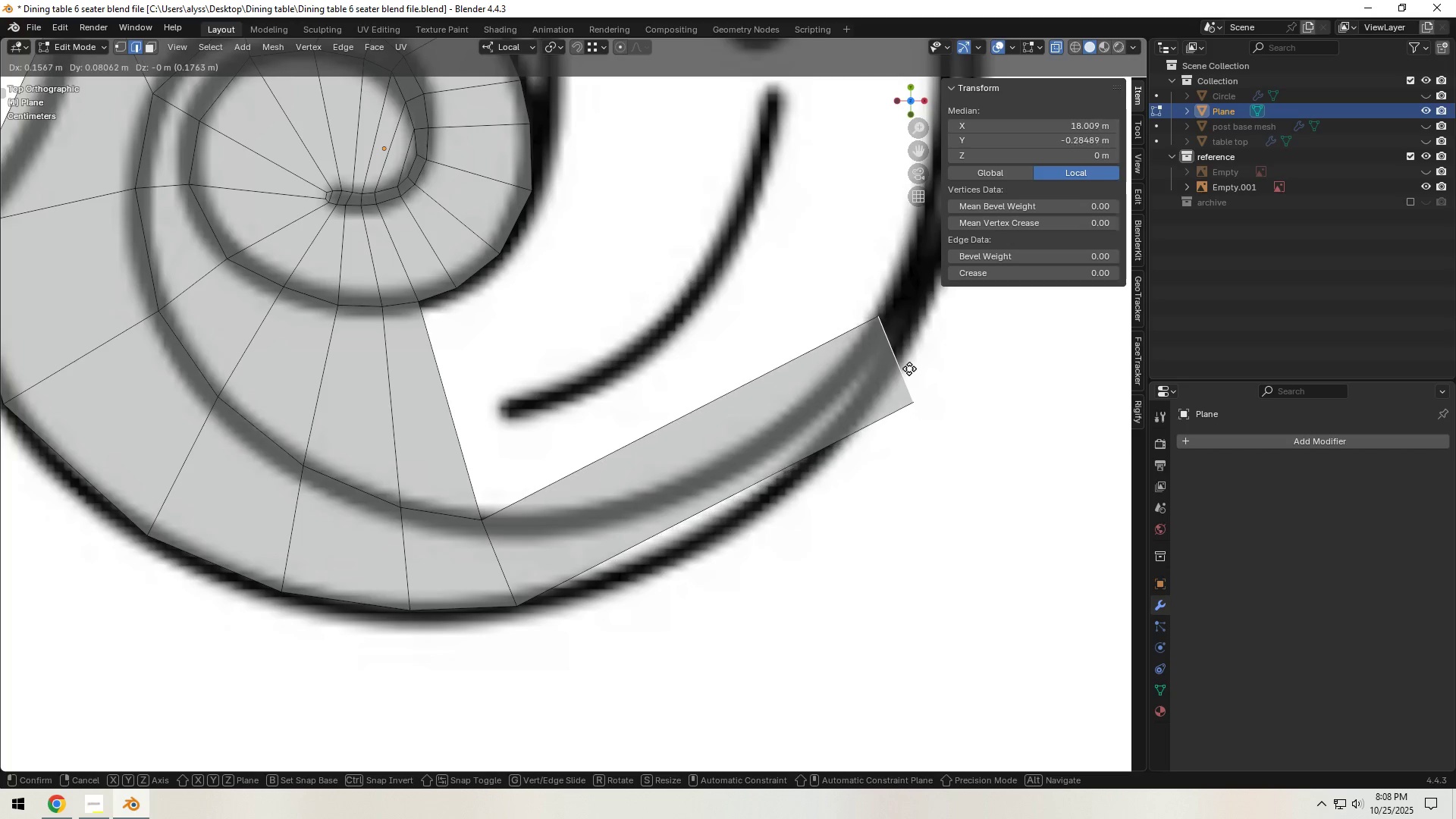 
left_click([909, 366])
 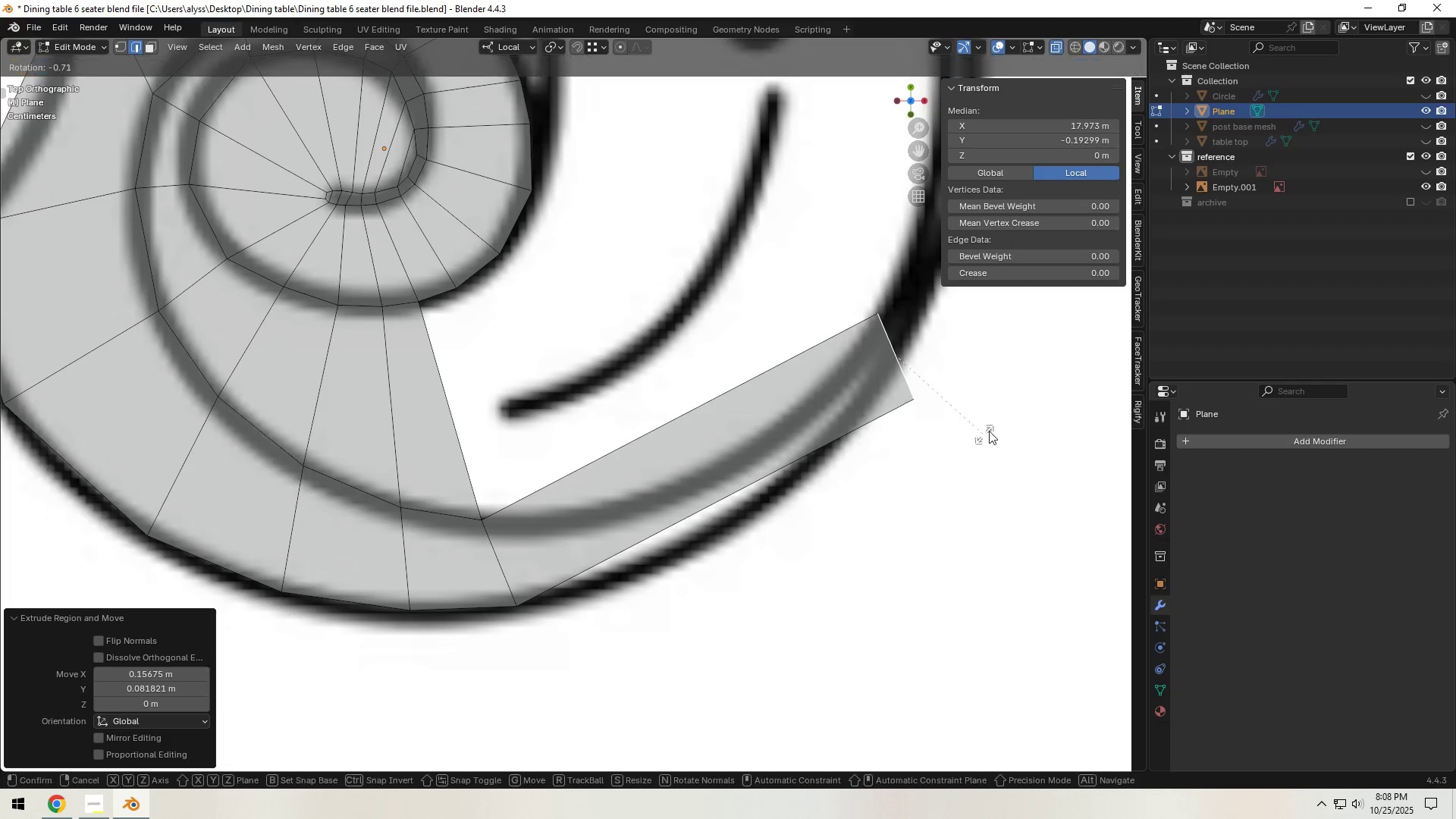 
type(rg)
 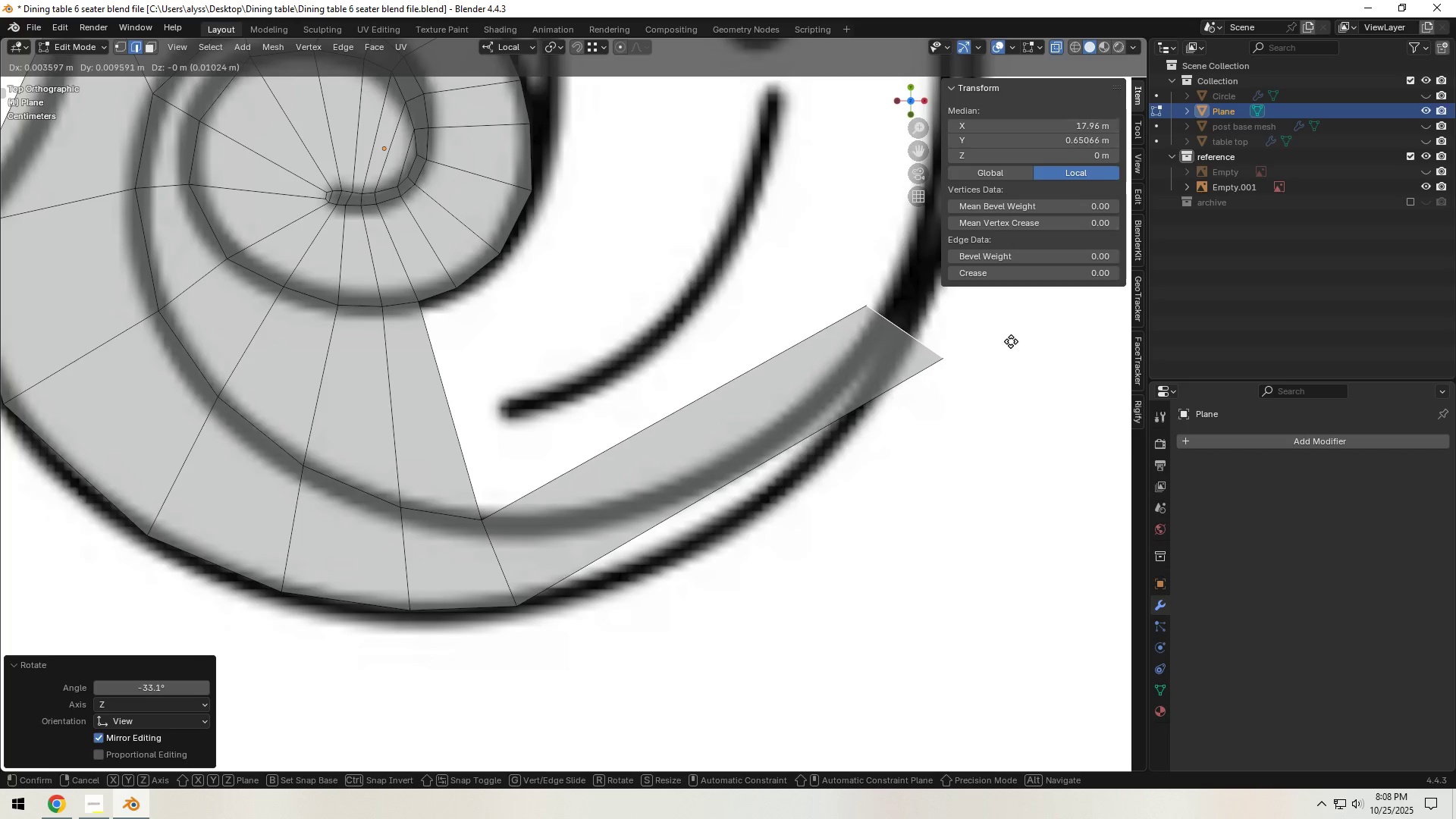 
left_click([1011, 341])
 